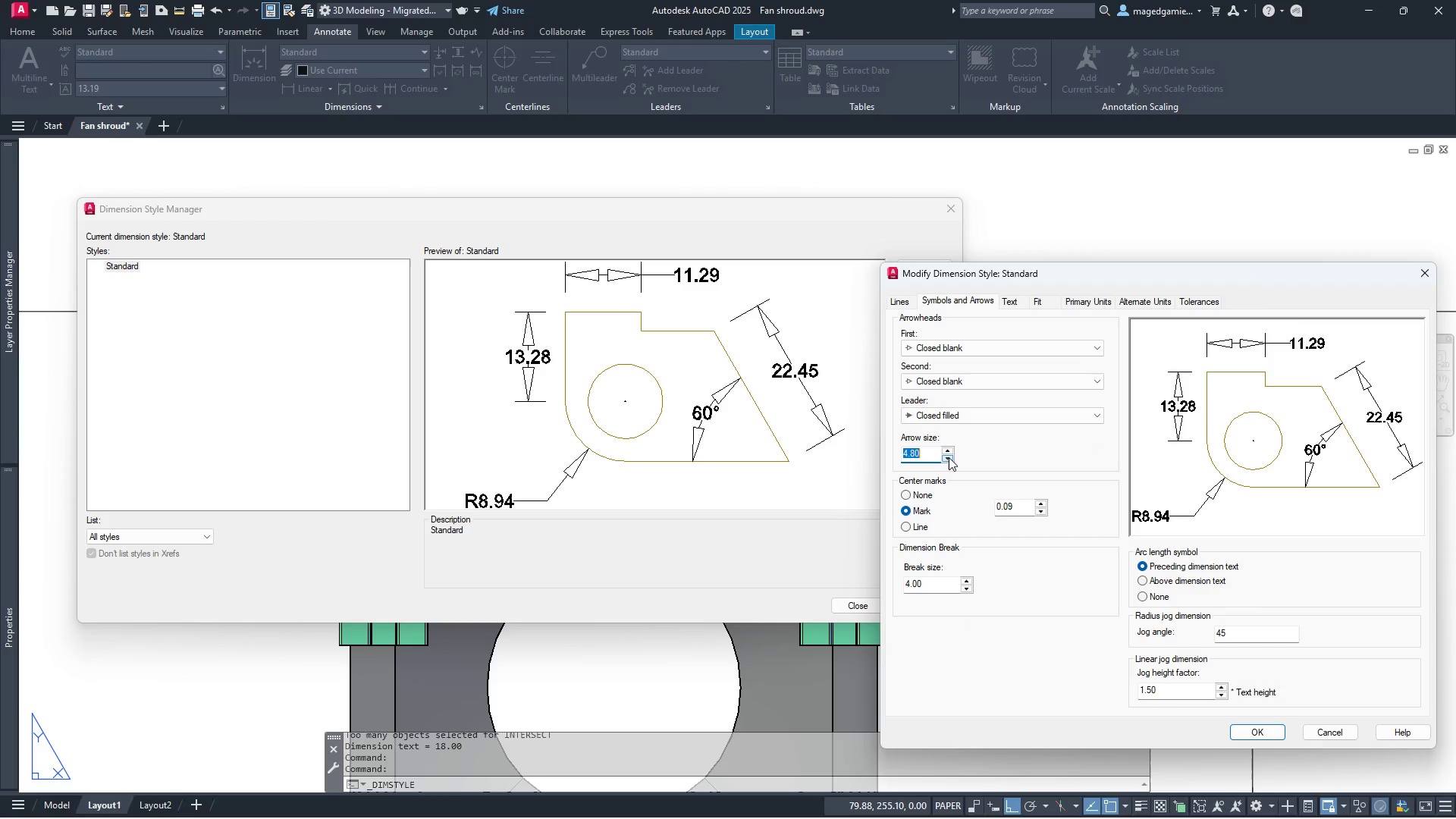 
triple_click([949, 457])
 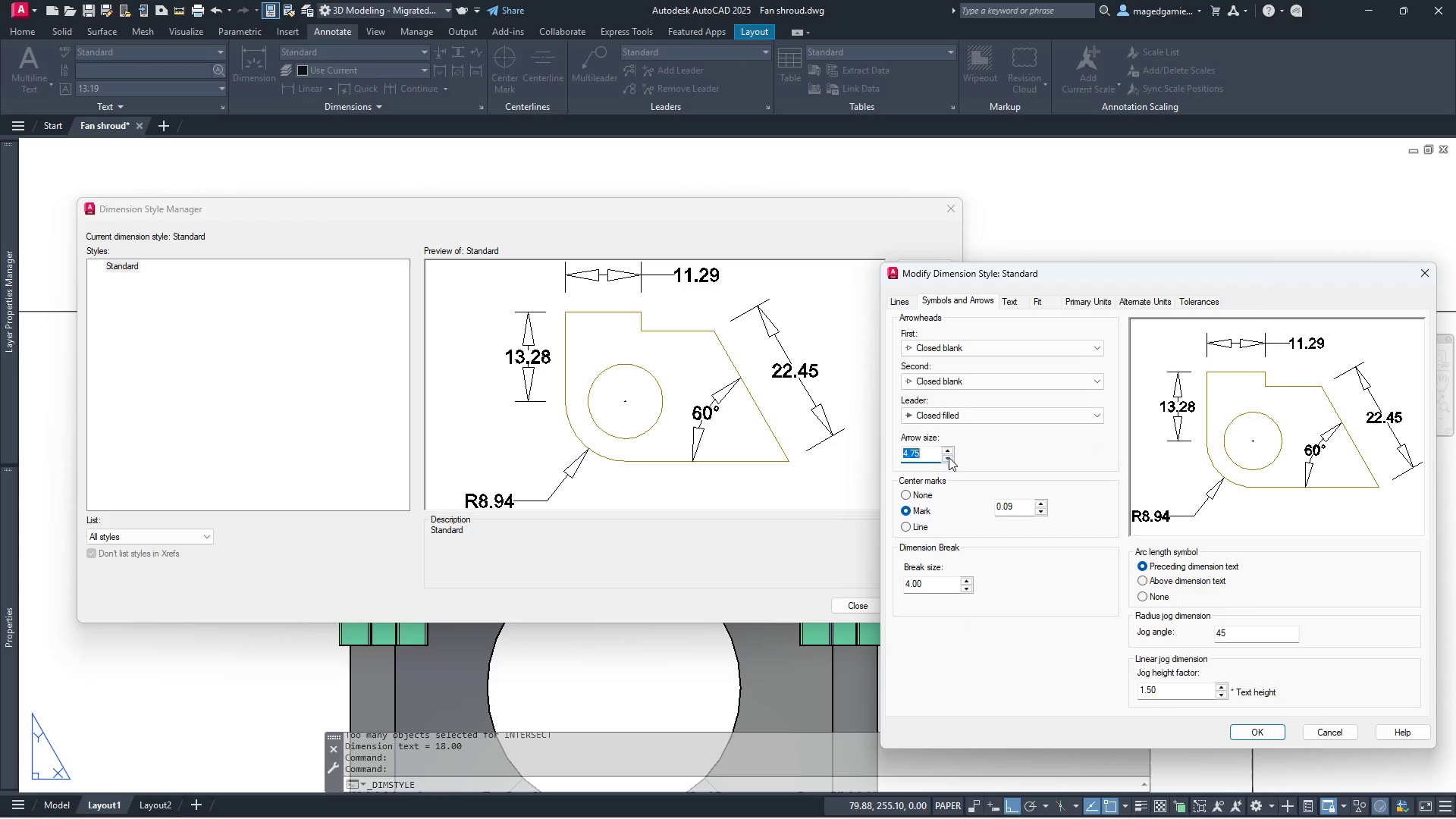 
triple_click([949, 457])
 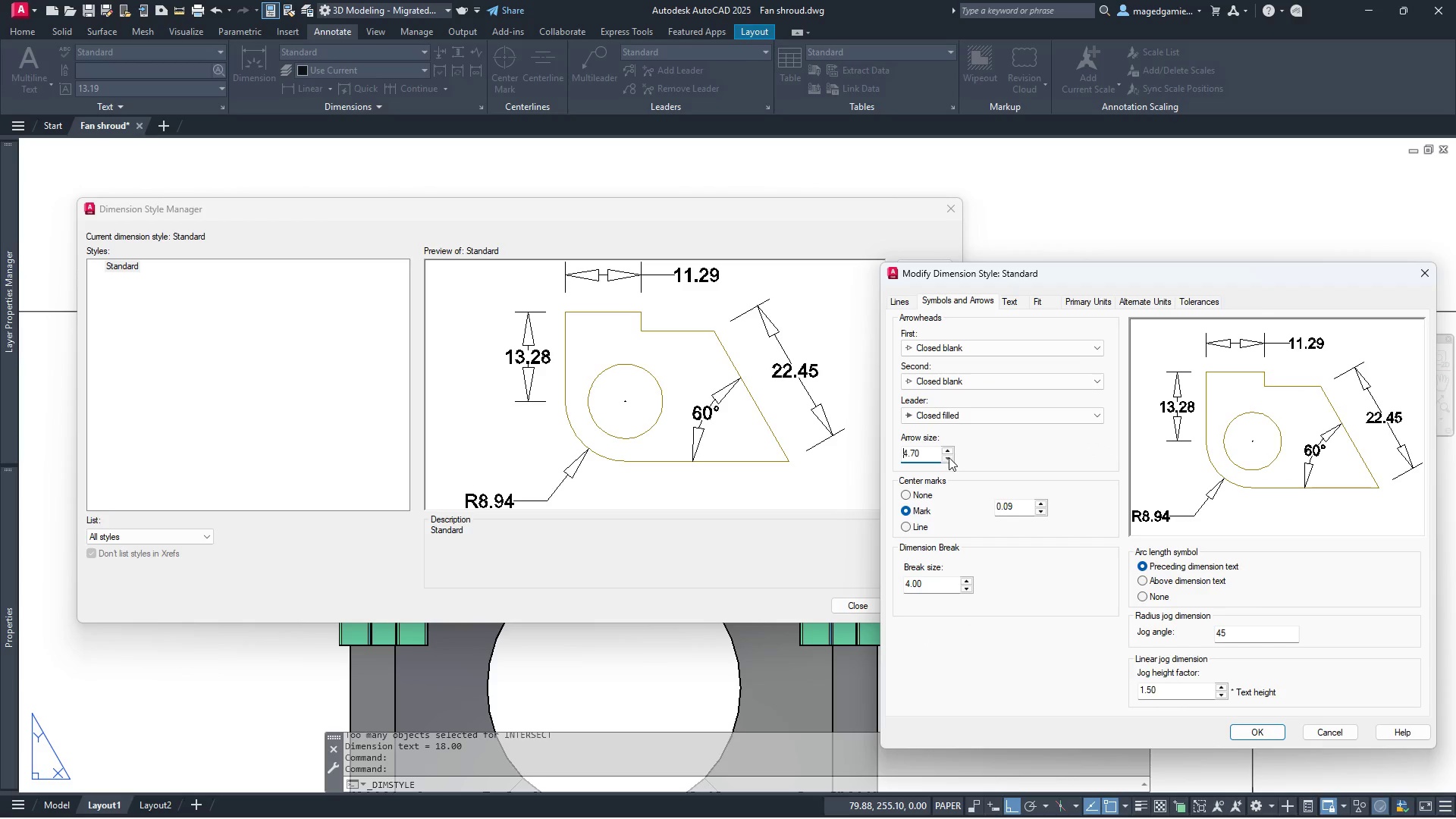 
triple_click([949, 457])
 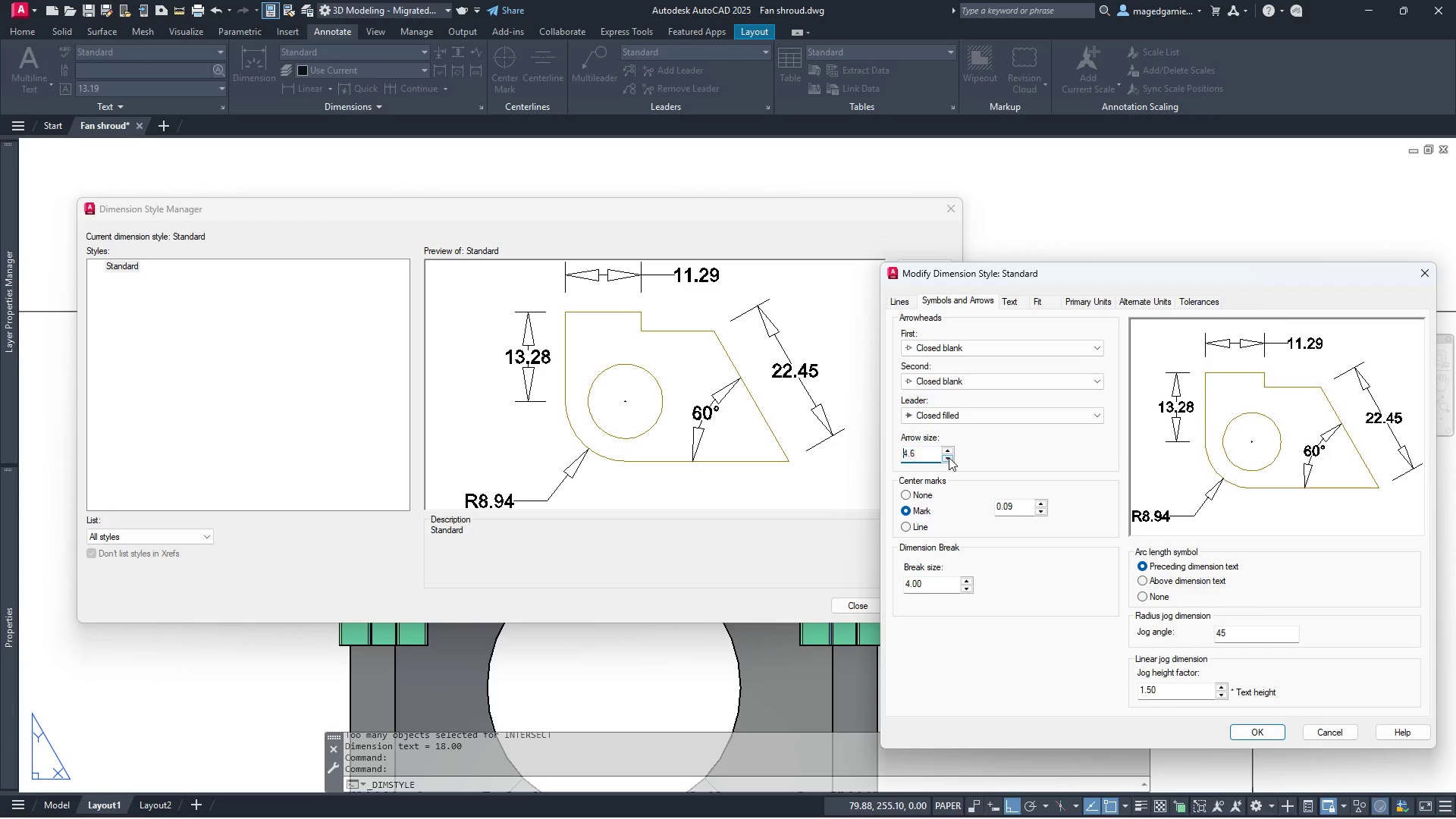 
double_click([949, 457])
 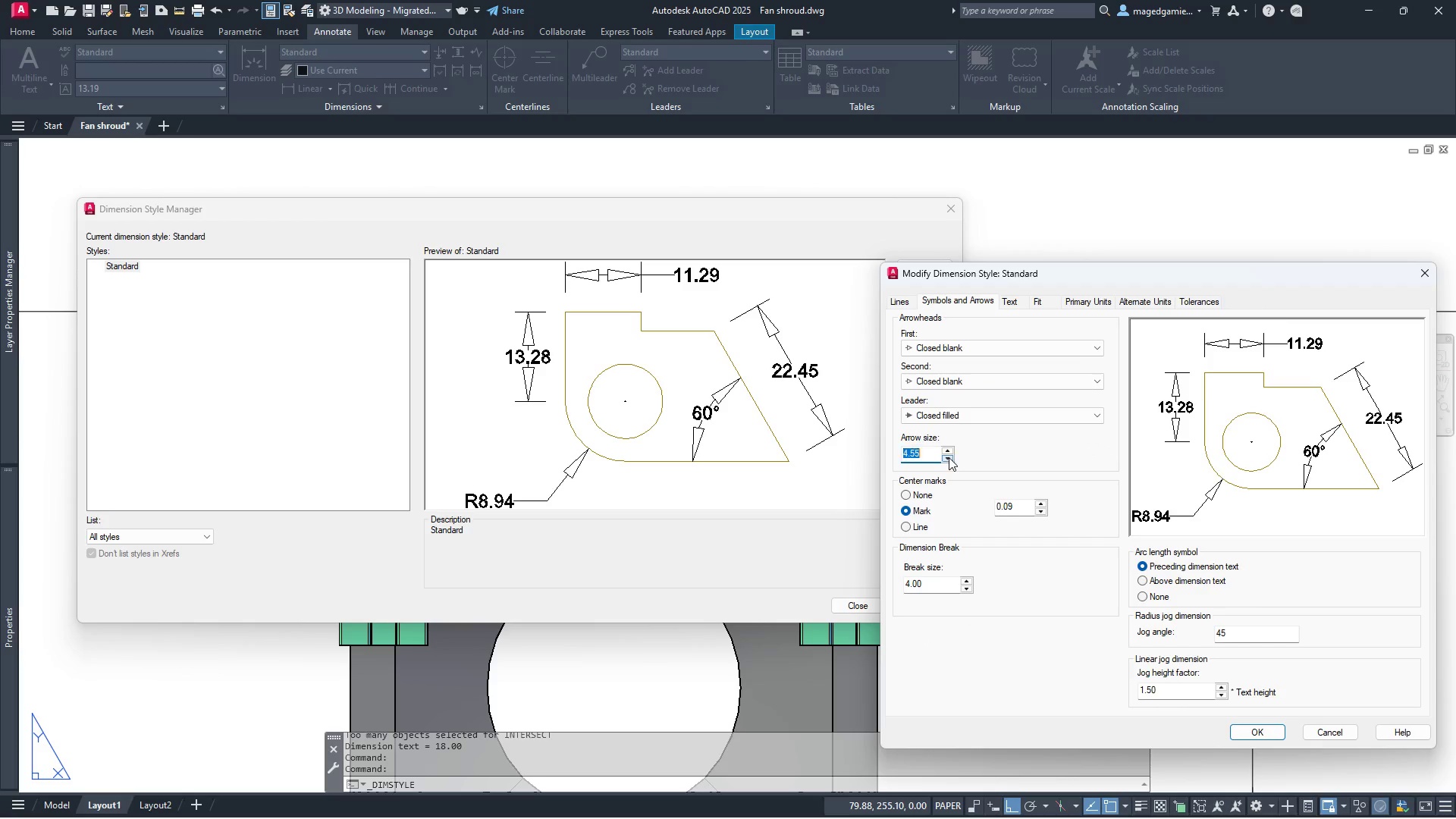 
triple_click([949, 457])
 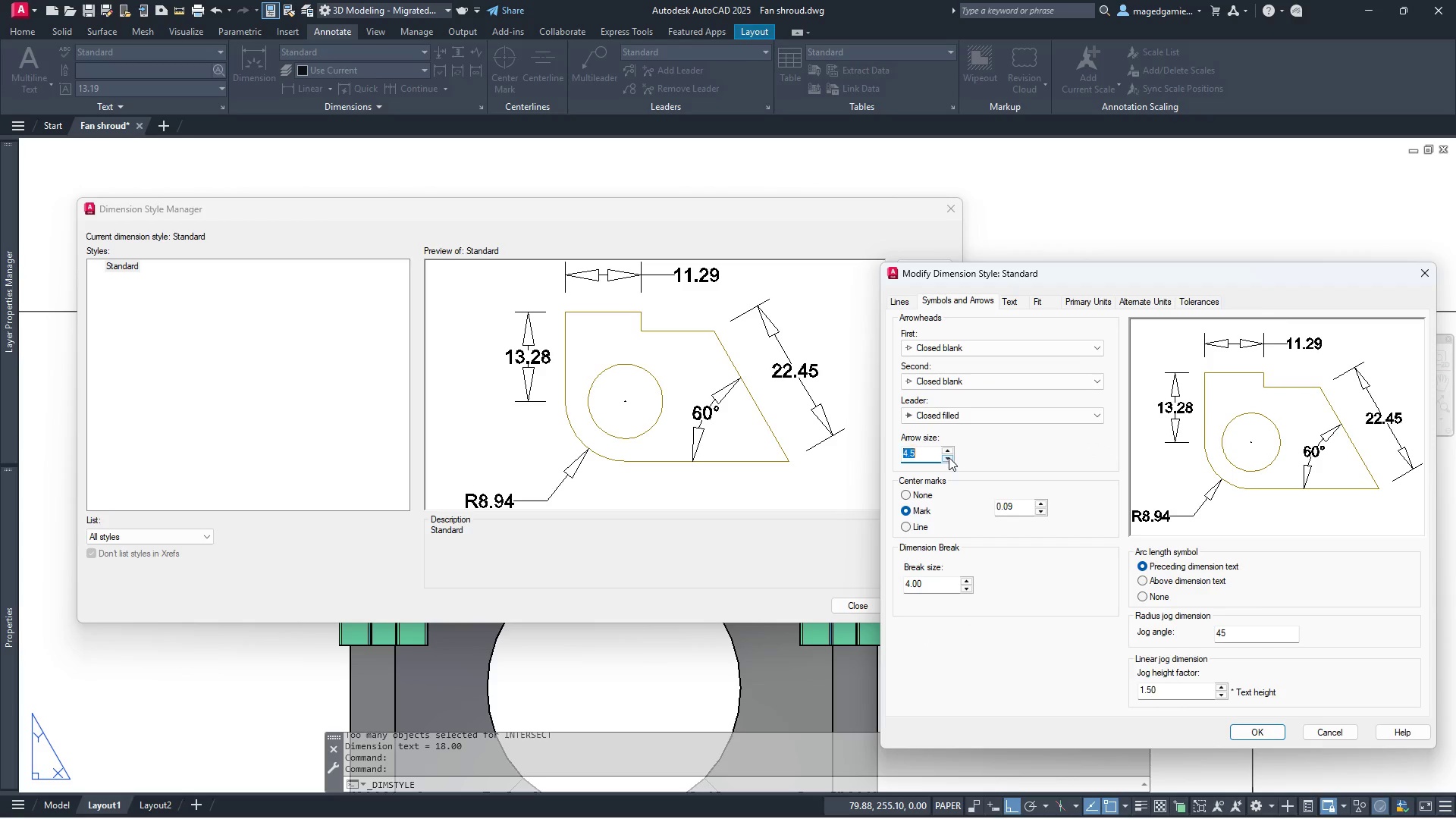 
triple_click([949, 457])
 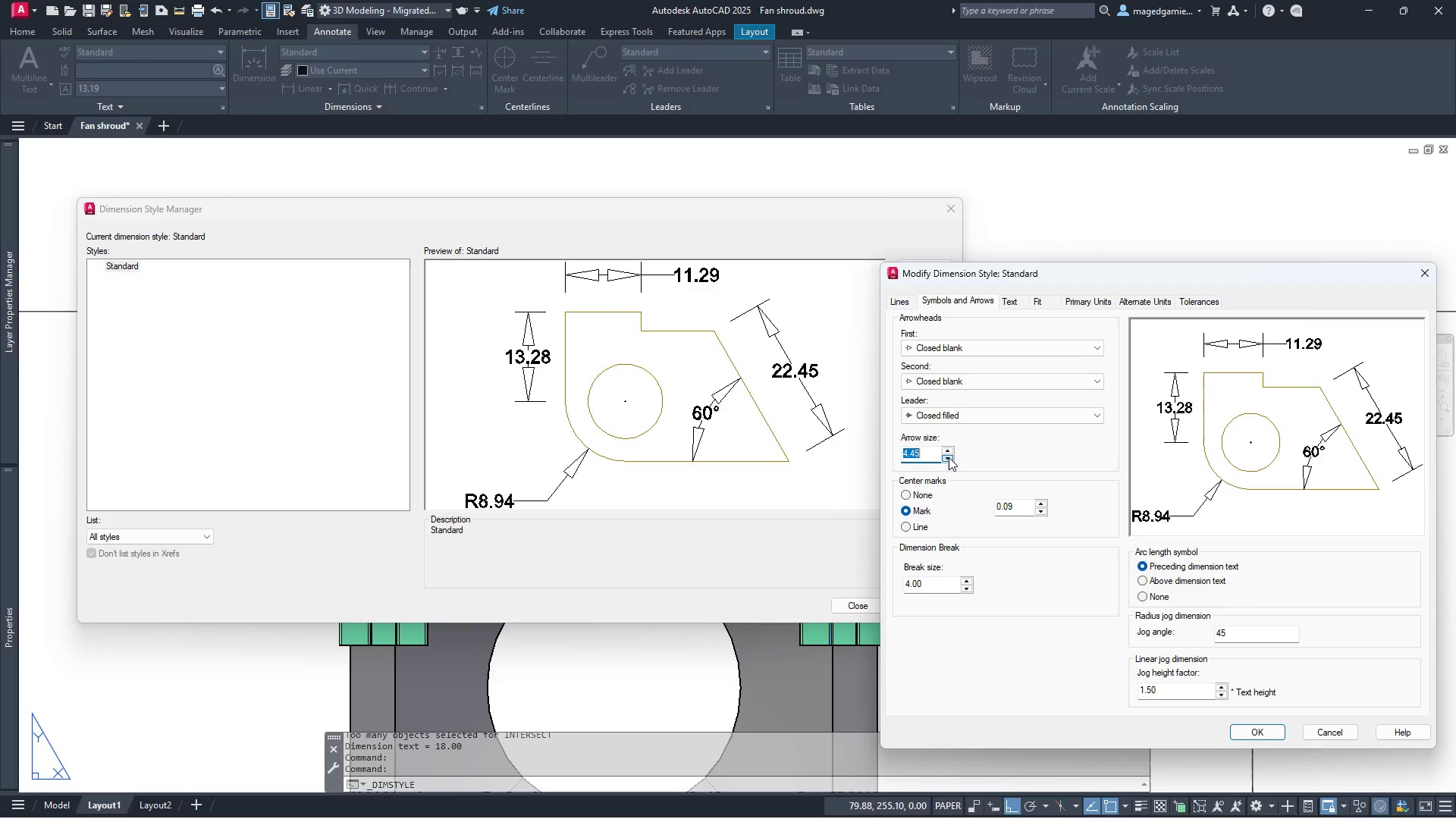 
triple_click([949, 457])
 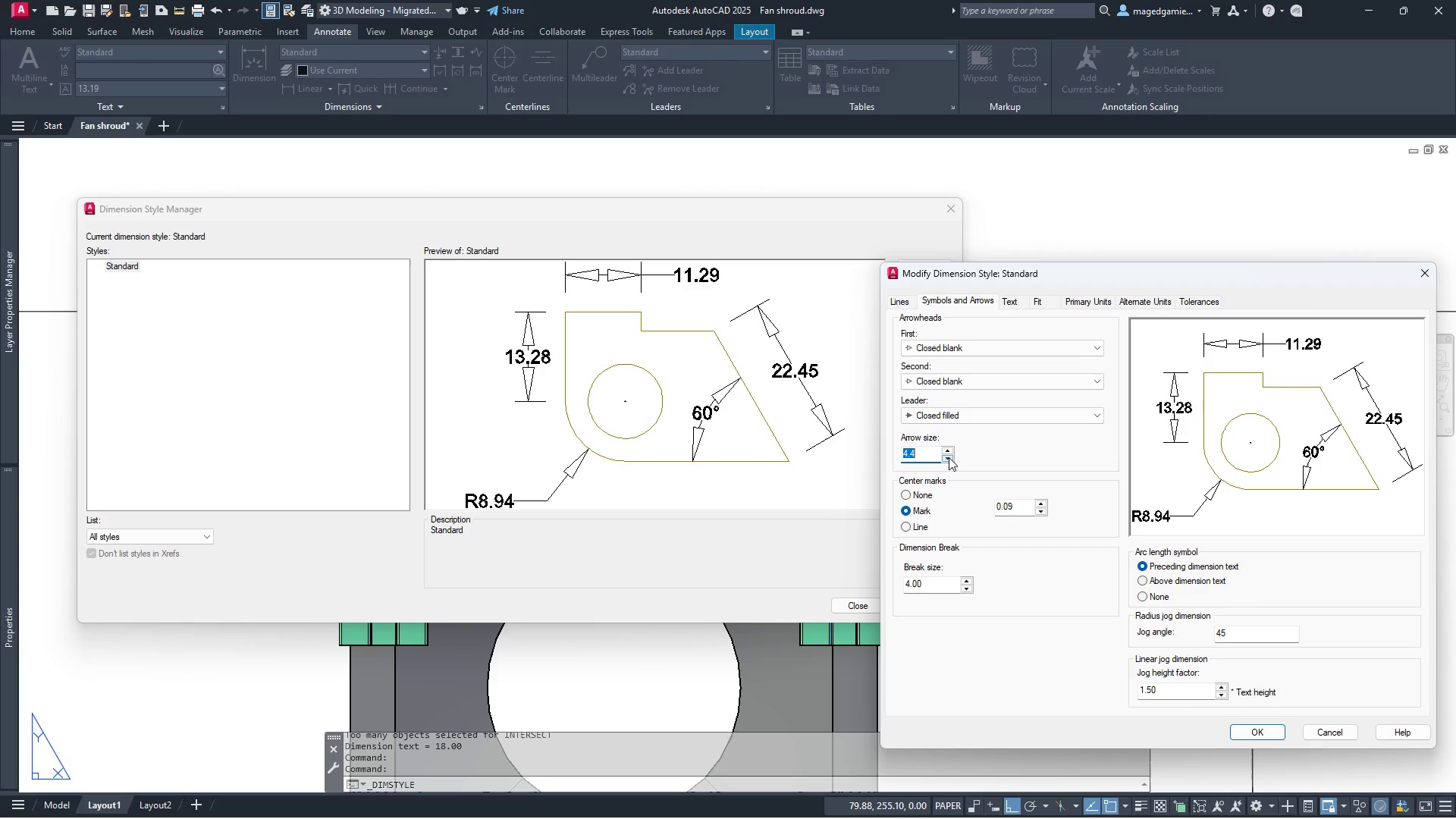 
triple_click([949, 457])
 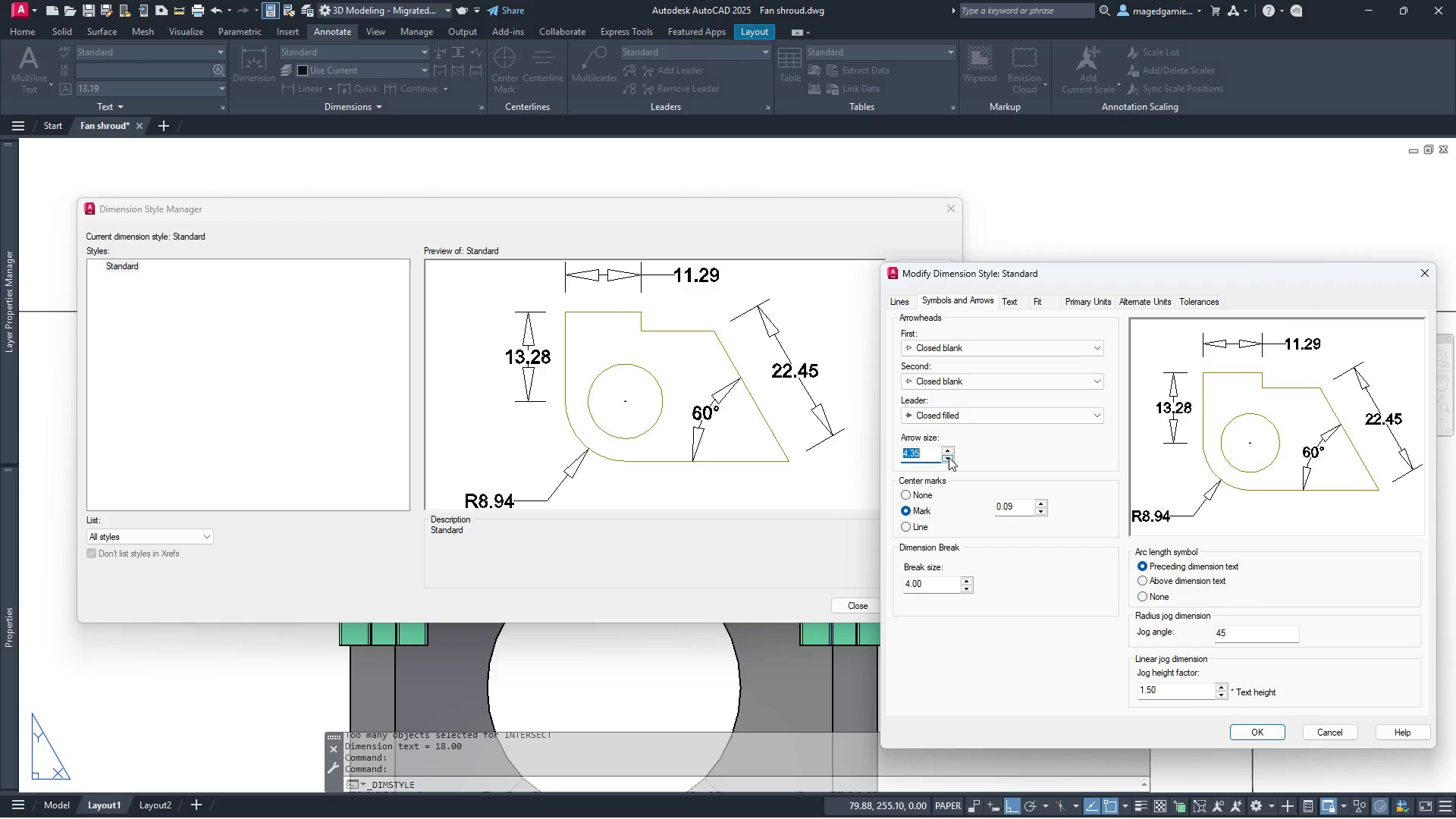 
triple_click([949, 457])
 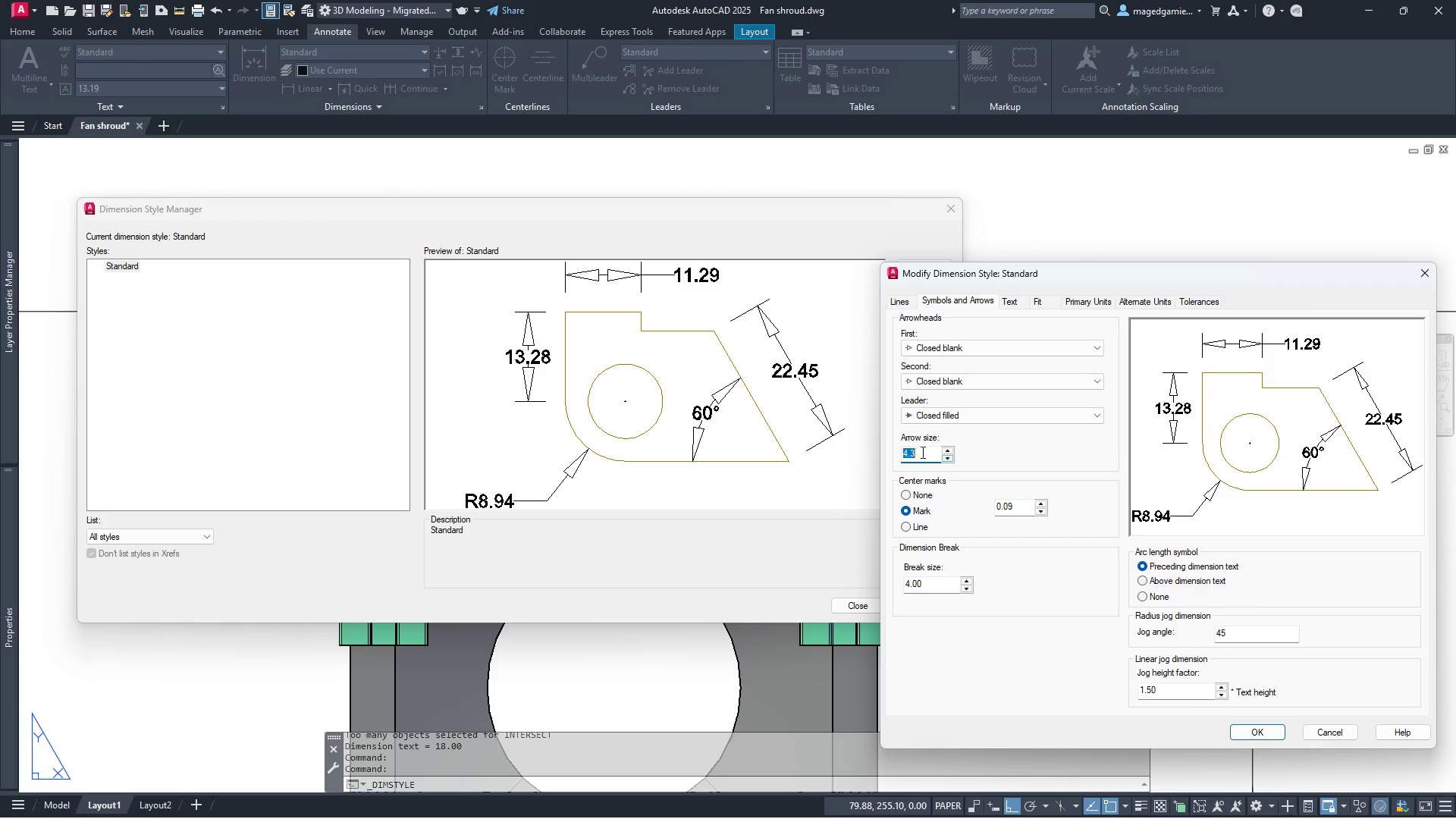 
left_click_drag(start_coordinate=[921, 452], to_coordinate=[877, 452])
 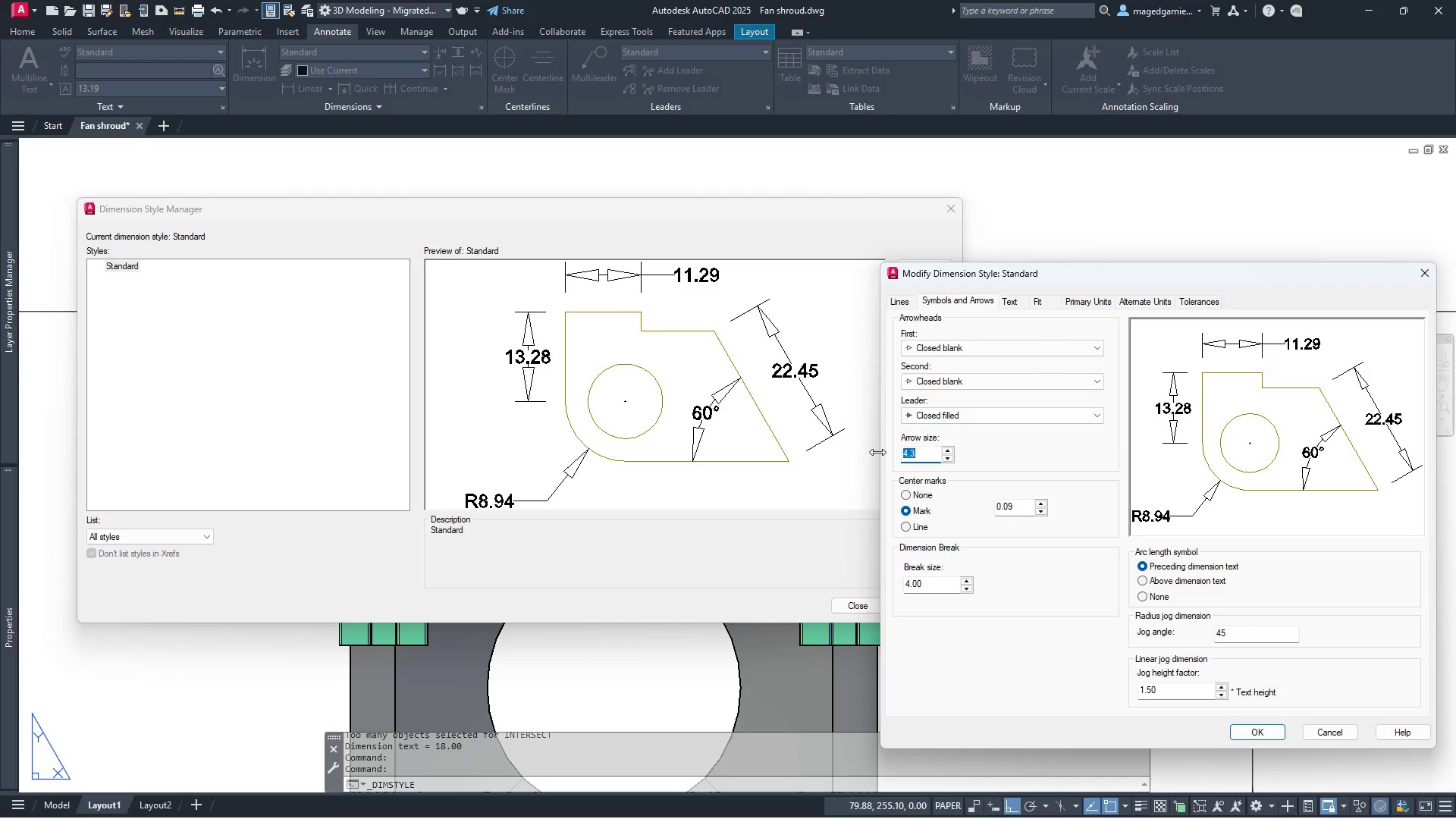 
key(3)
 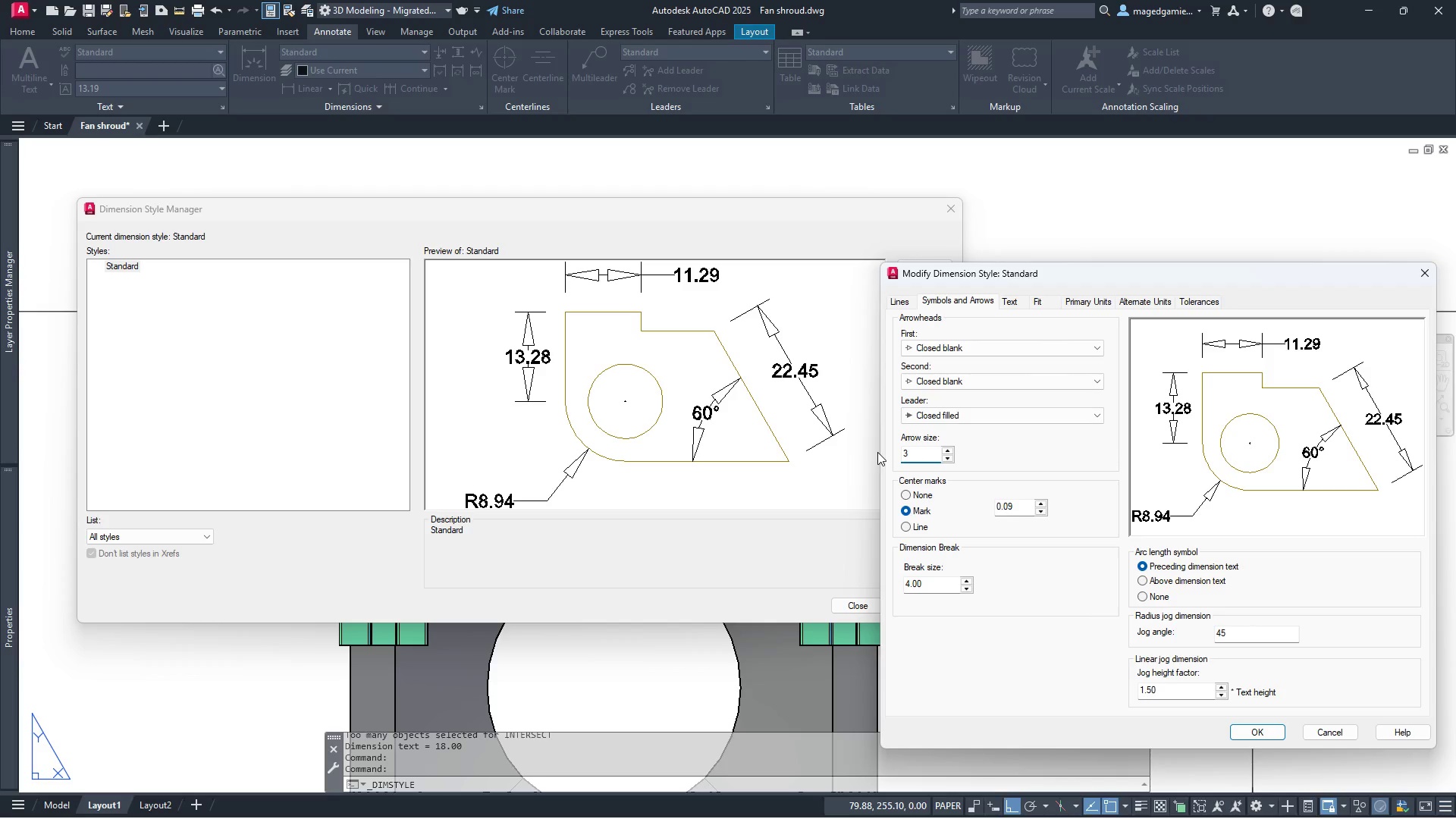 
key(Enter)
 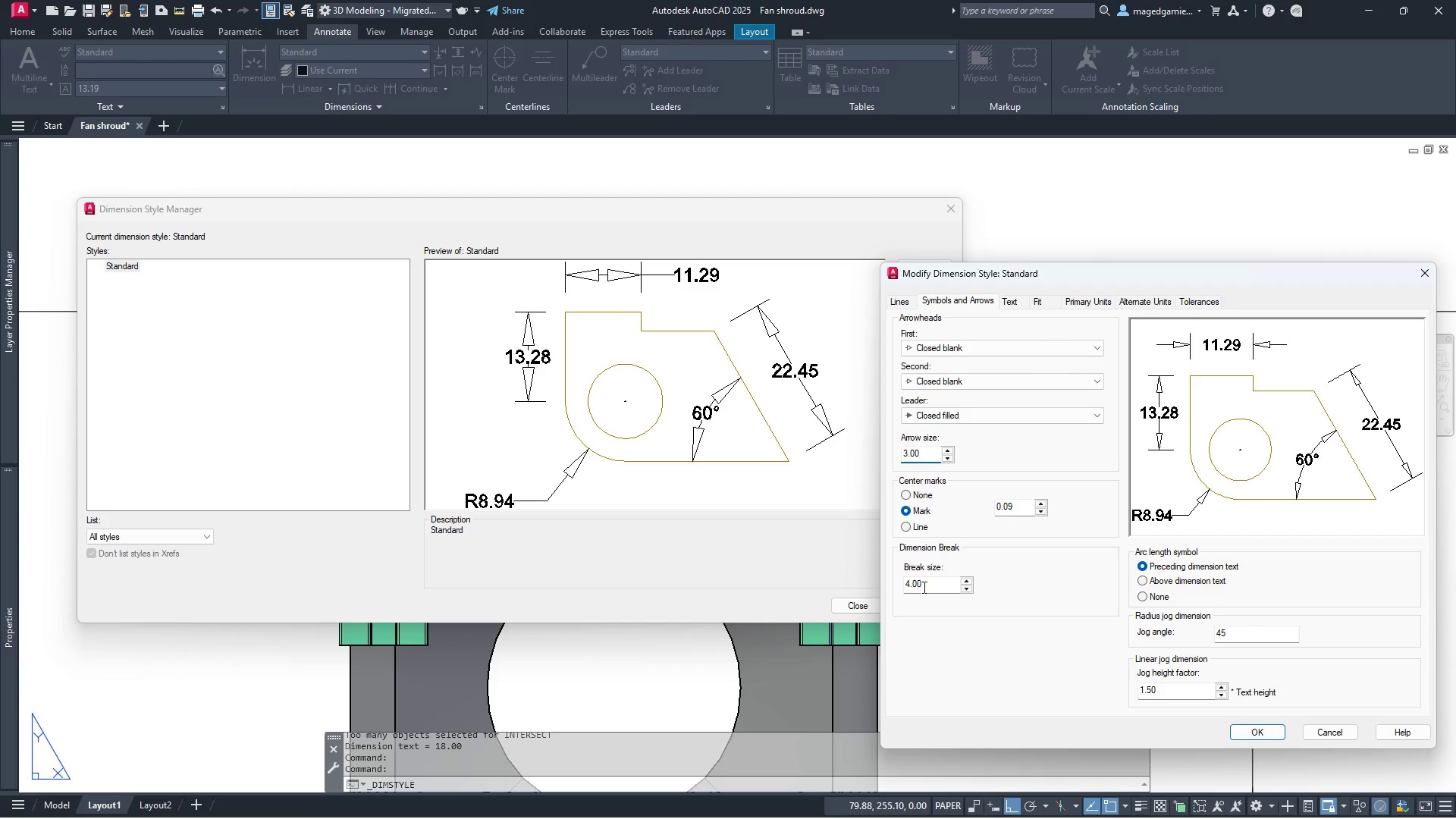 
wait(7.12)
 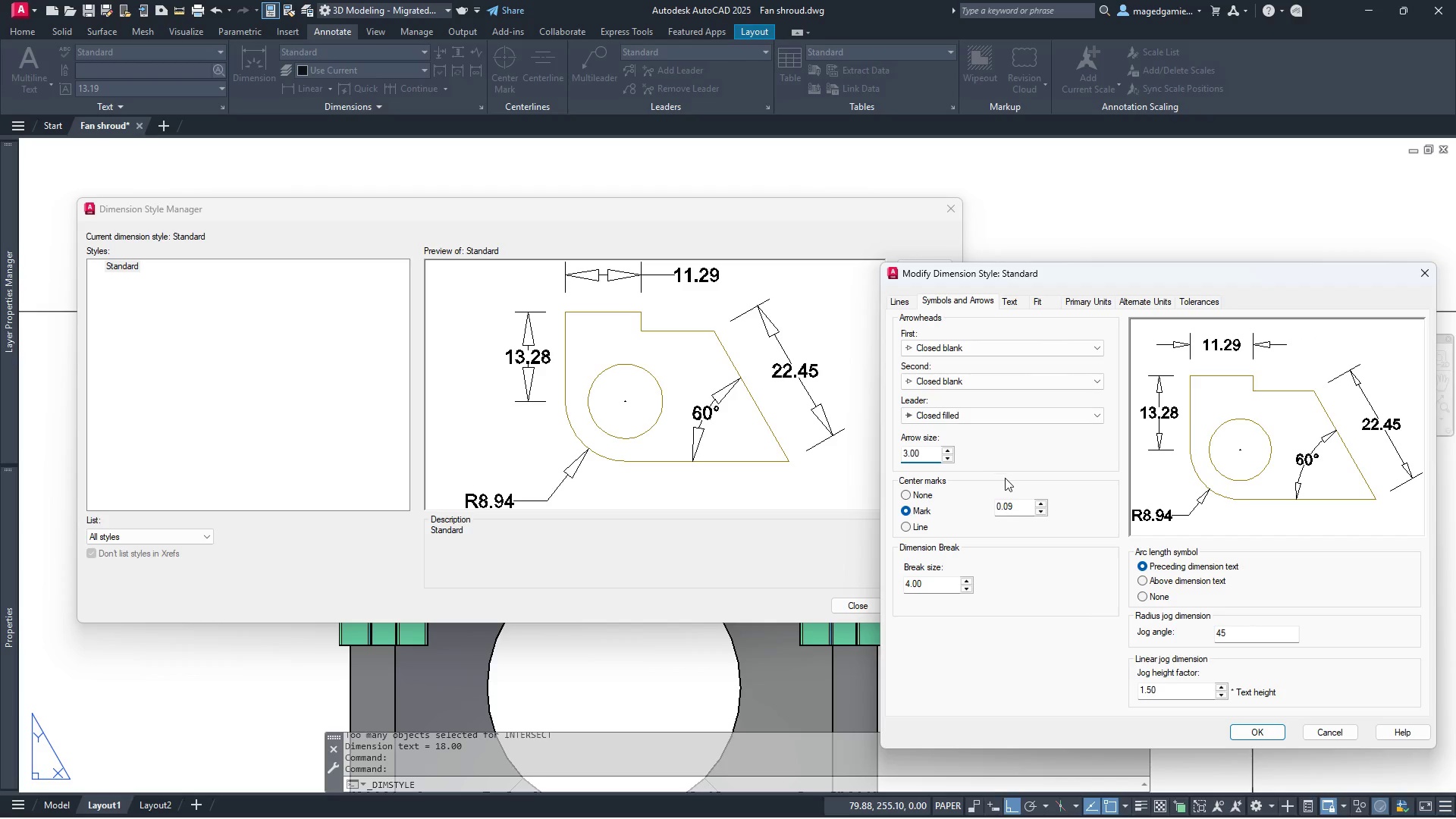 
left_click_drag(start_coordinate=[926, 587], to_coordinate=[899, 588])
 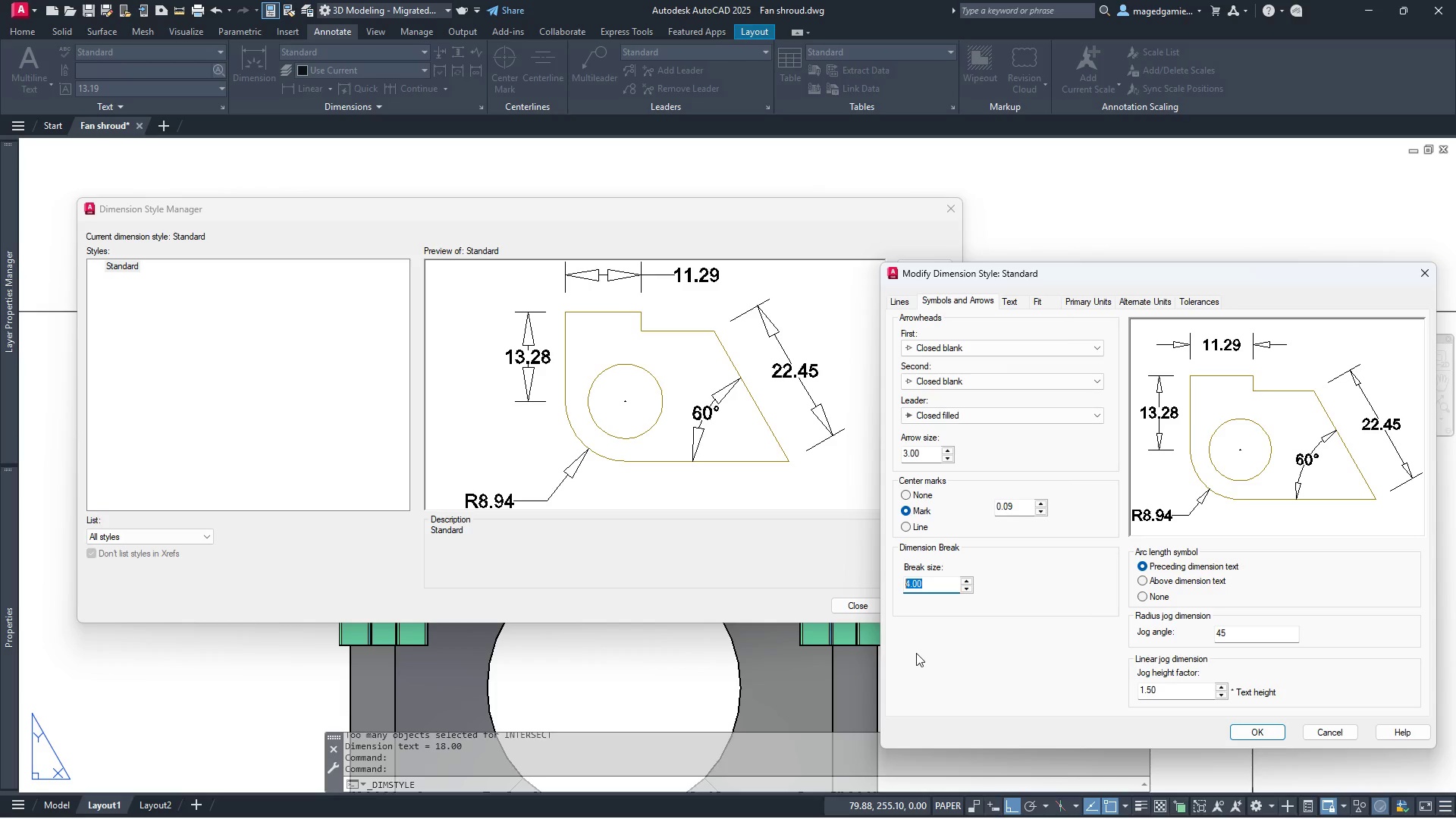 
key(2)
 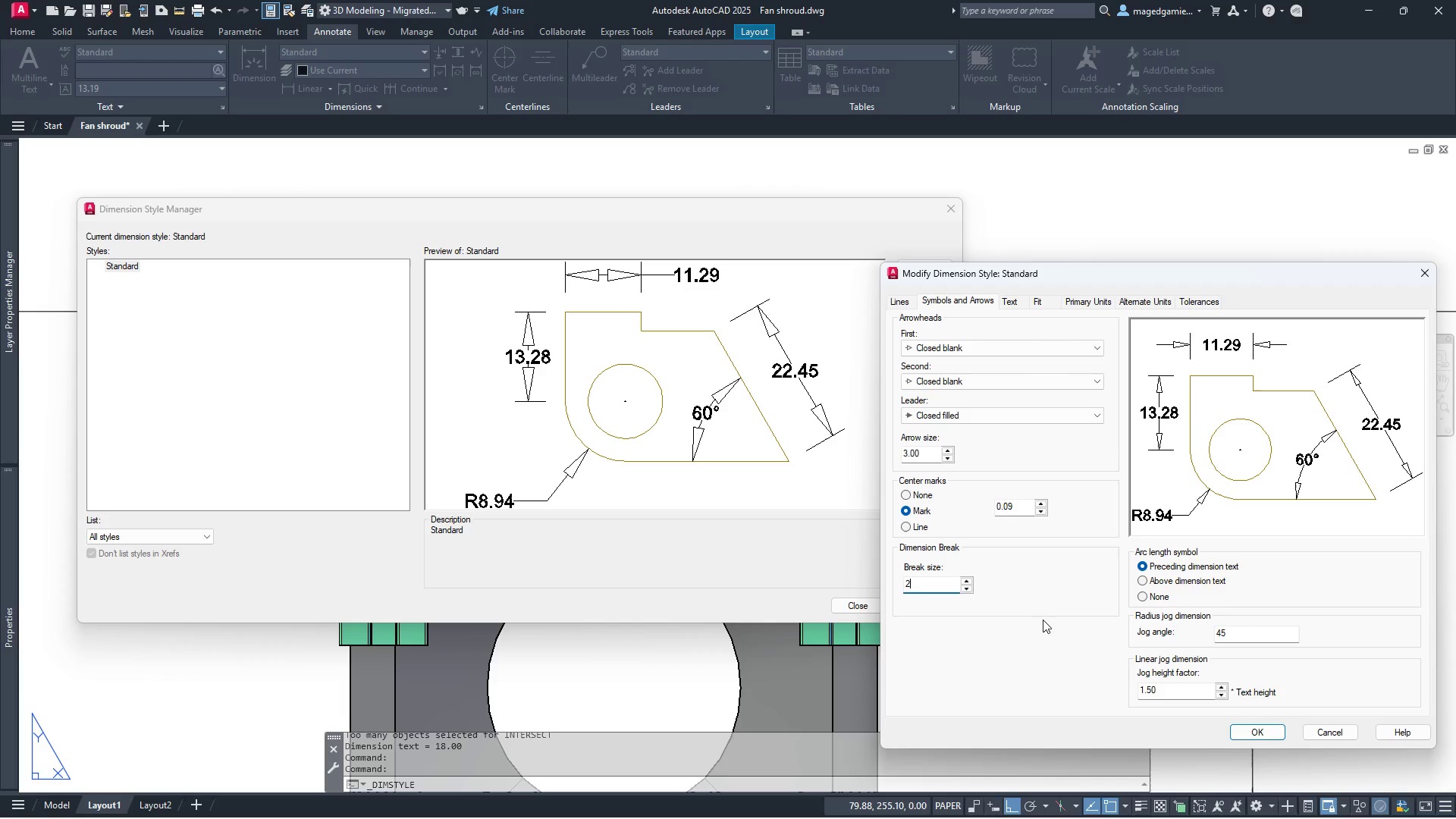 
left_click([1036, 598])
 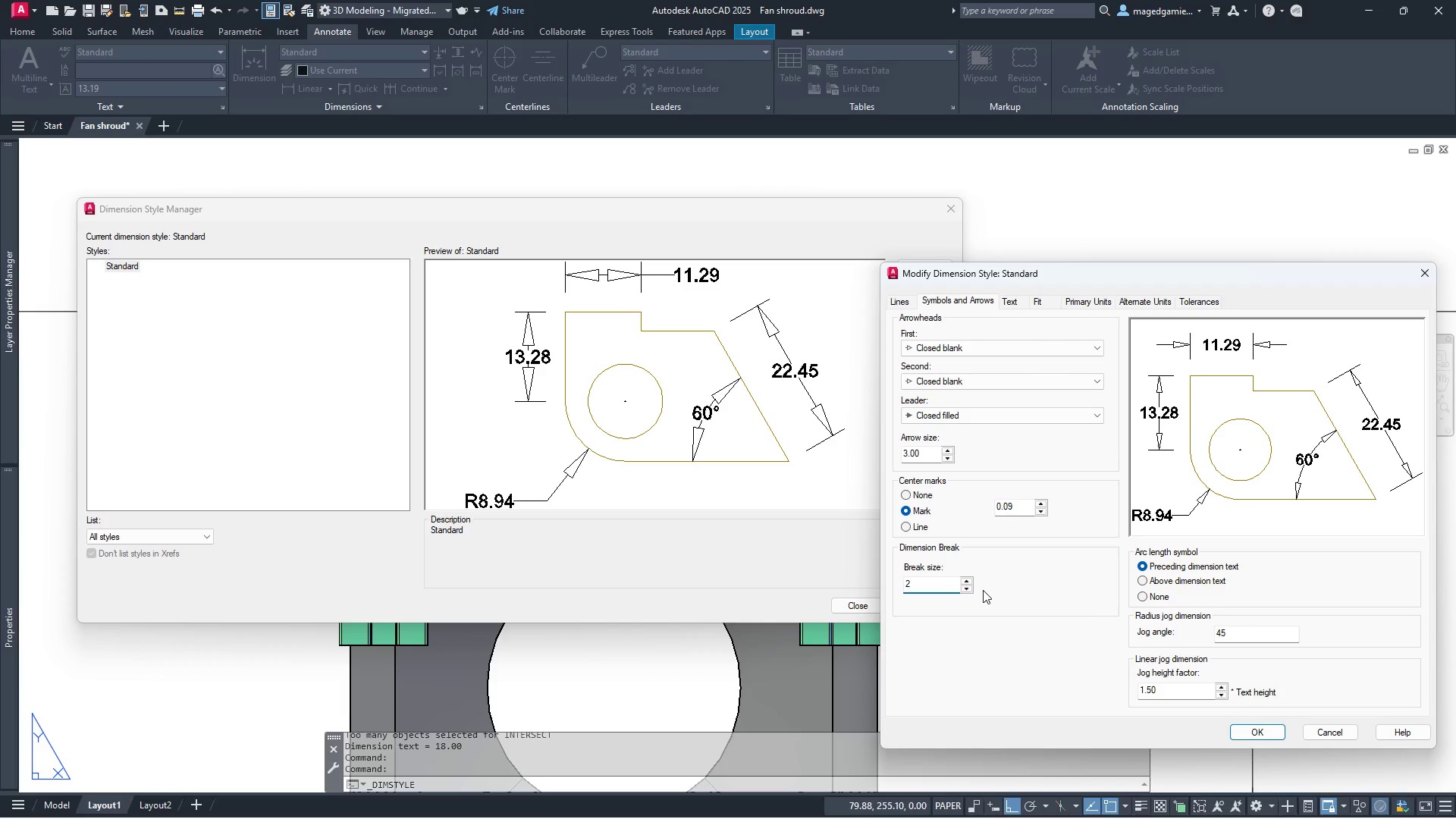 
left_click([956, 605])
 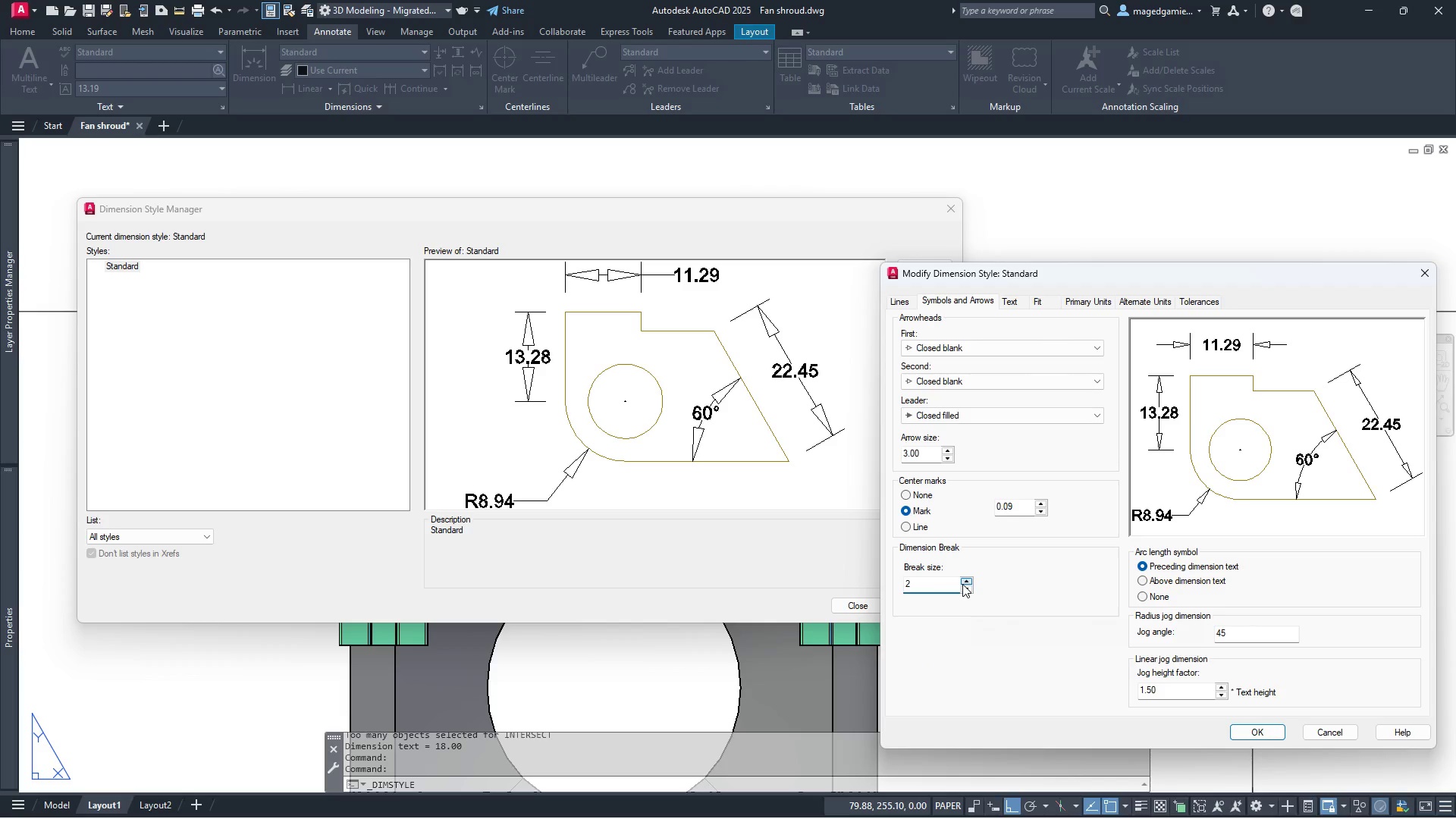 
left_click([964, 584])
 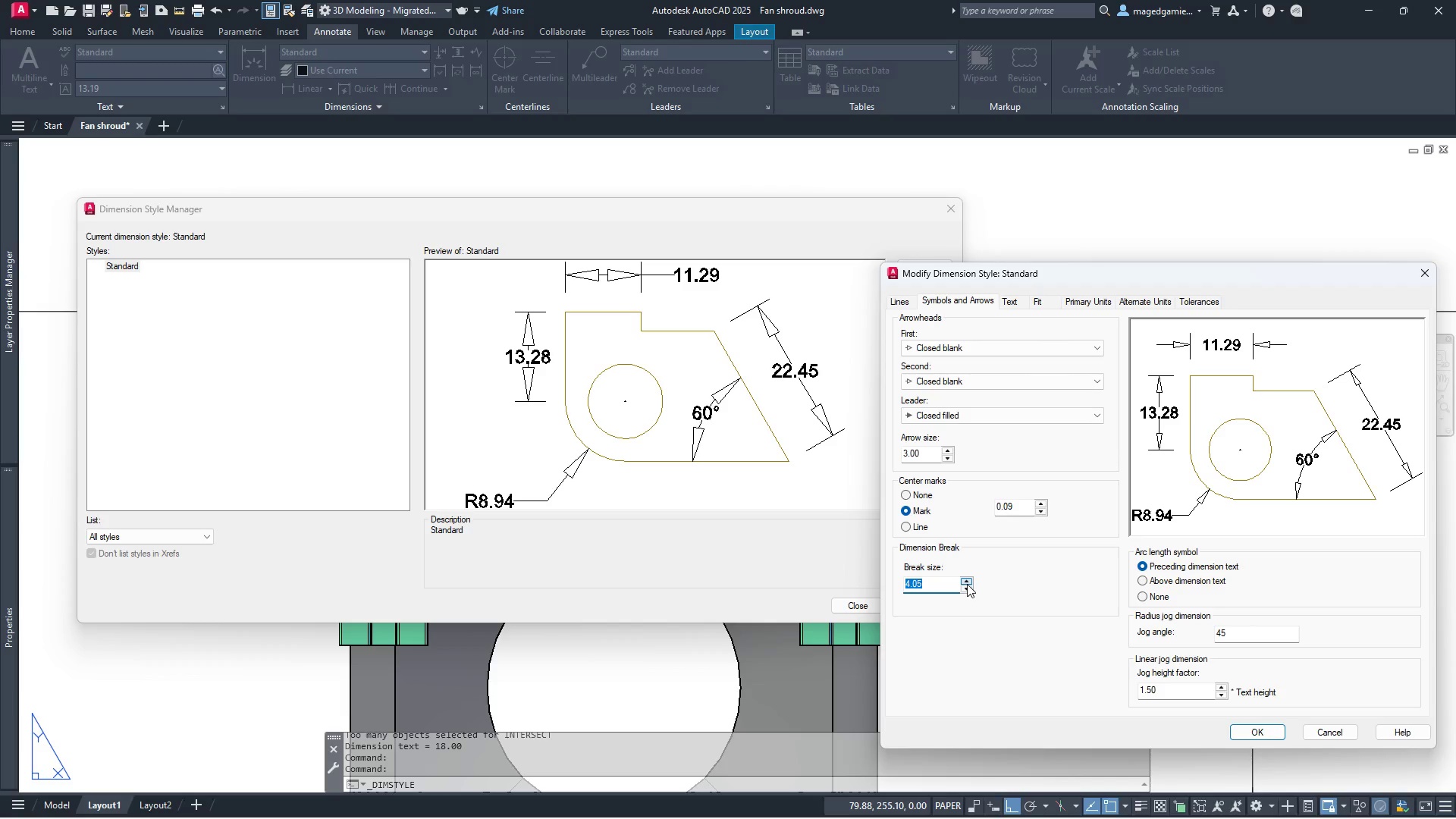 
left_click([967, 584])
 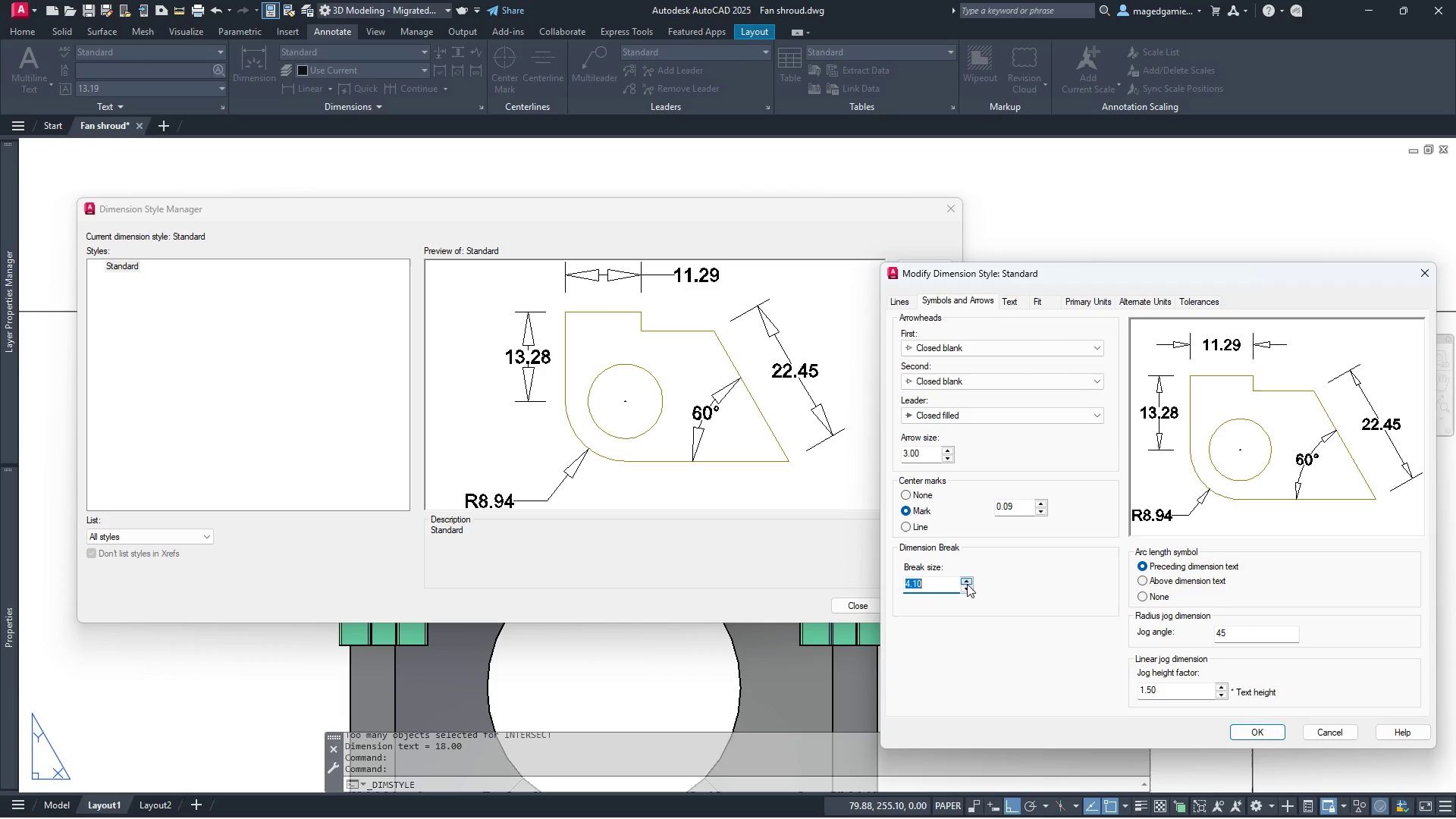 
left_click([969, 587])
 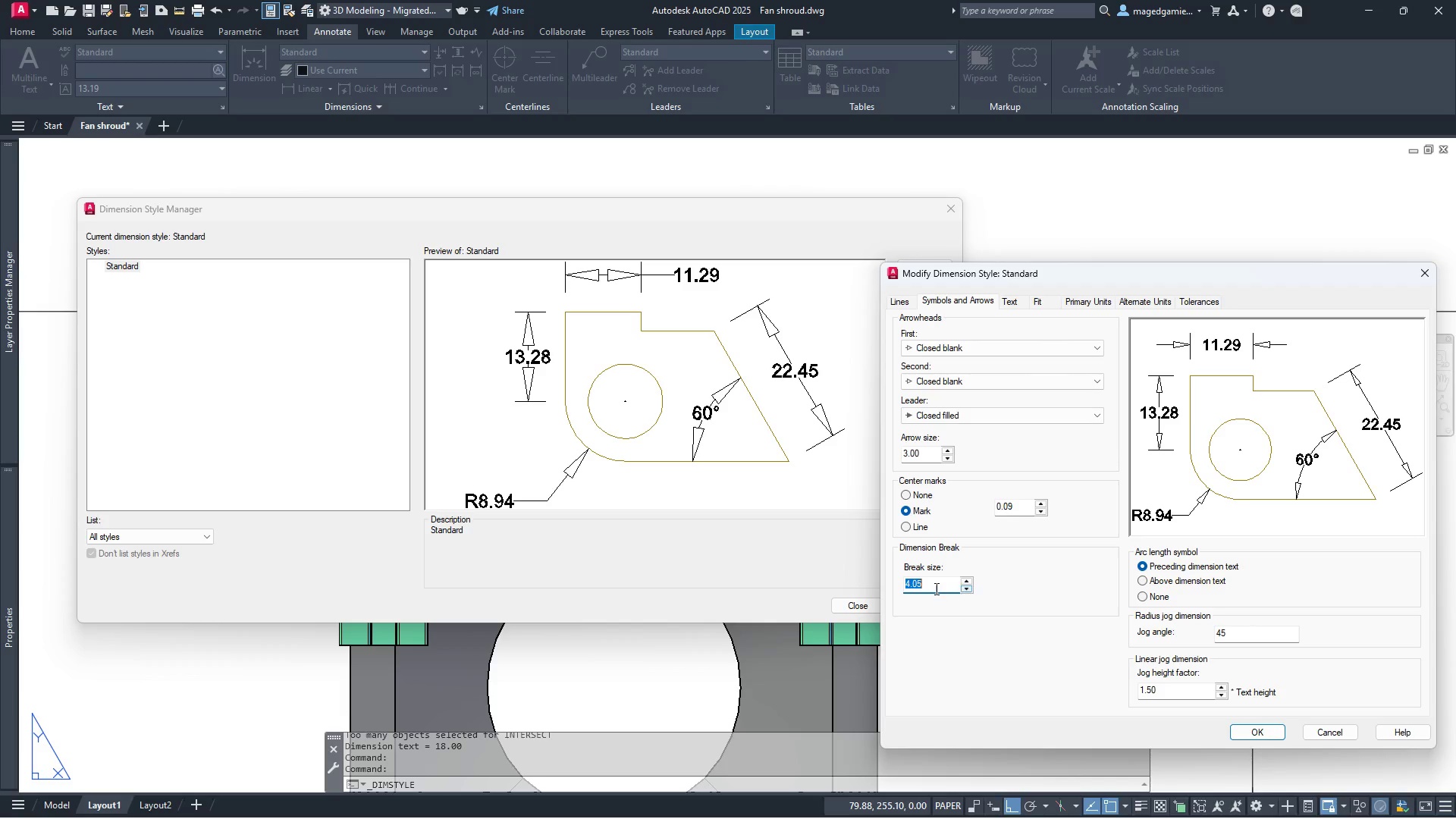 
left_click_drag(start_coordinate=[935, 588], to_coordinate=[891, 584])
 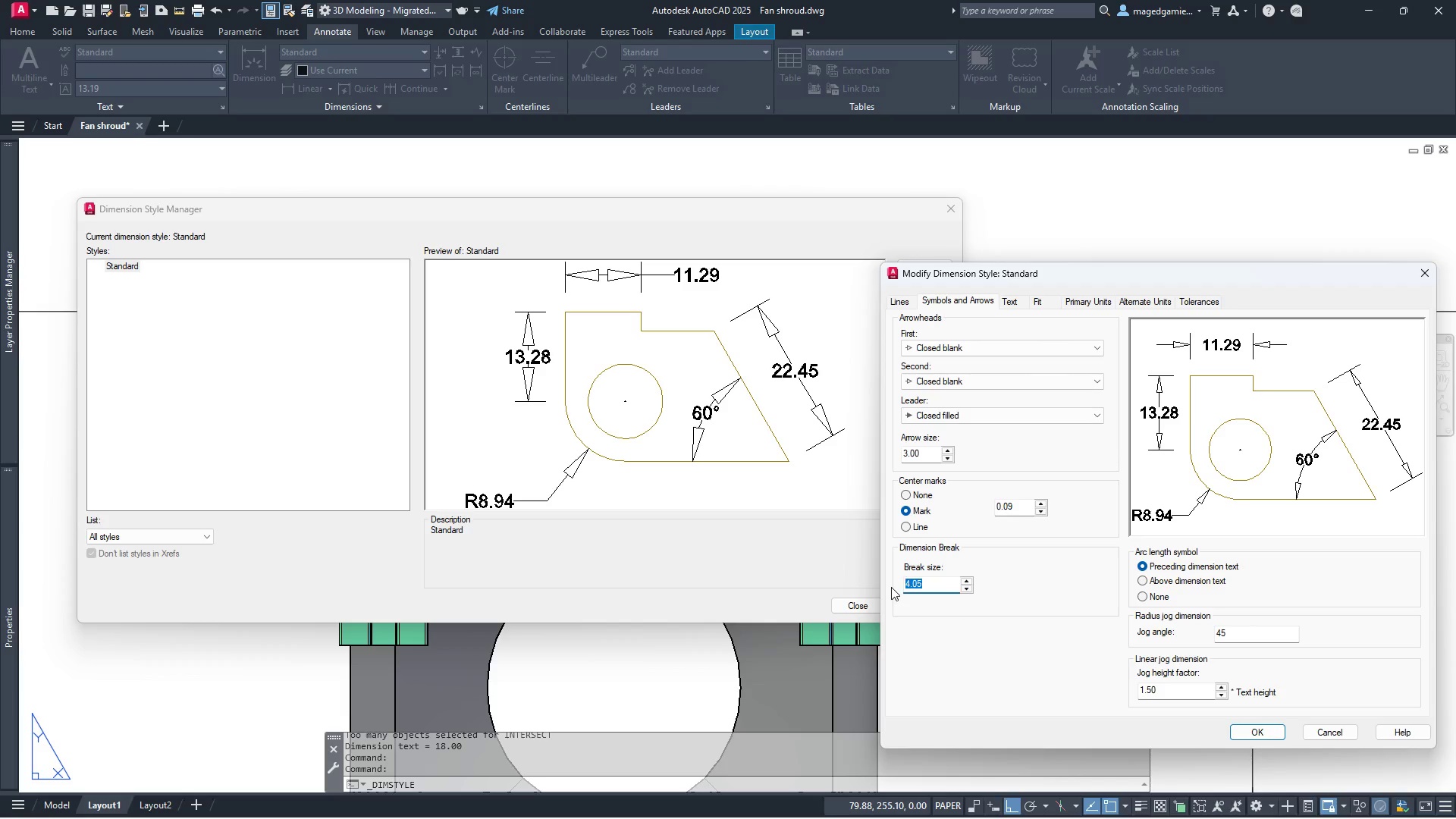 
key(2)
 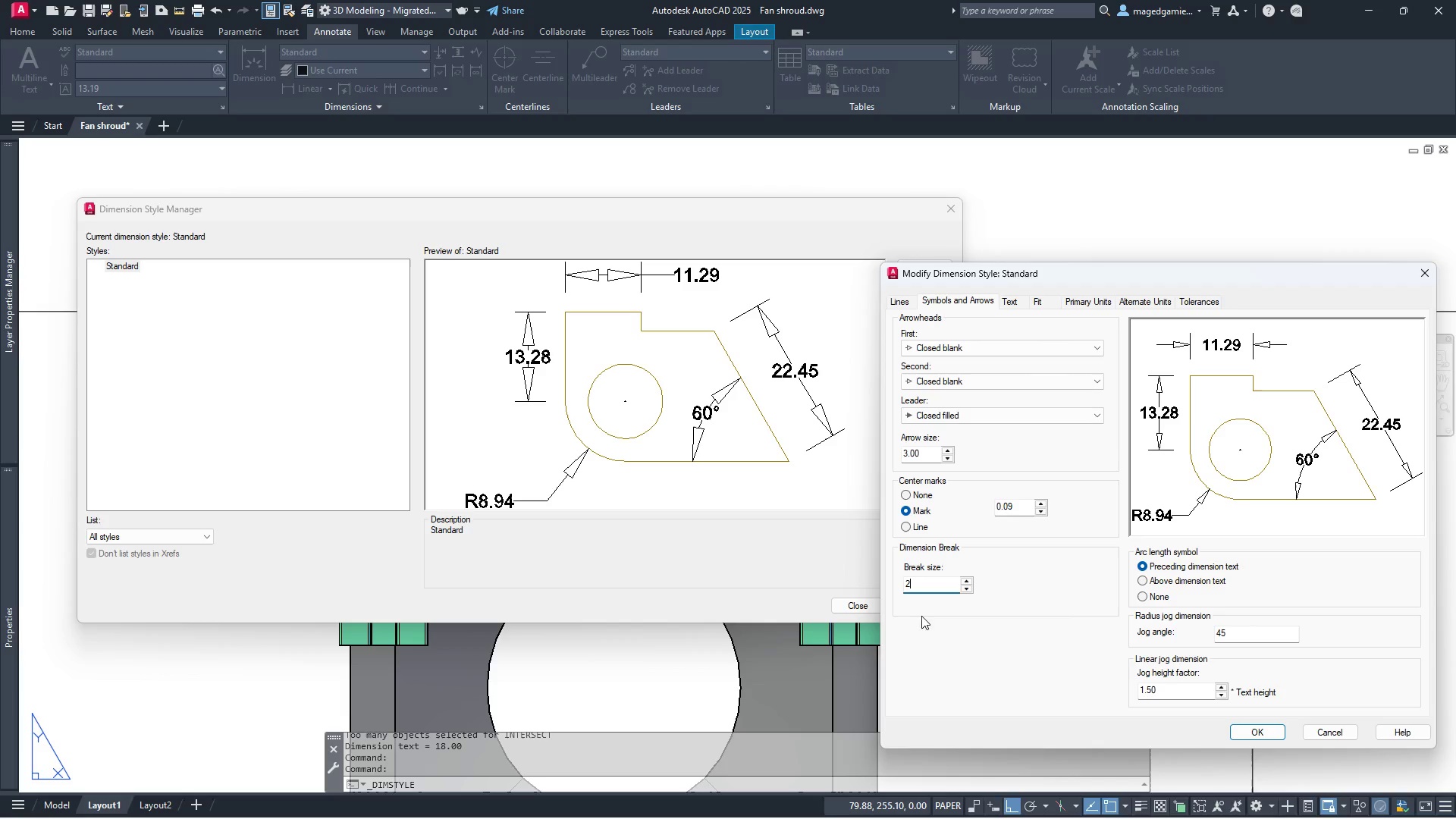 
key(Enter)
 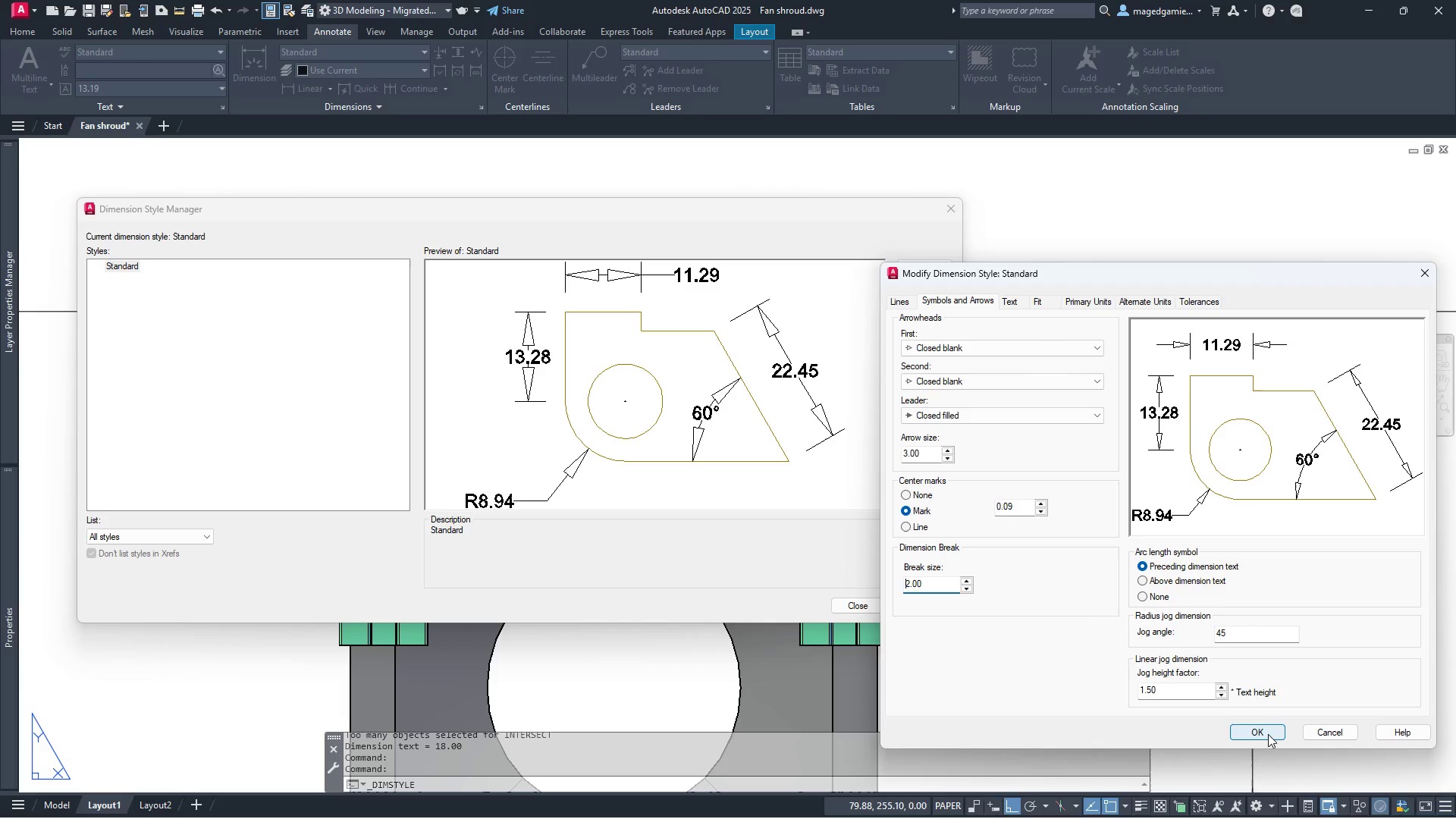 
wait(7.75)
 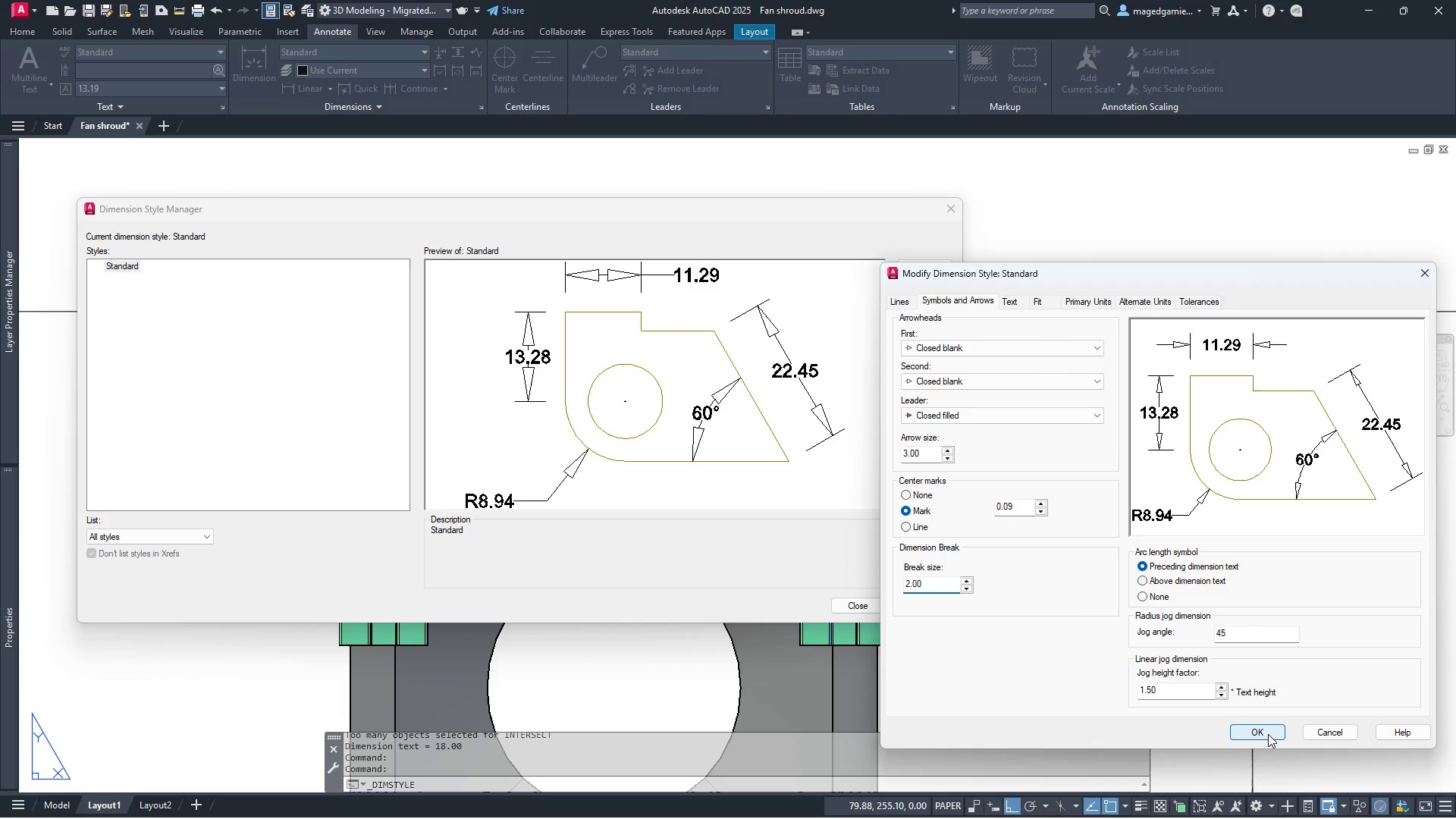 
left_click([1268, 734])
 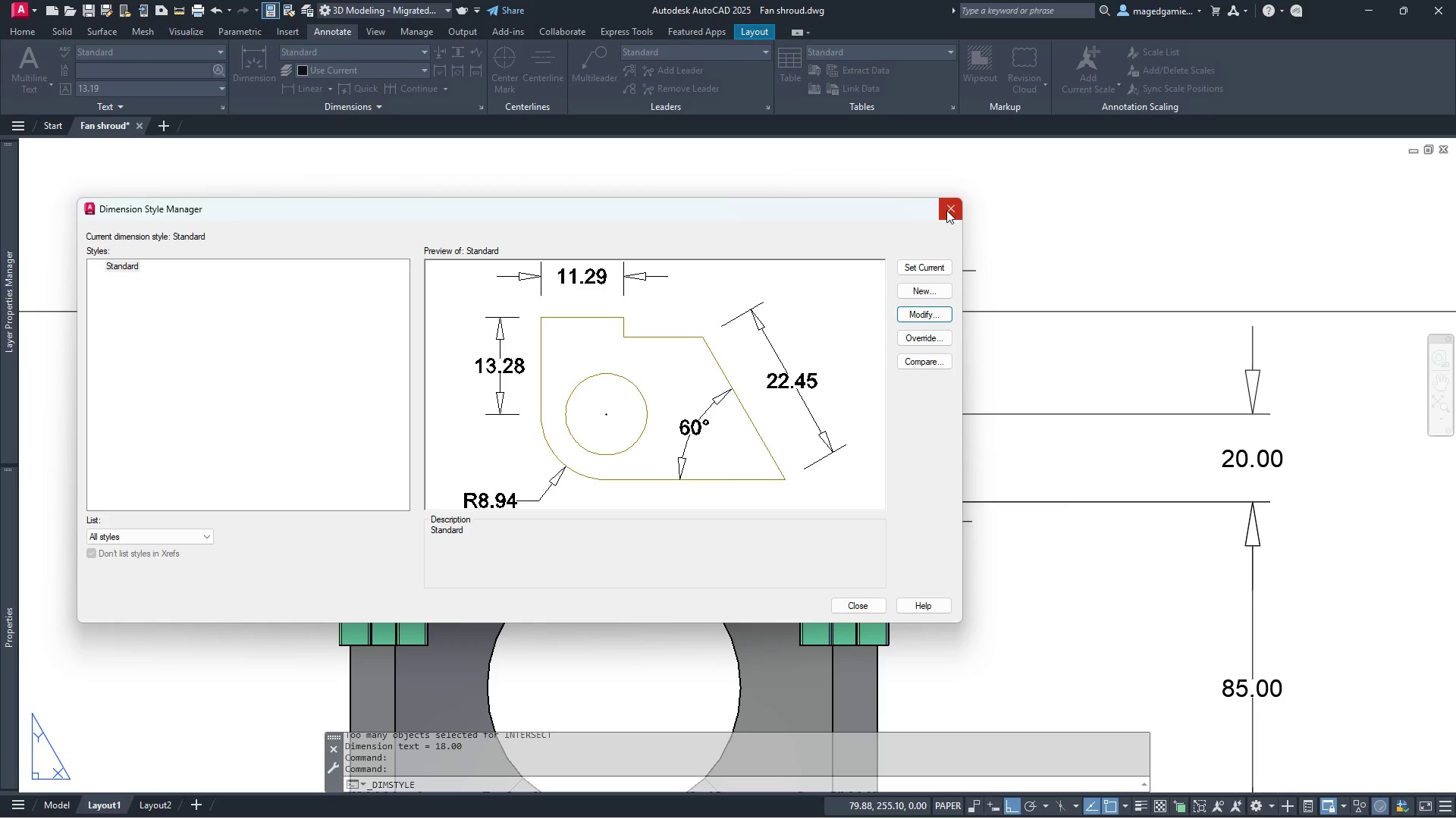 
left_click([872, 602])
 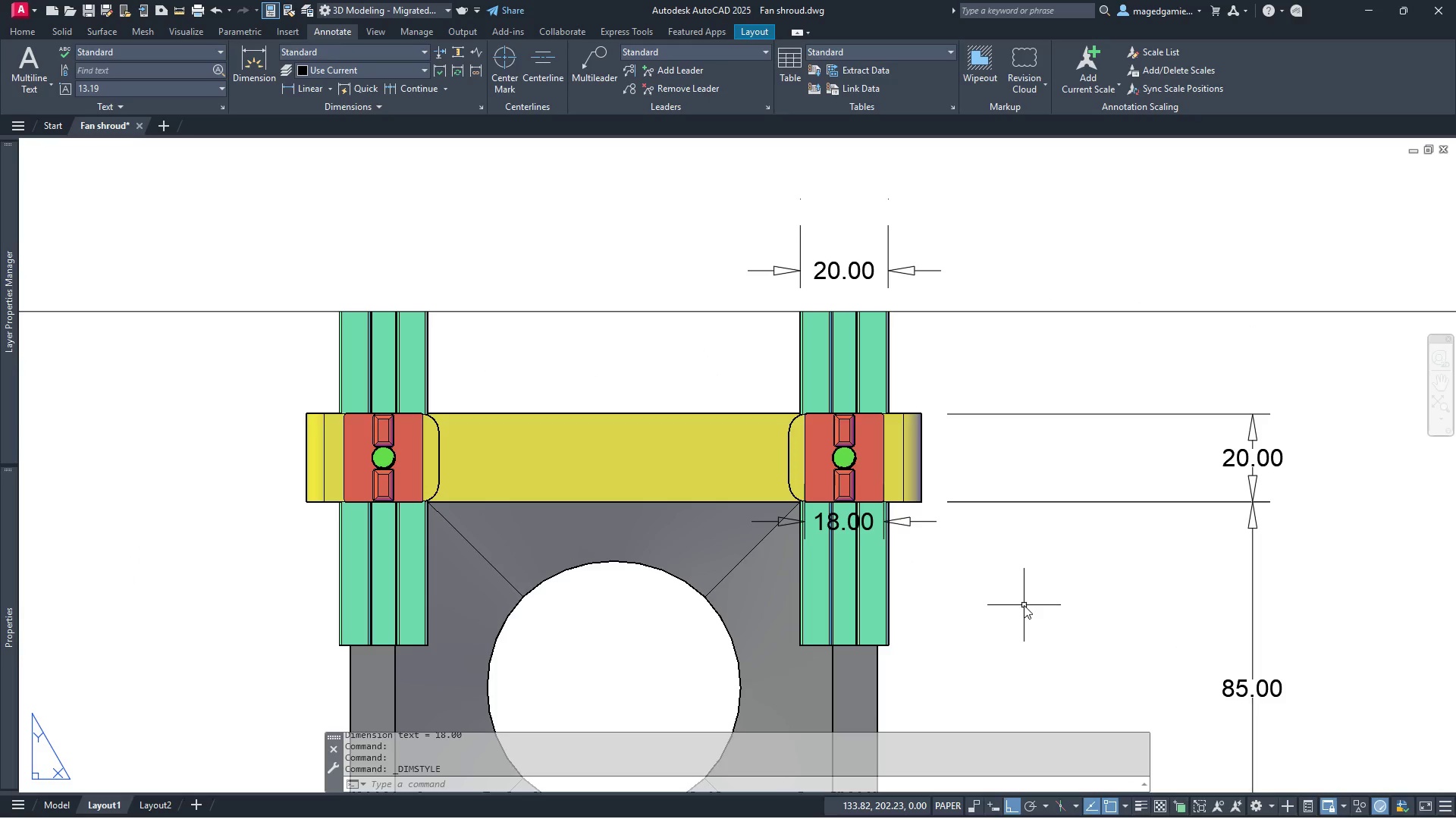 
wait(5.16)
 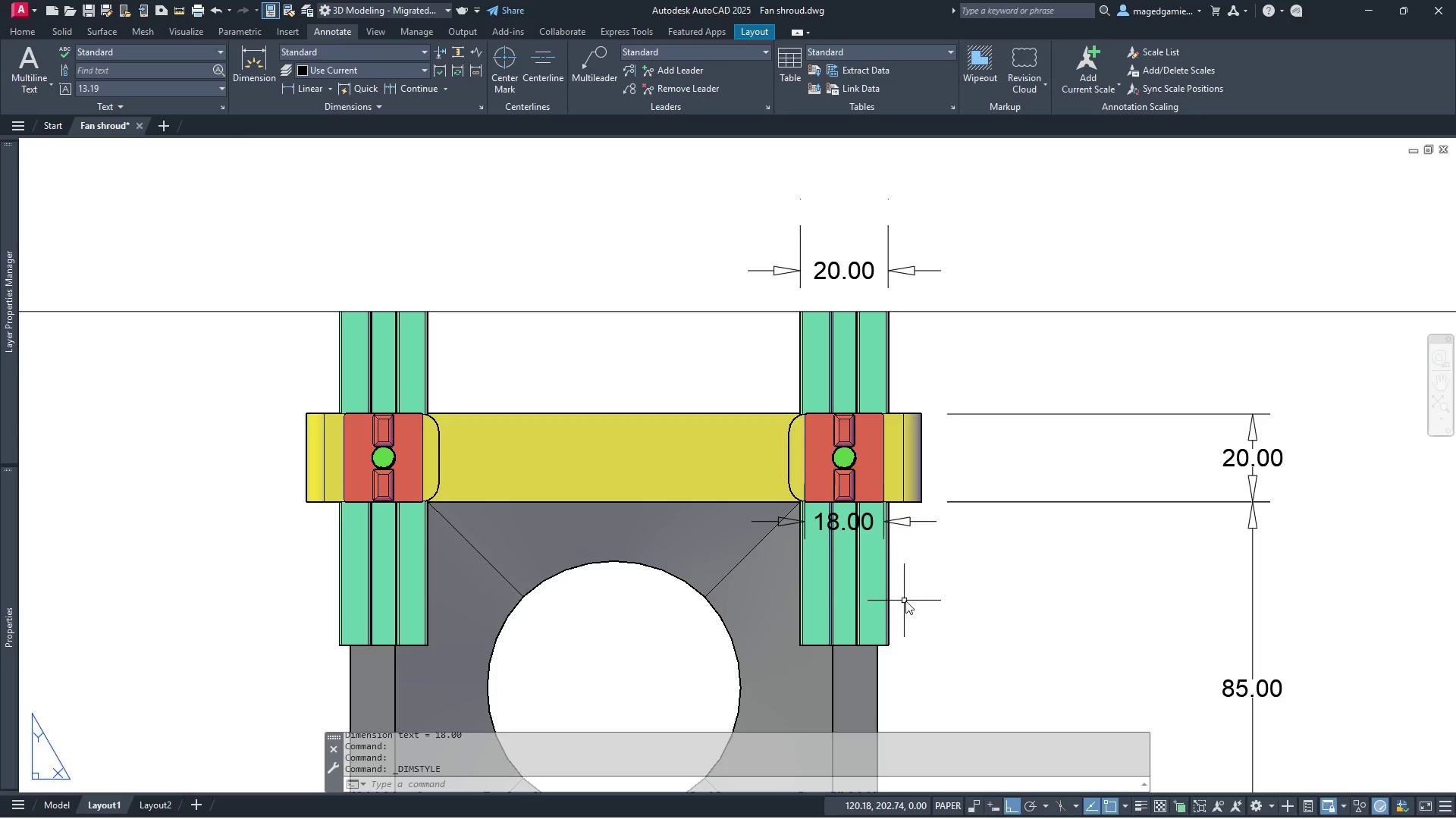 
scroll: coordinate [1051, 601], scroll_direction: down, amount: 1.0
 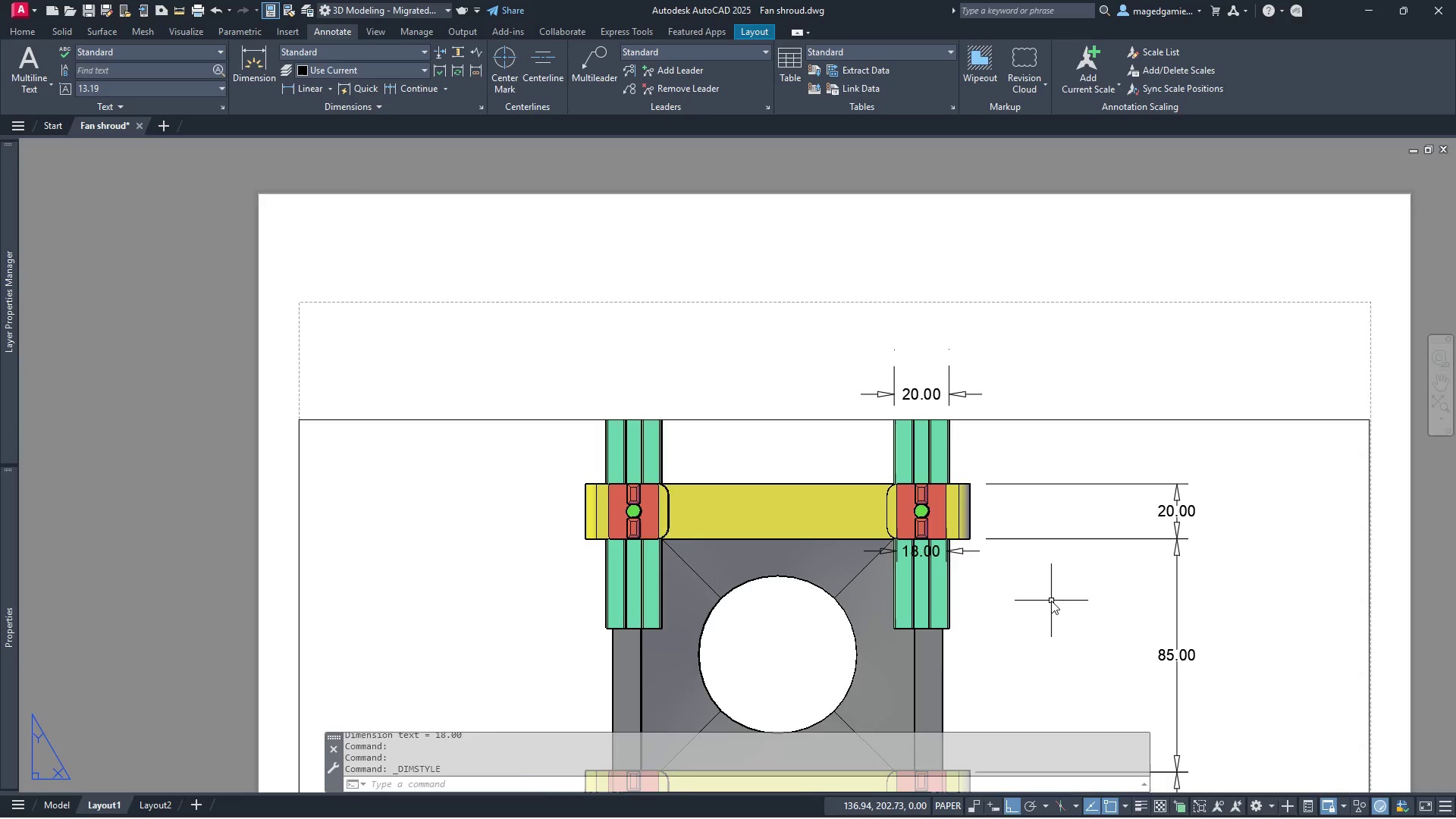 
scroll: coordinate [1051, 601], scroll_direction: up, amount: 1.0
 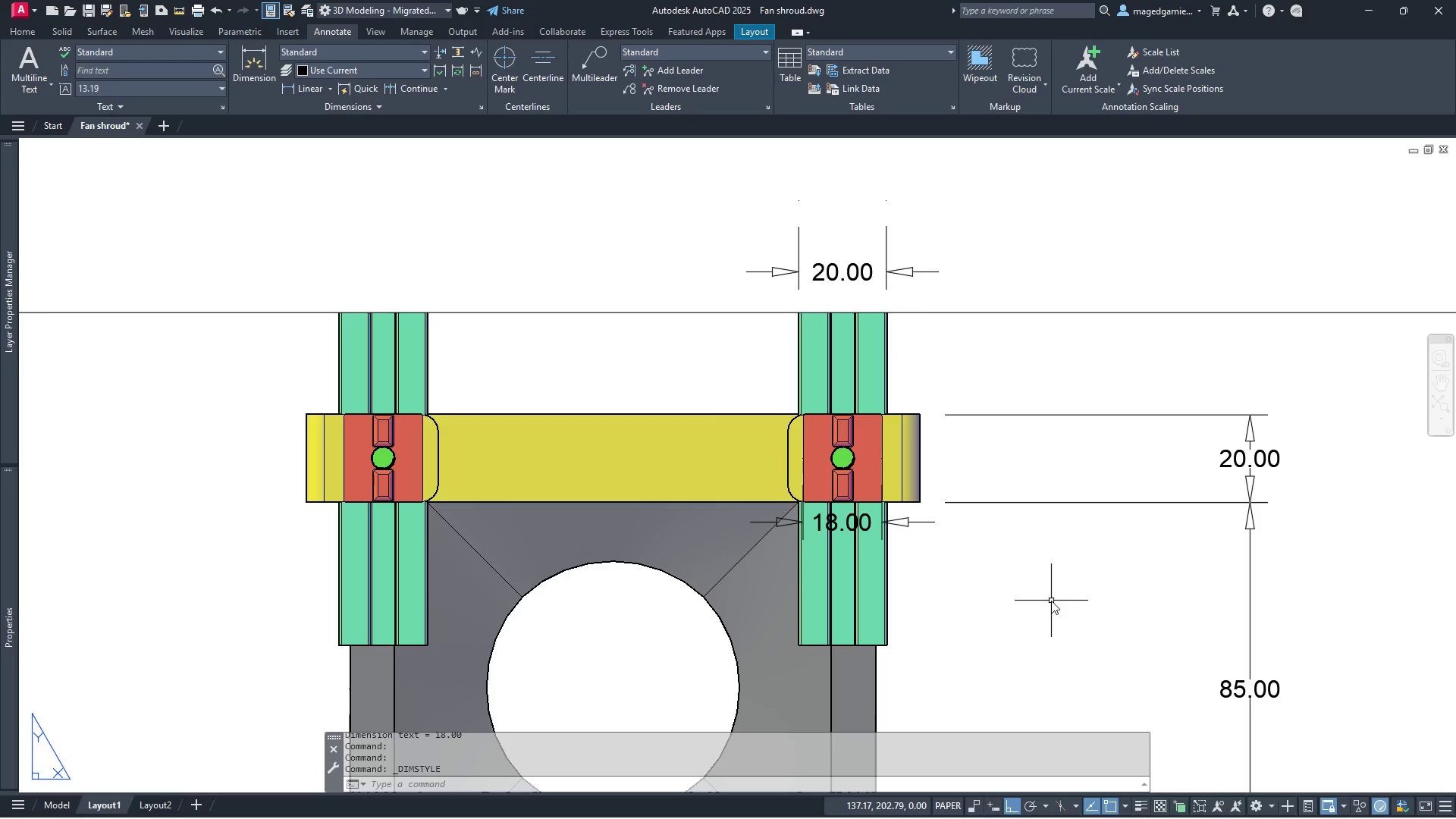 
wait(5.08)
 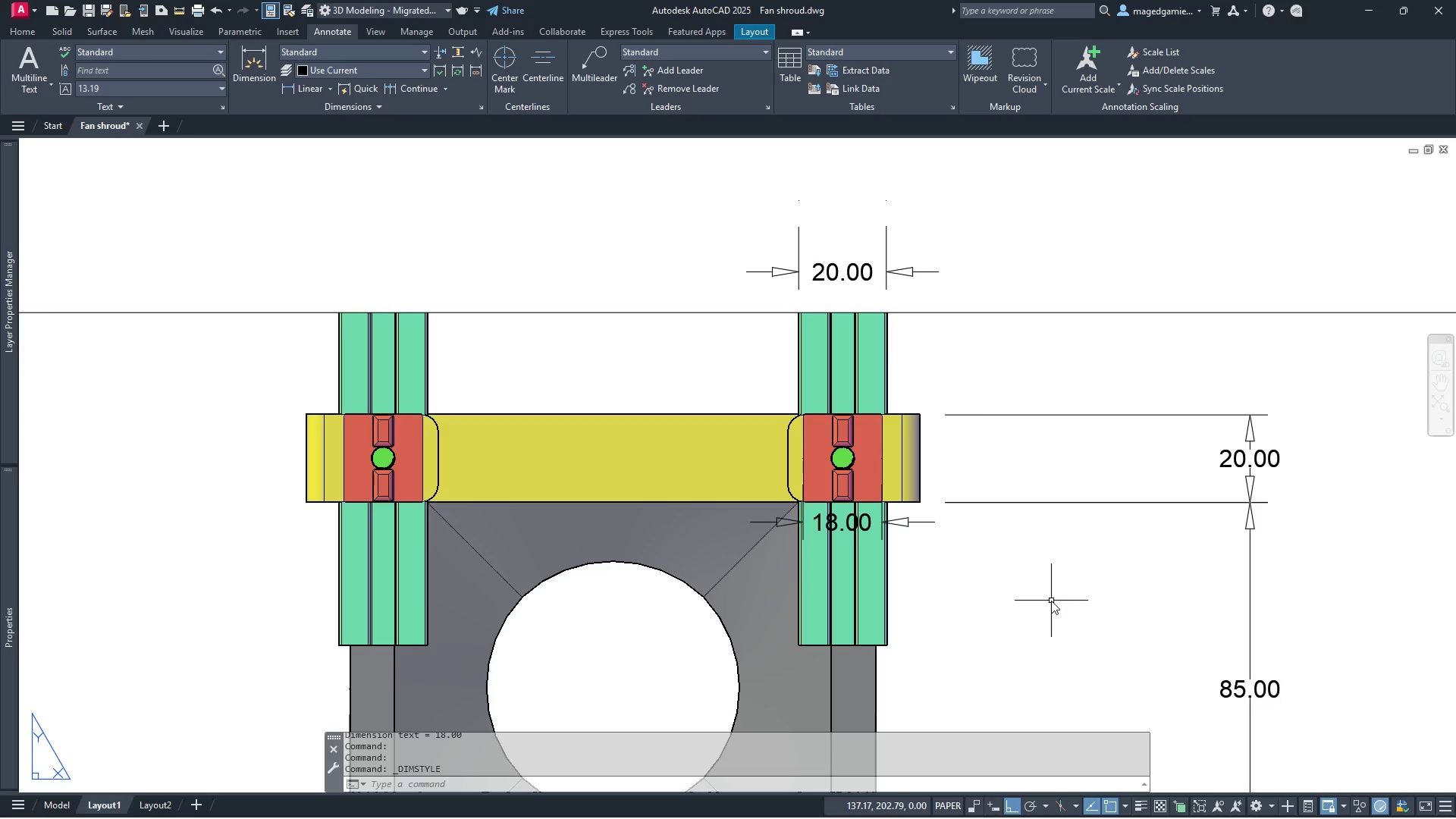 
scroll: coordinate [1074, 517], scroll_direction: down, amount: 2.0
 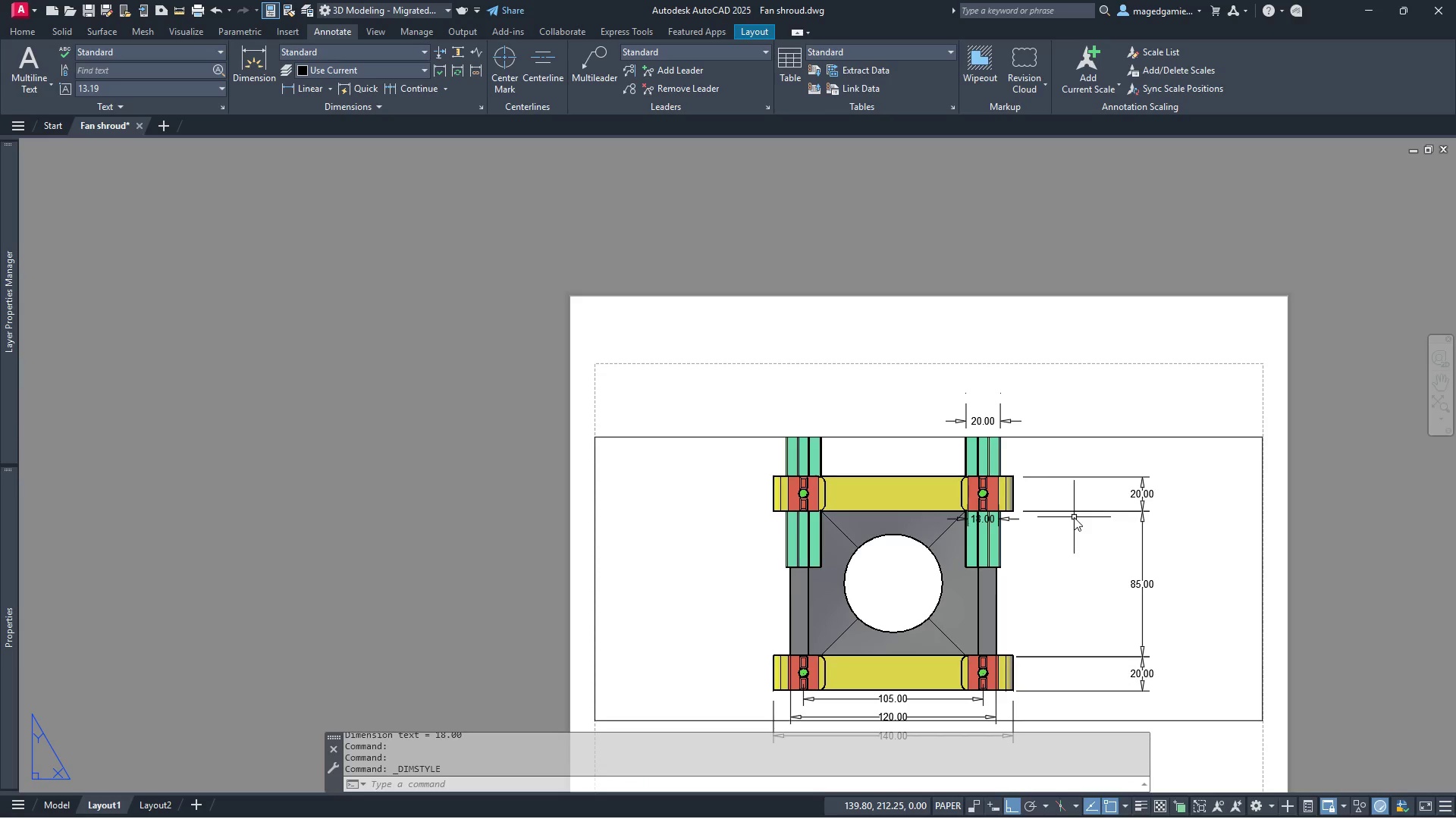 
scroll: coordinate [985, 523], scroll_direction: up, amount: 3.0
 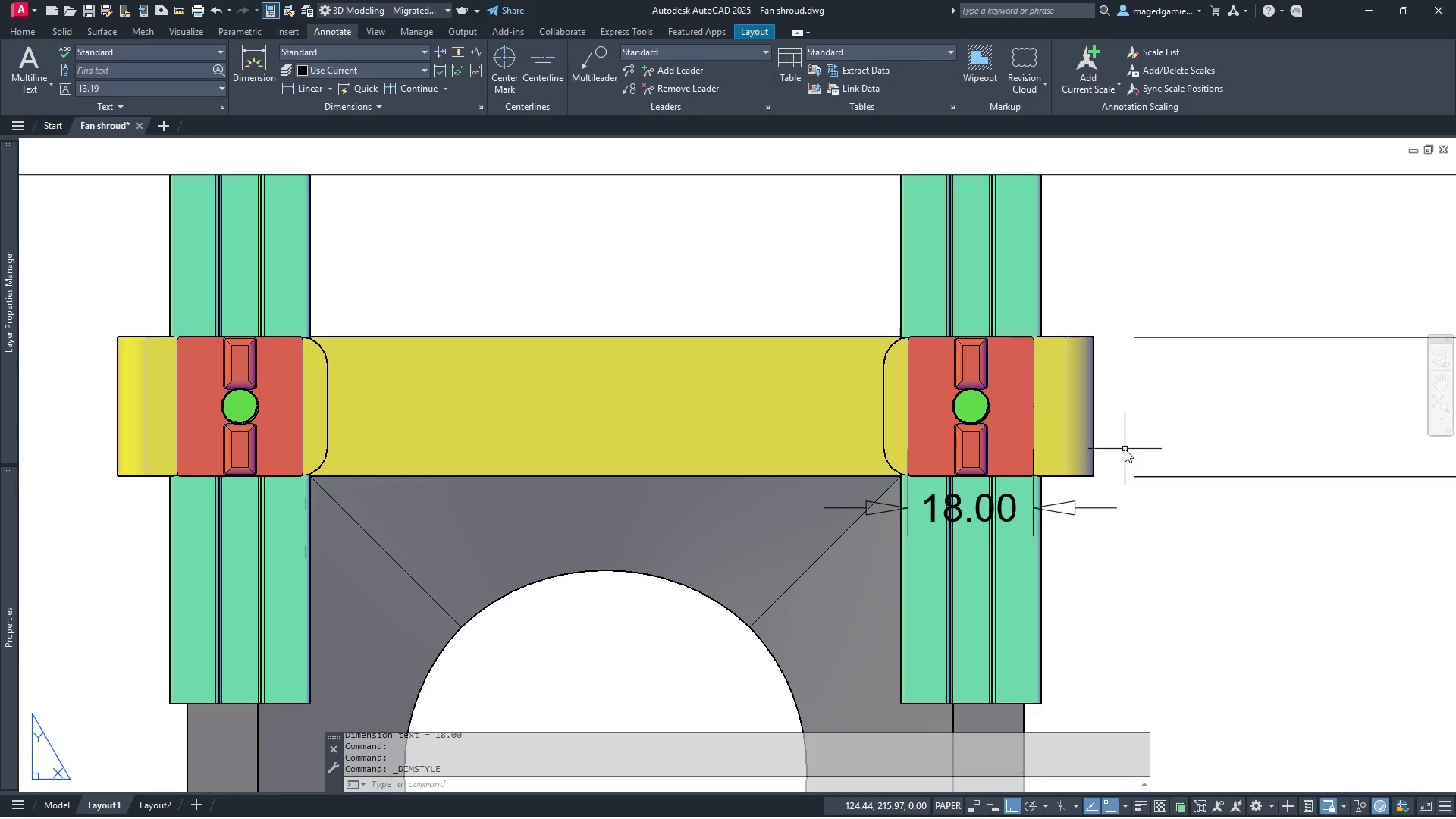 
scroll: coordinate [1126, 405], scroll_direction: down, amount: 1.0
 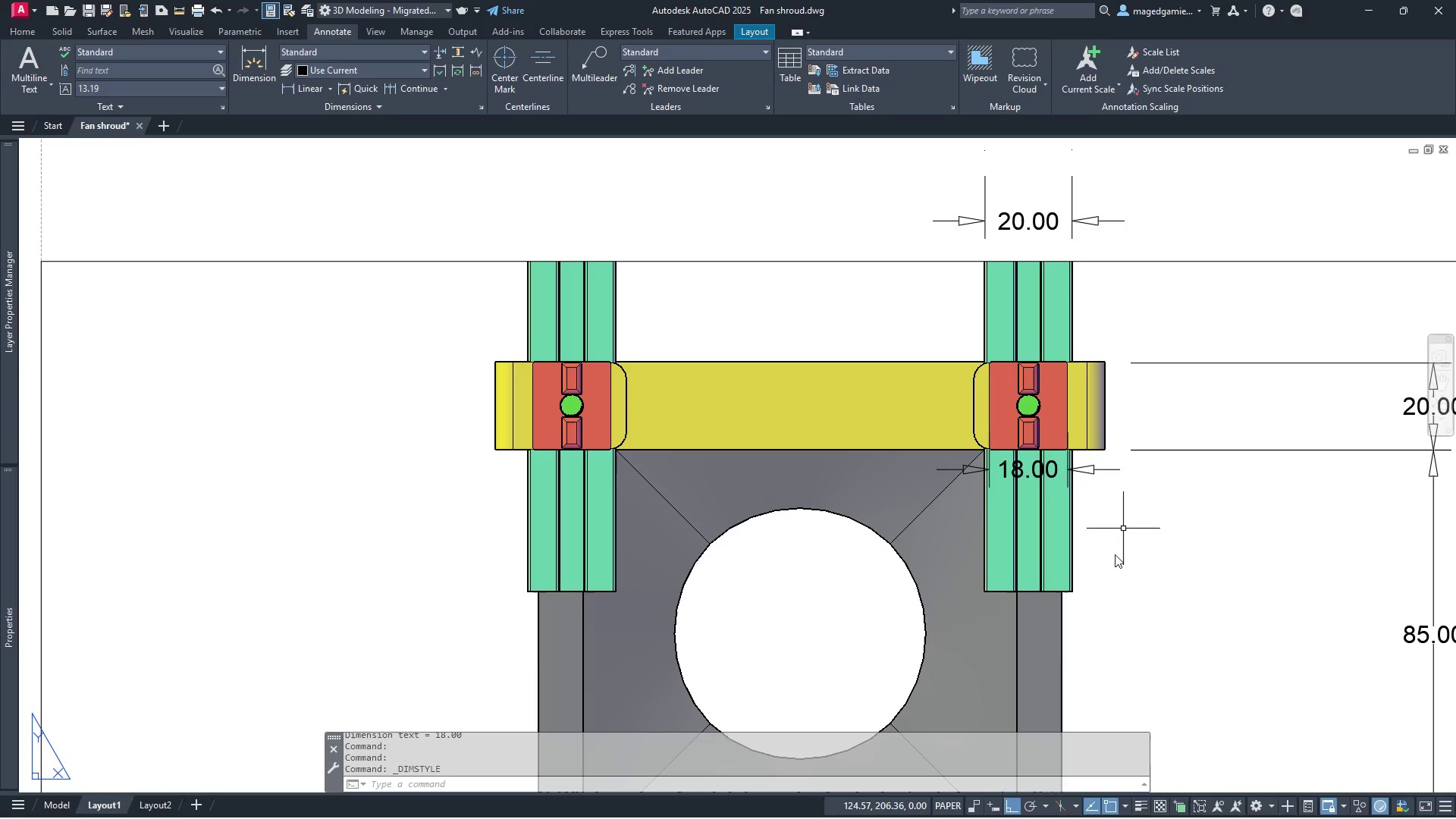 
scroll: coordinate [1106, 587], scroll_direction: up, amount: 2.0
 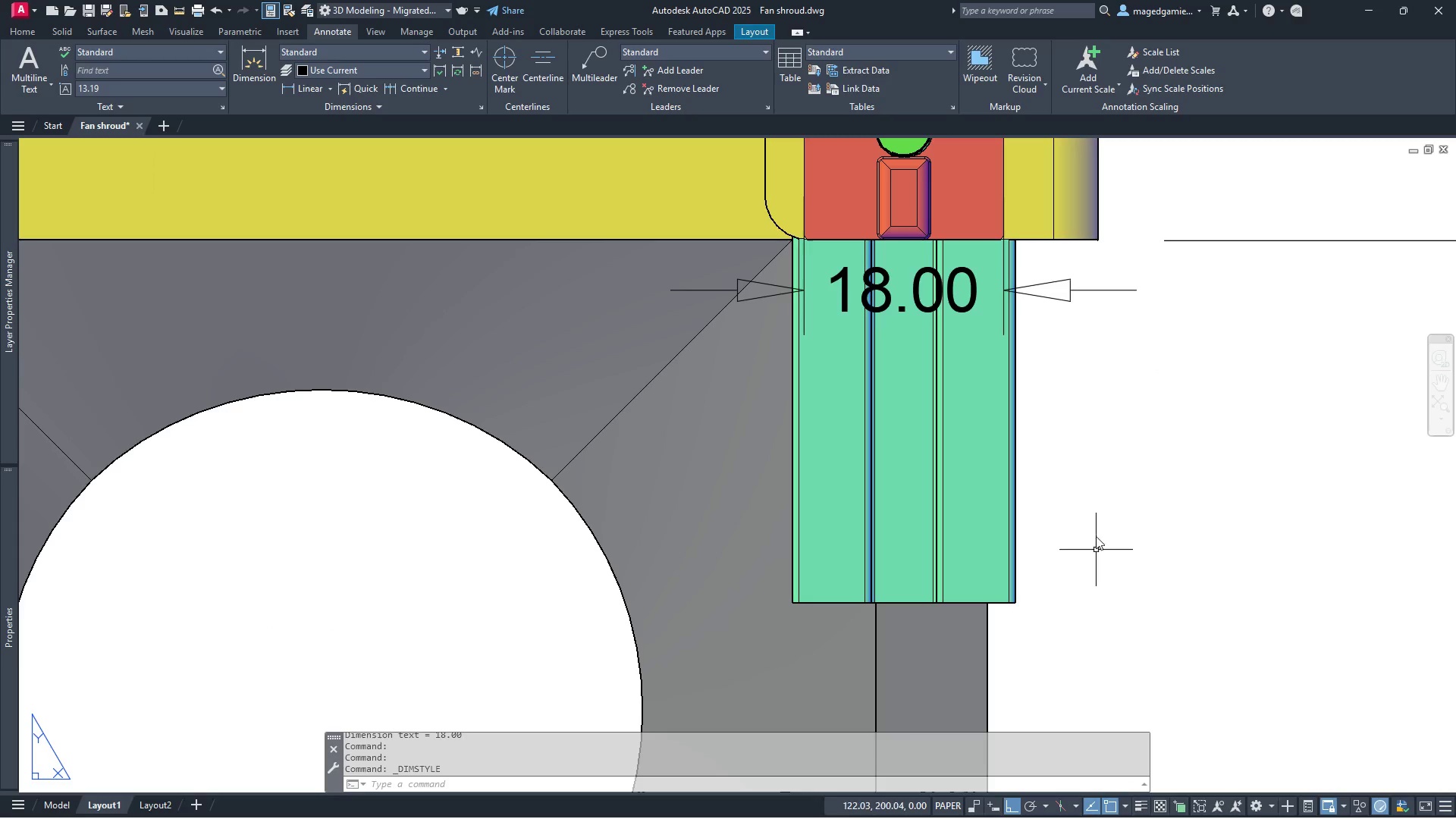 
scroll: coordinate [1109, 440], scroll_direction: down, amount: 4.0
 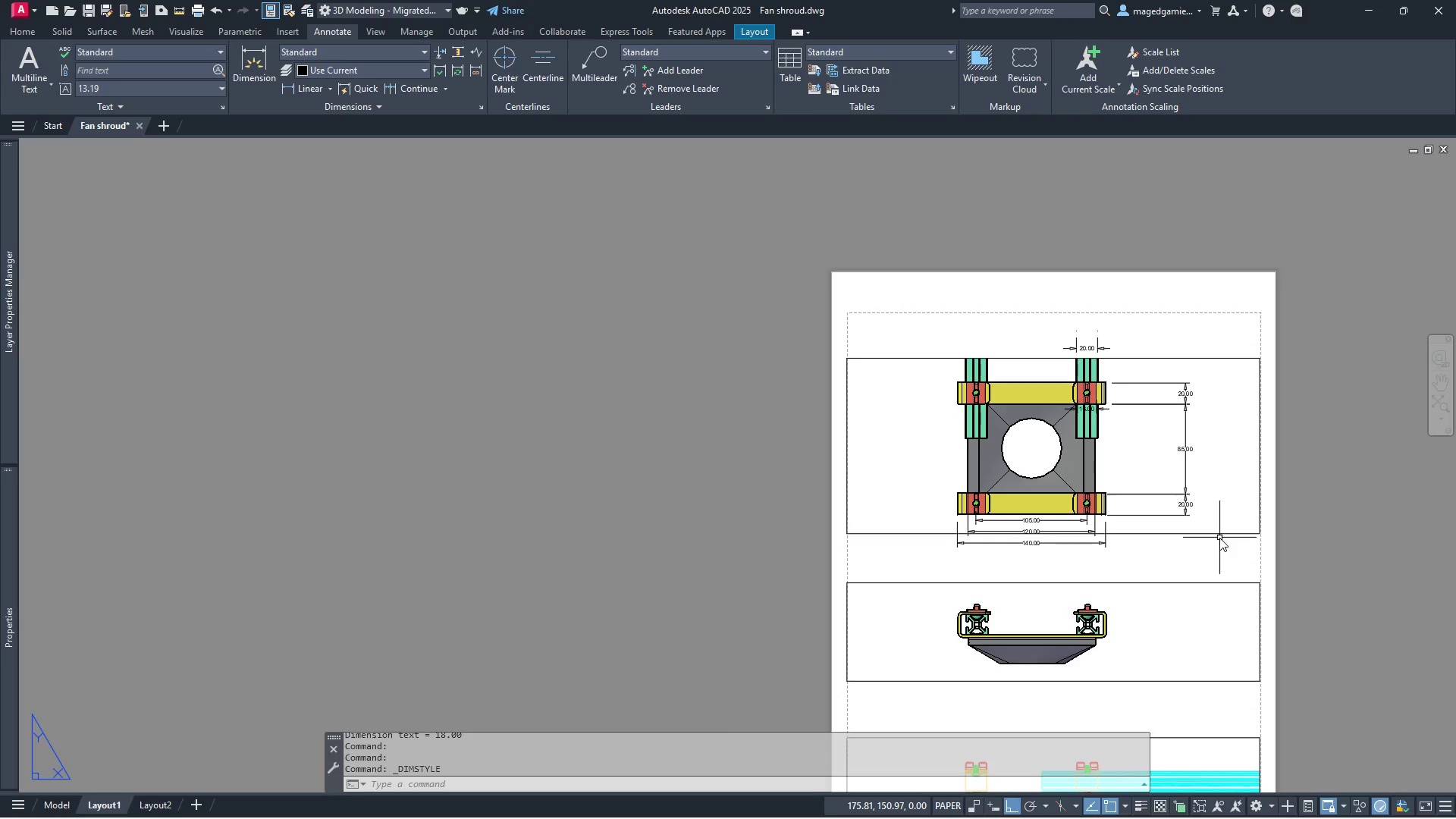 
left_click([1219, 532])
 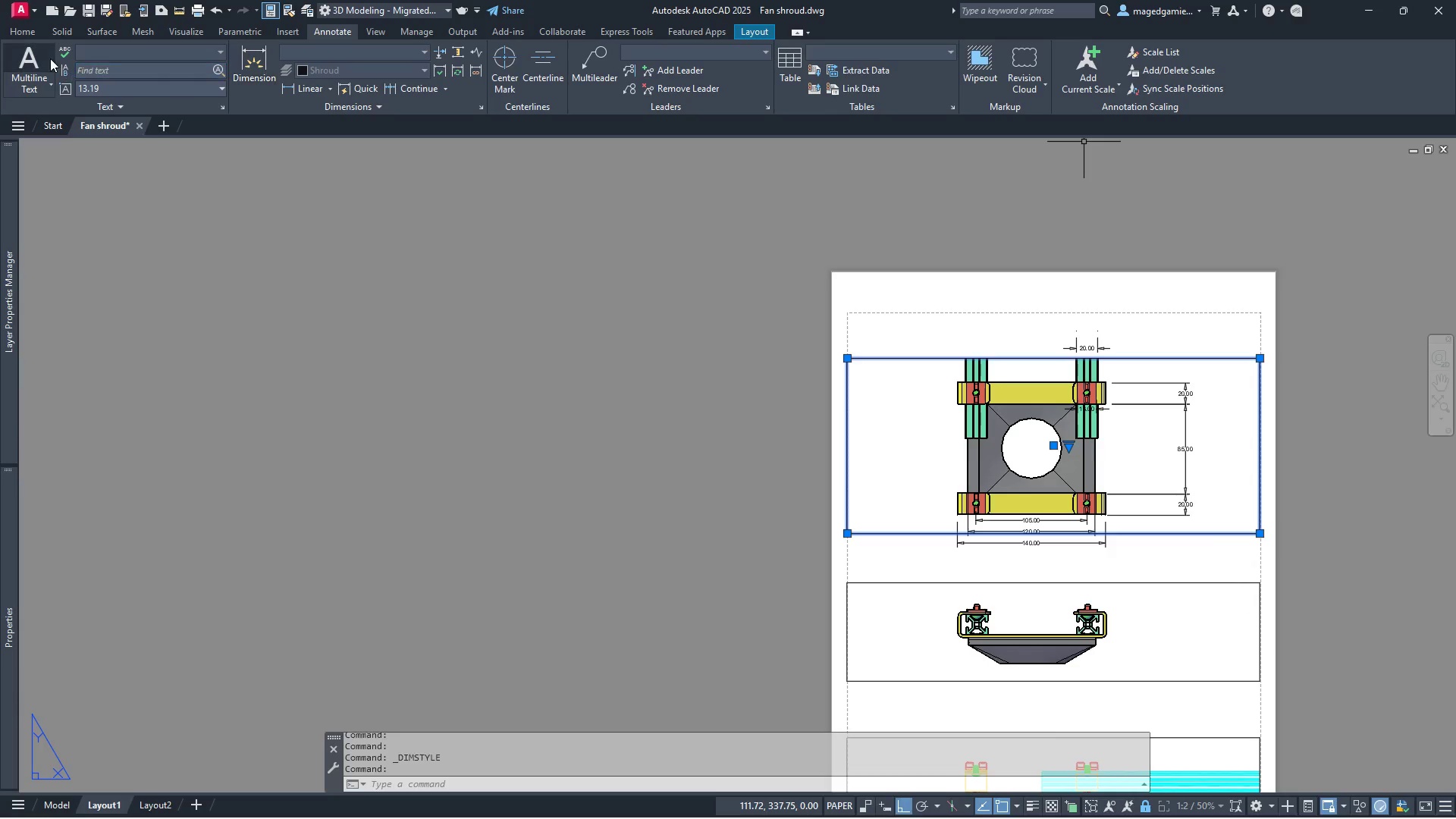 
left_click([30, 31])
 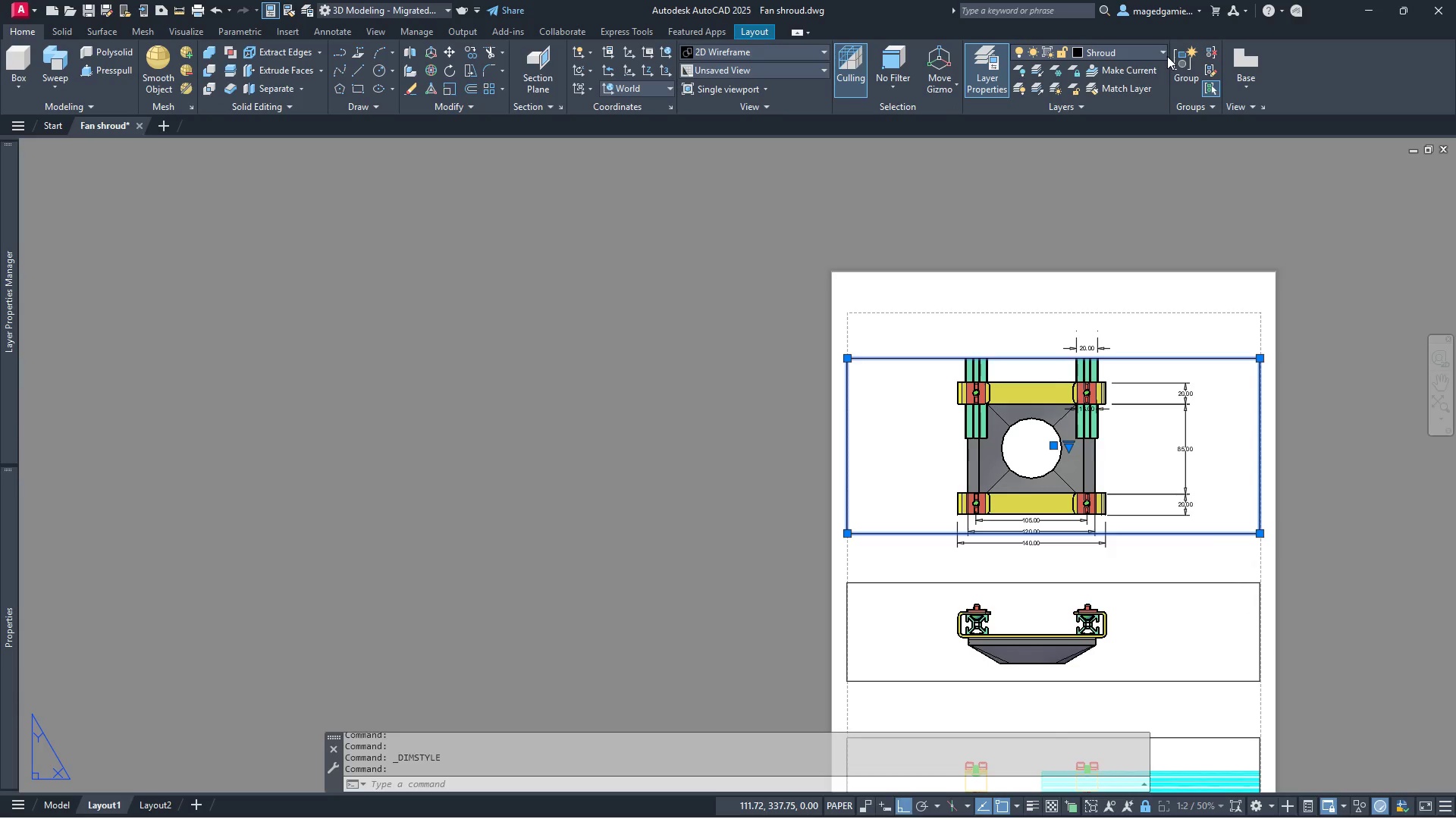 
left_click([1131, 50])
 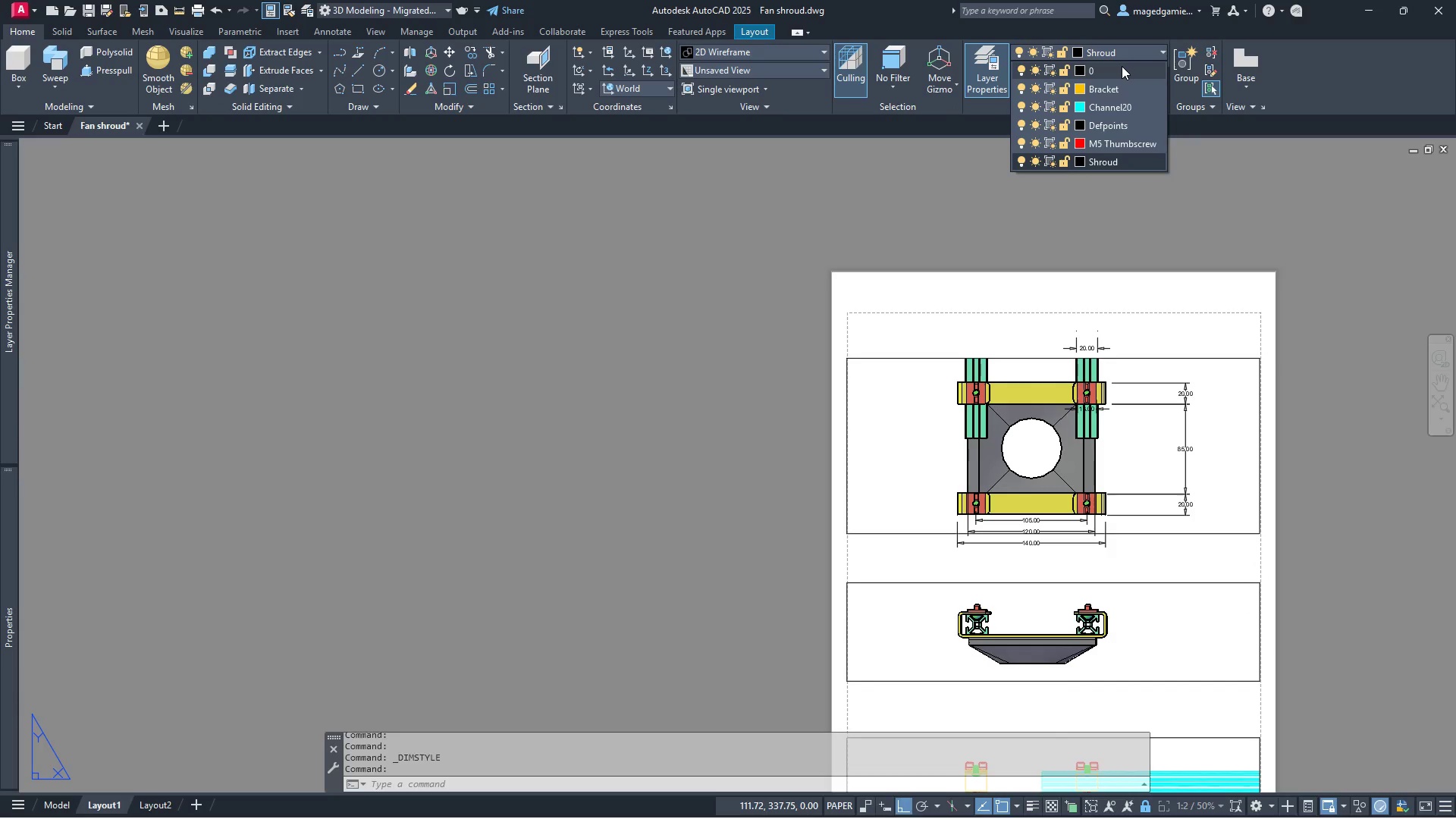 
left_click([1122, 66])
 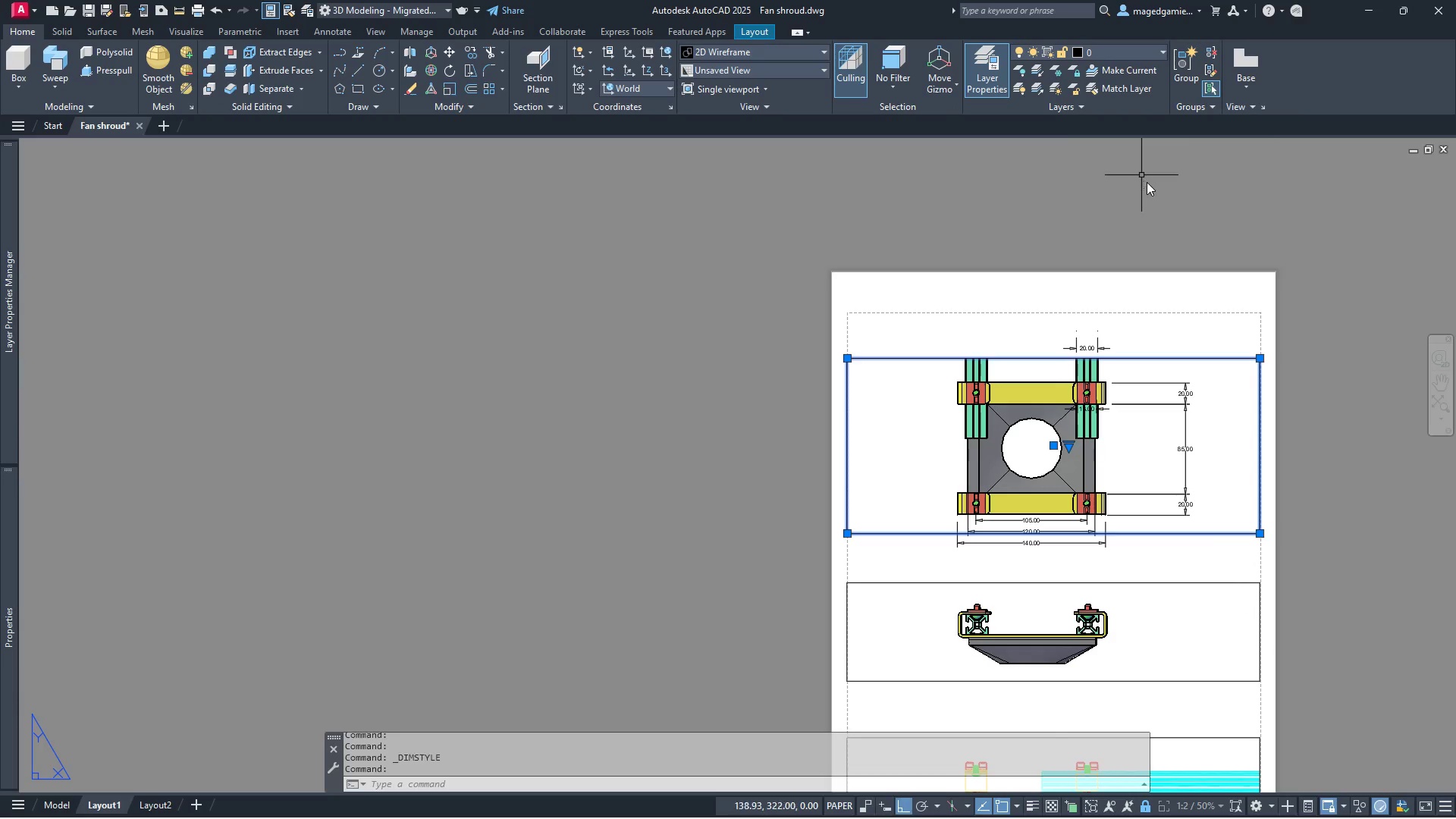 
left_click([1117, 50])
 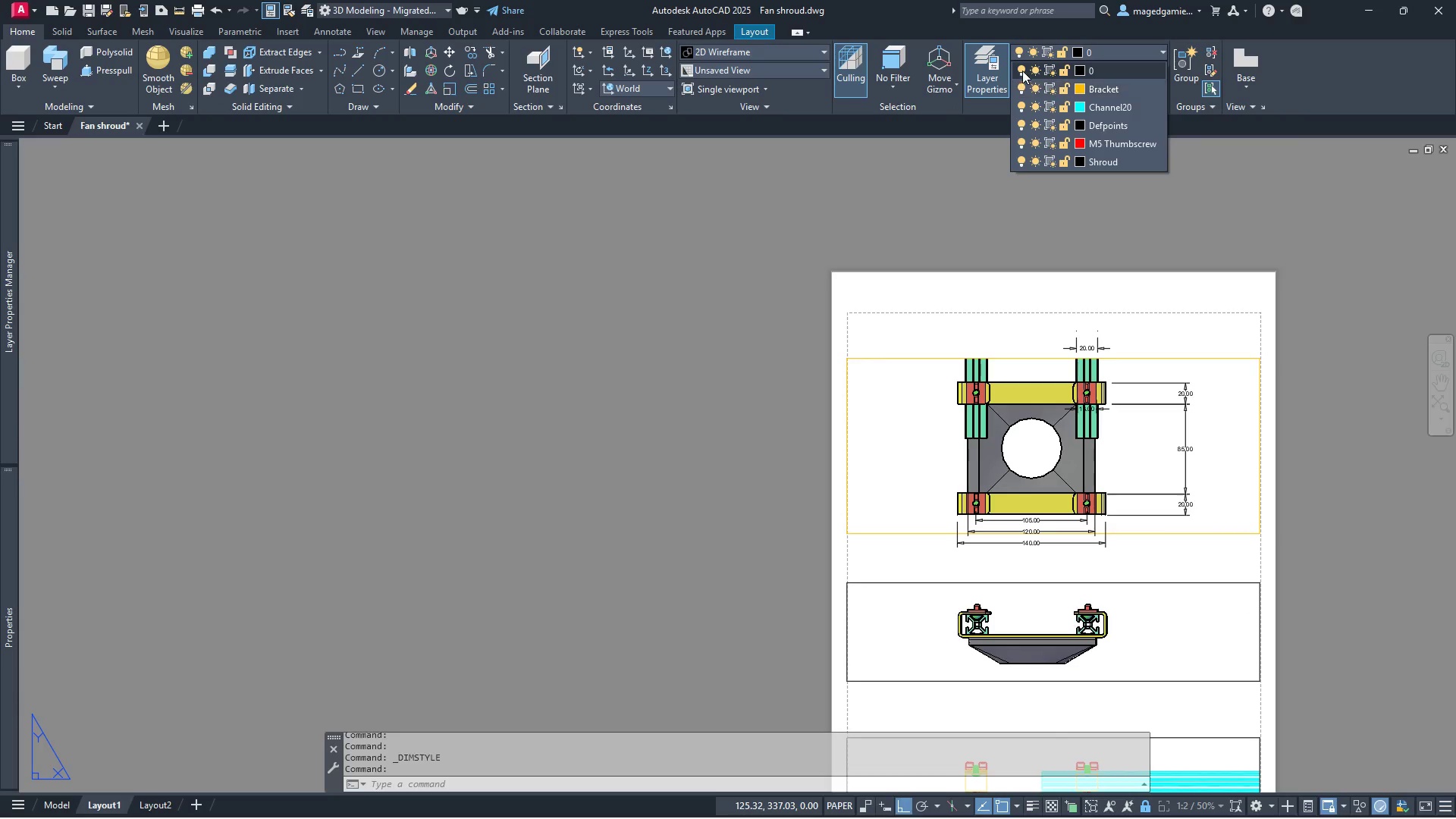 
left_click([1021, 68])
 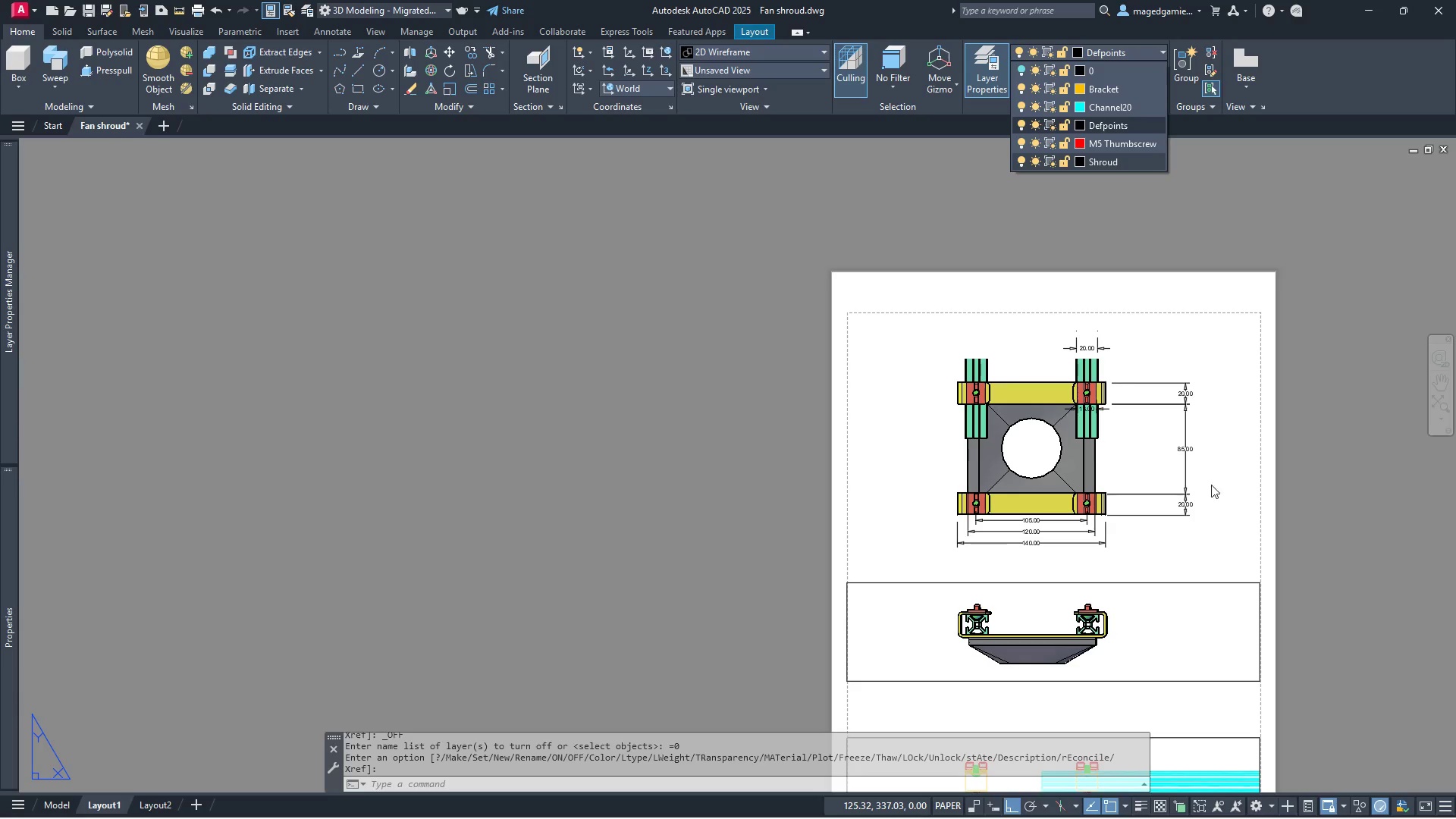 
left_click([1216, 508])
 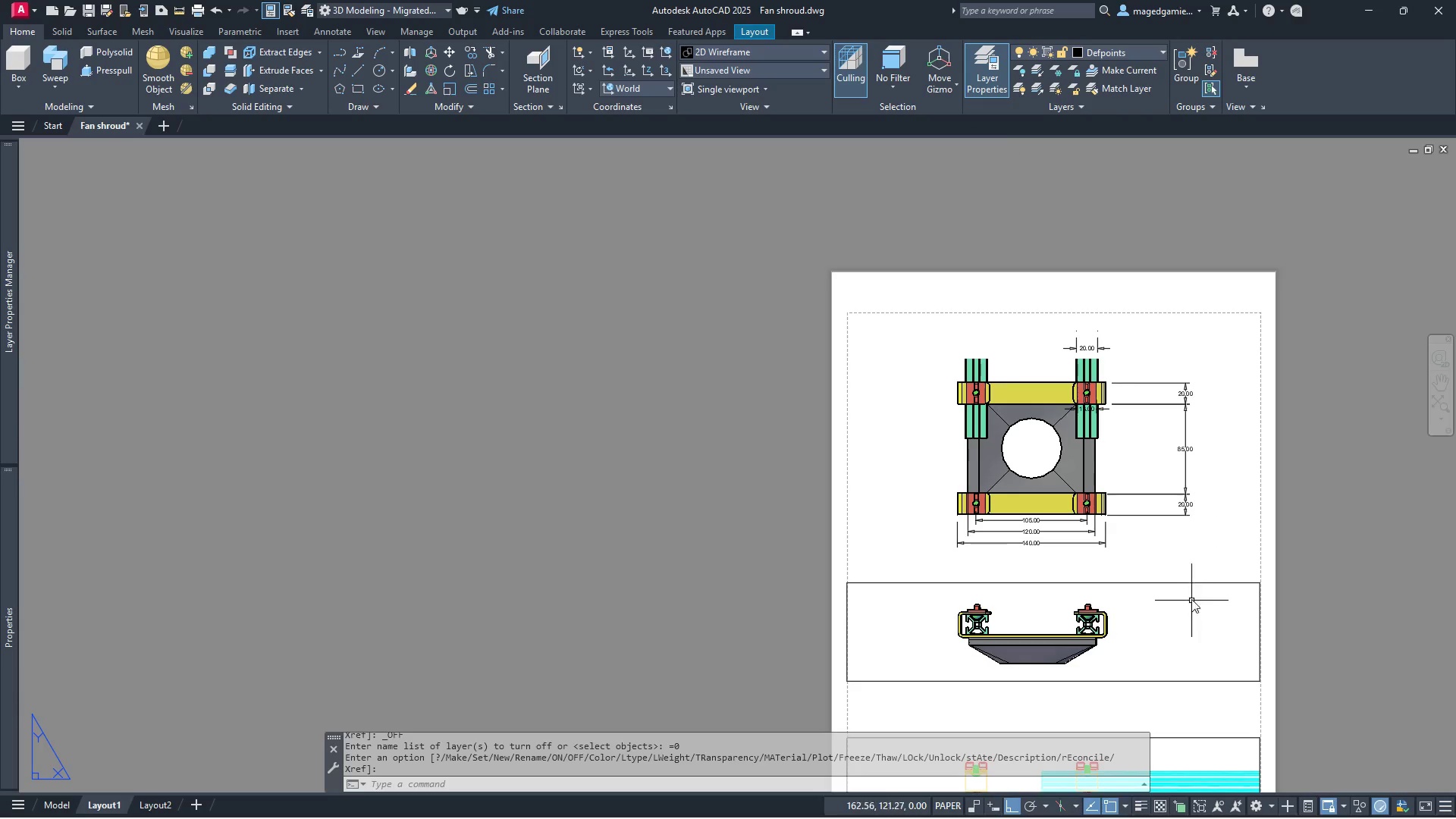 
scroll: coordinate [1181, 587], scroll_direction: down, amount: 1.0
 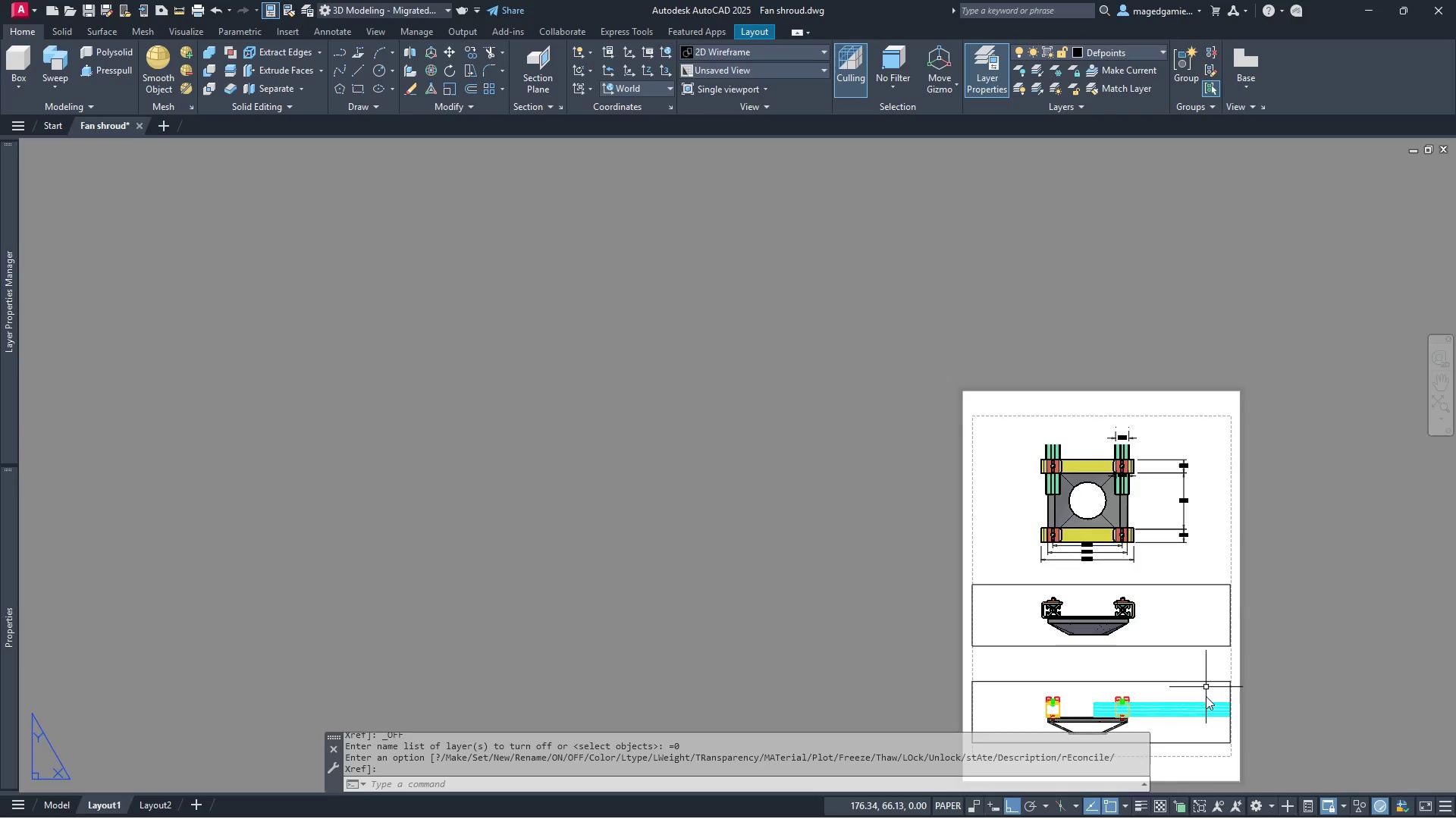 
scroll: coordinate [1112, 591], scroll_direction: up, amount: 4.0
 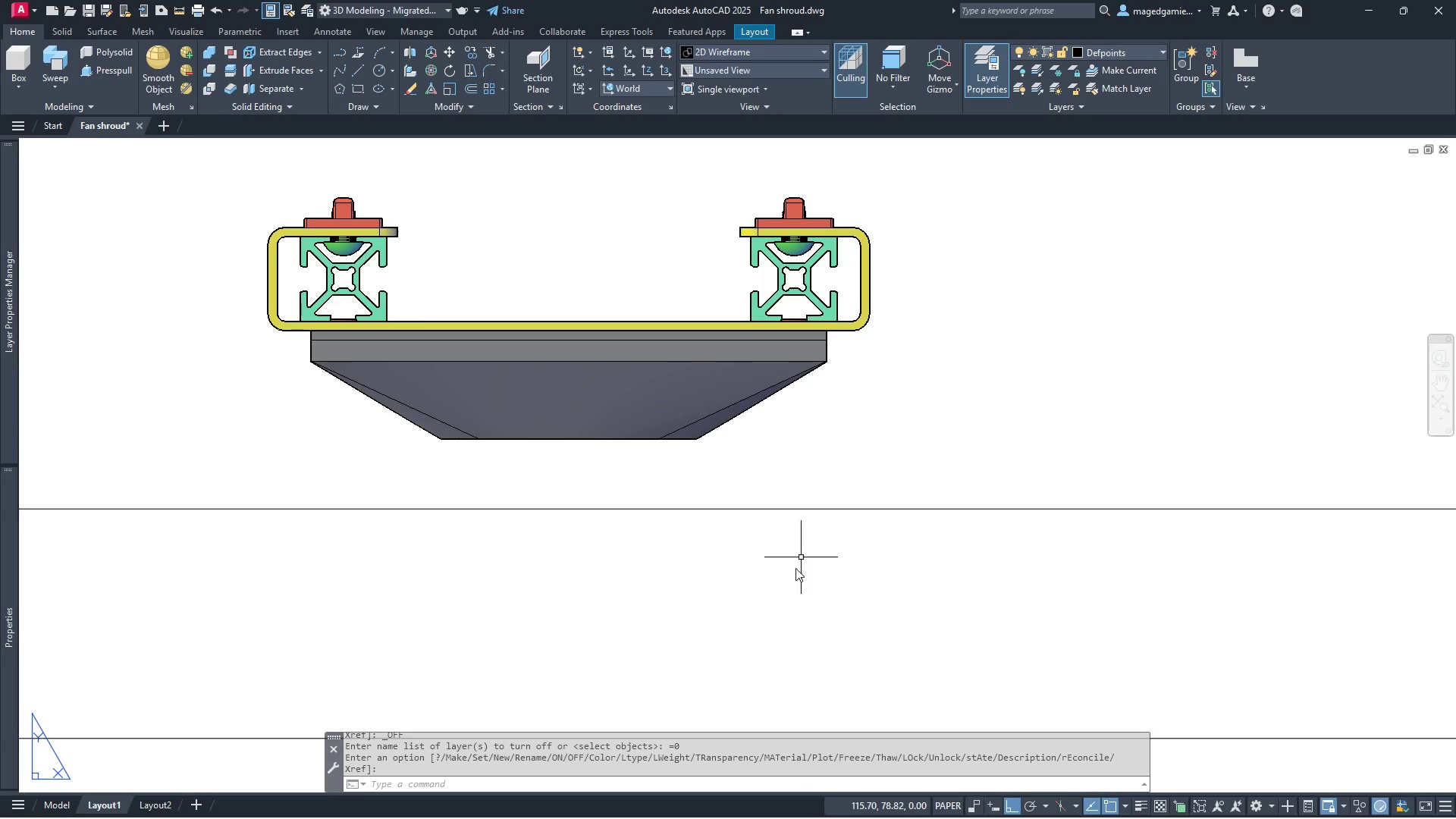 
scroll: coordinate [800, 612], scroll_direction: down, amount: 1.0
 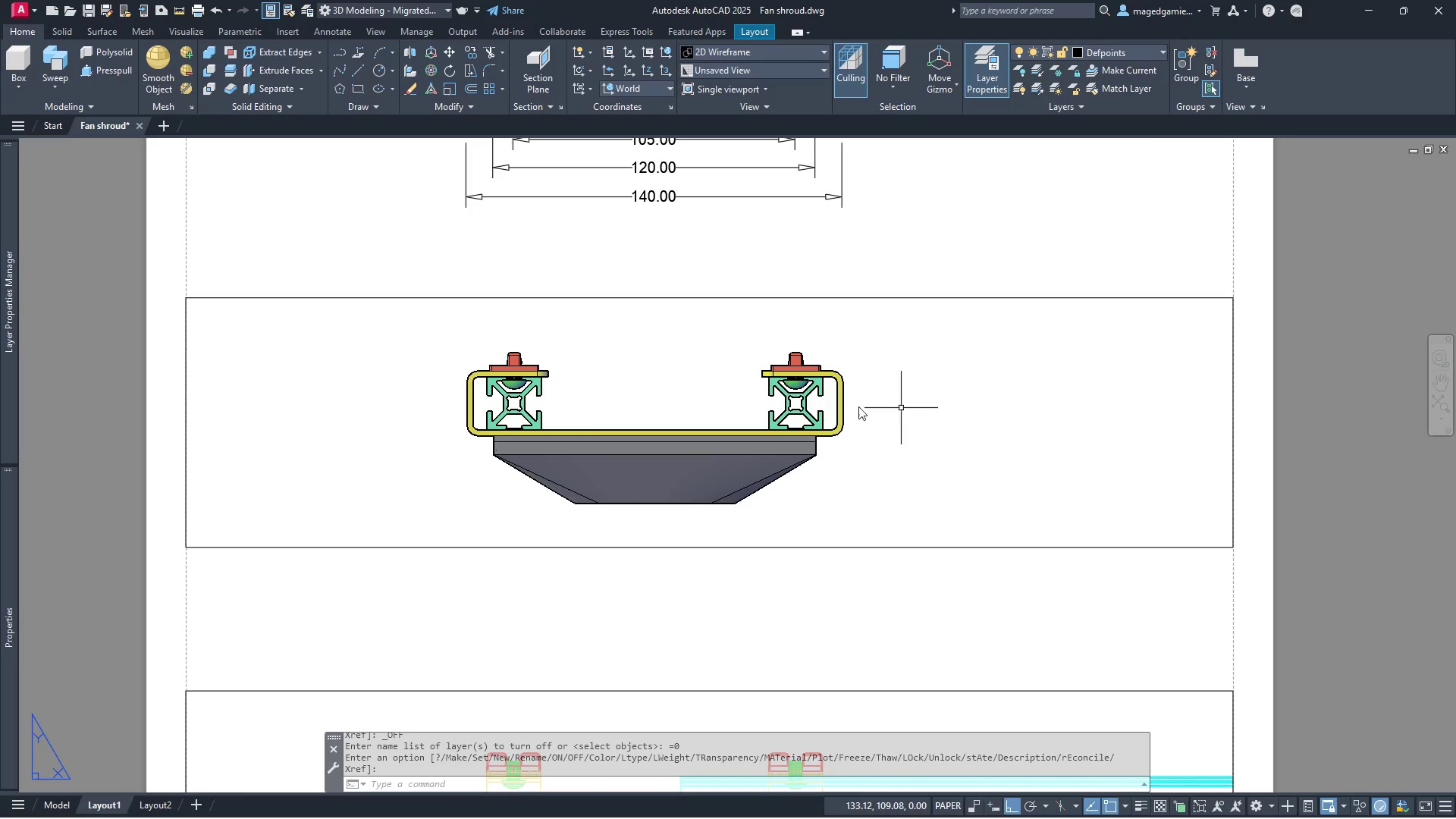 
wait(5.93)
 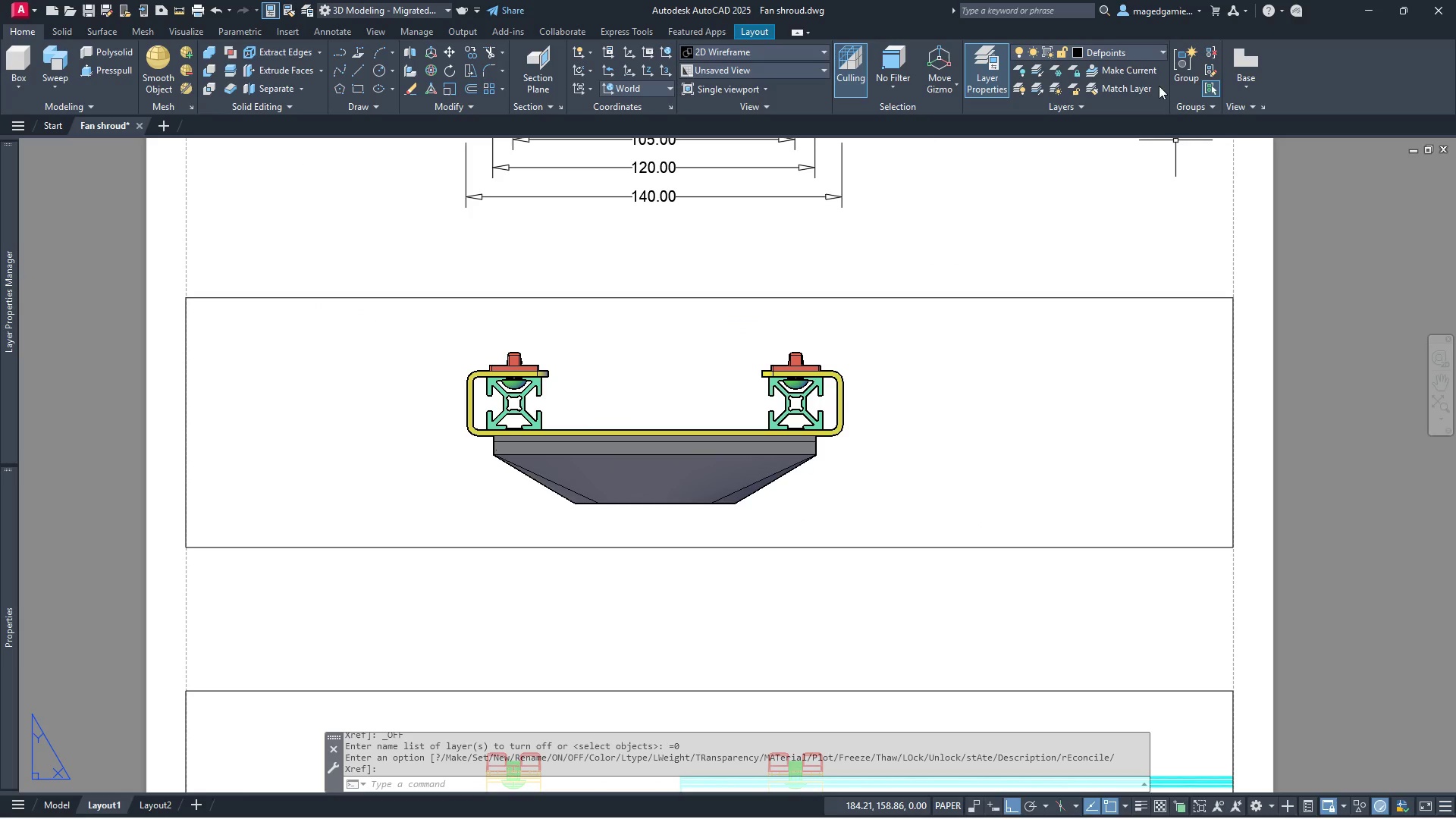 
scroll: coordinate [682, 406], scroll_direction: up, amount: 1.0
 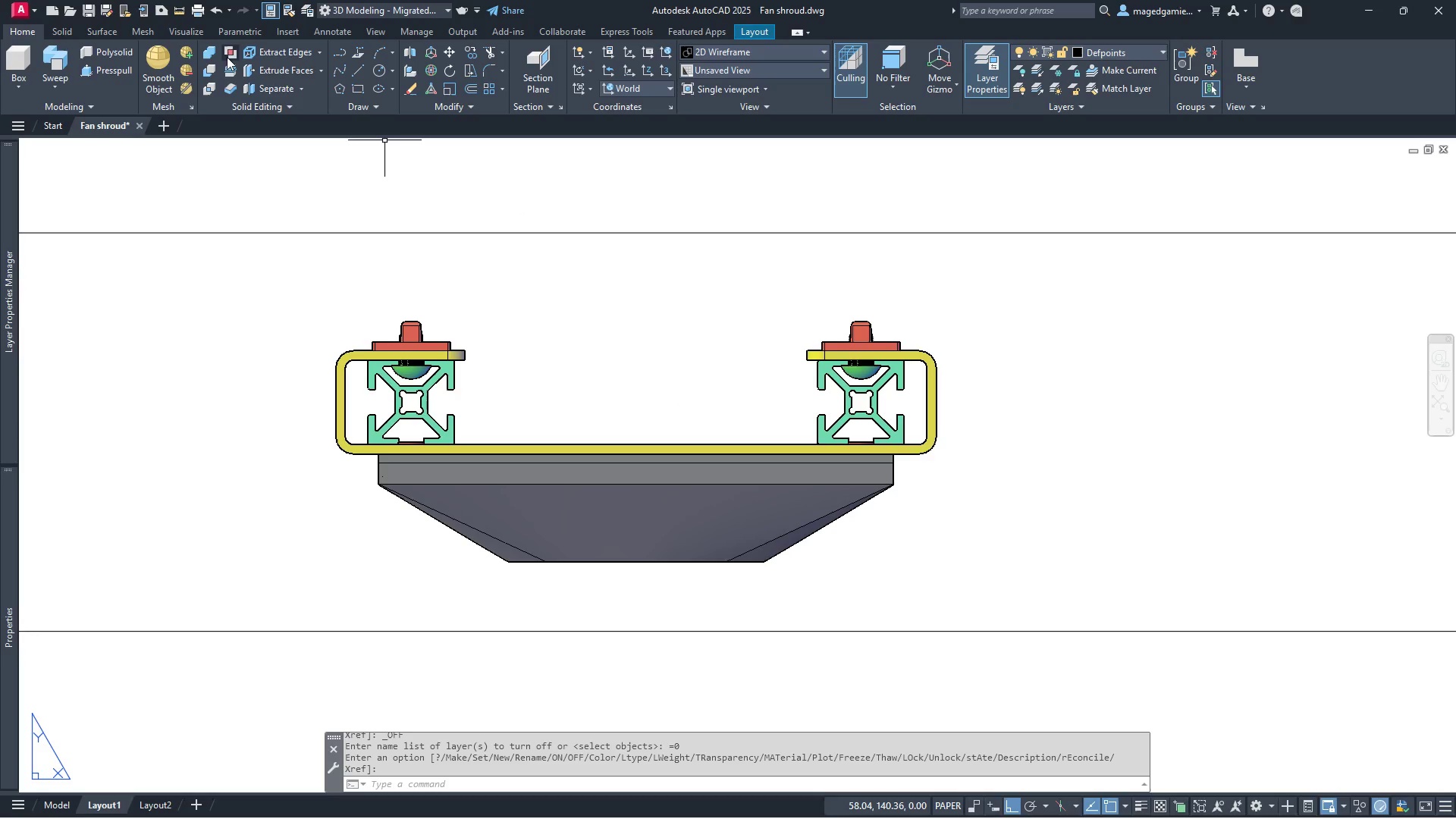 
left_click([328, 30])
 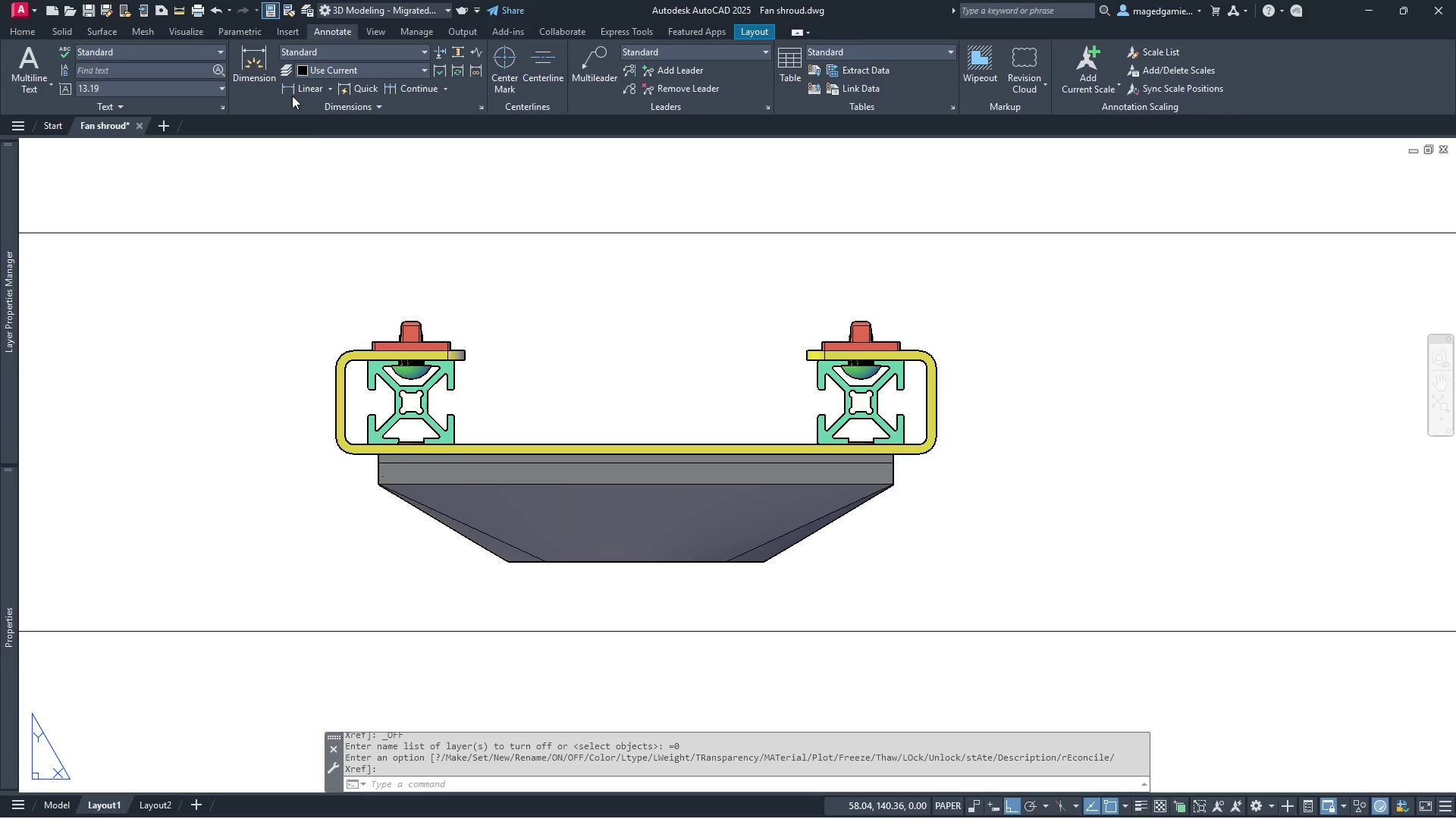 
left_click([290, 86])
 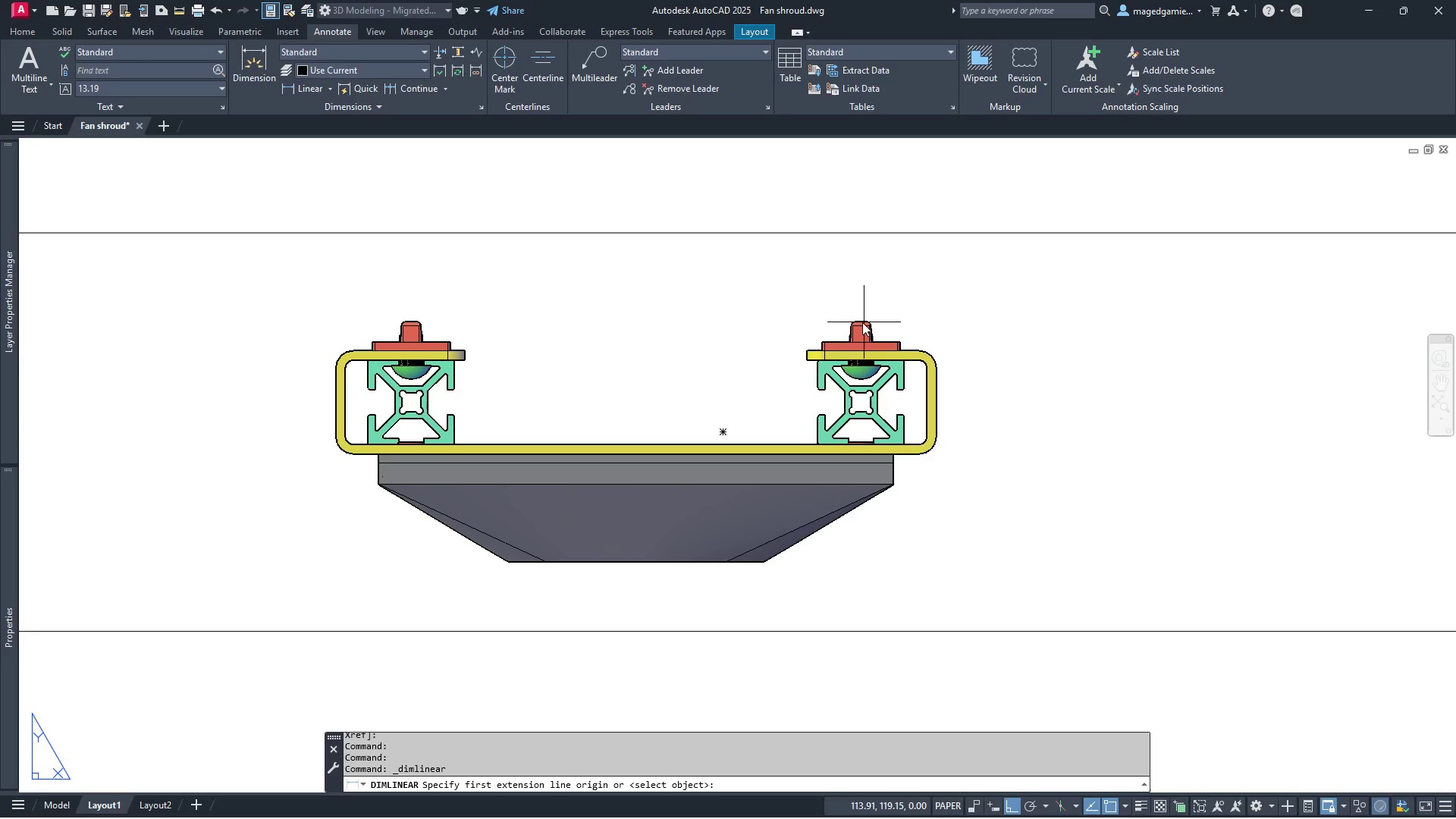 
scroll: coordinate [858, 322], scroll_direction: up, amount: 3.0
 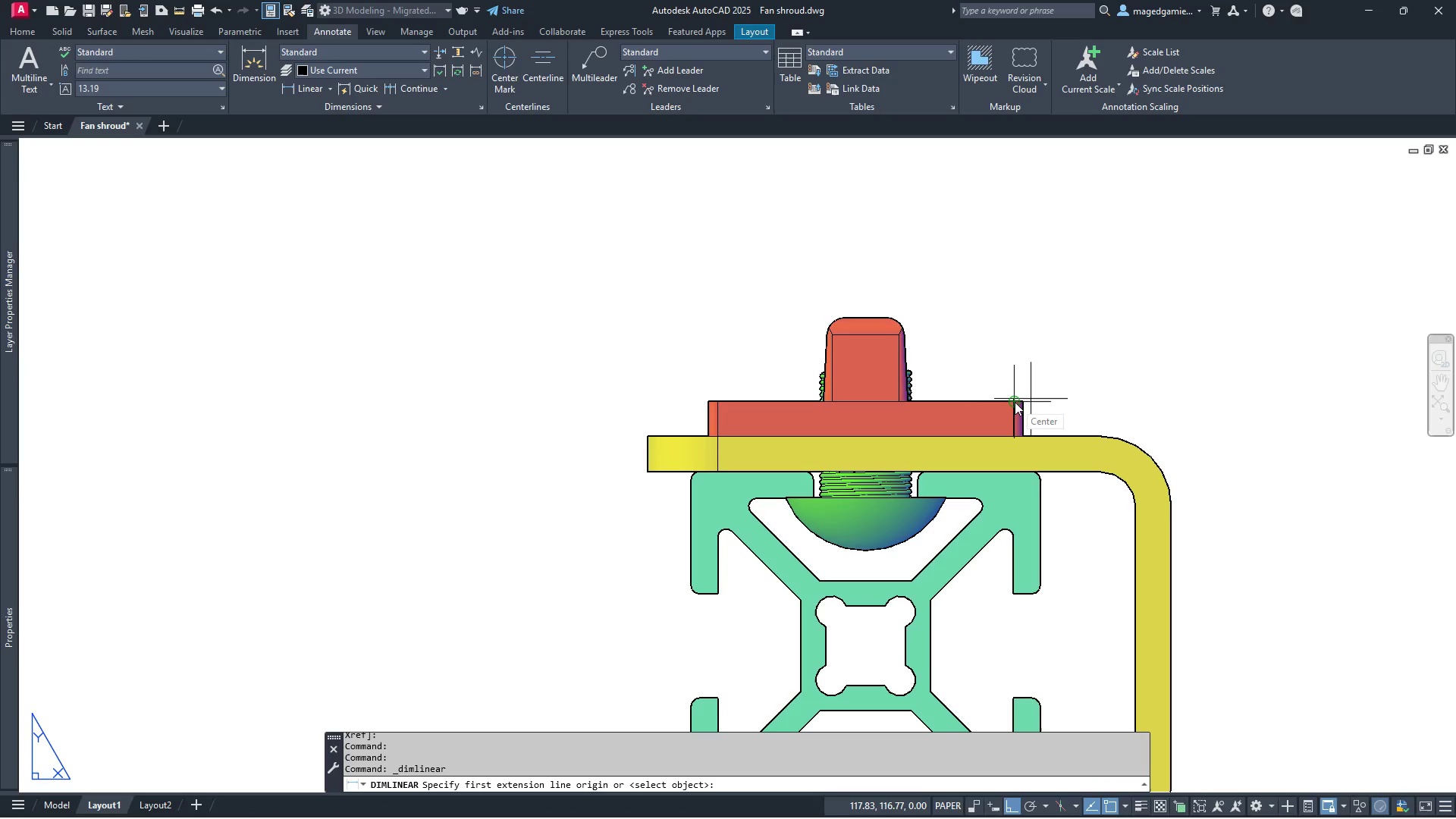 
wait(22.26)
 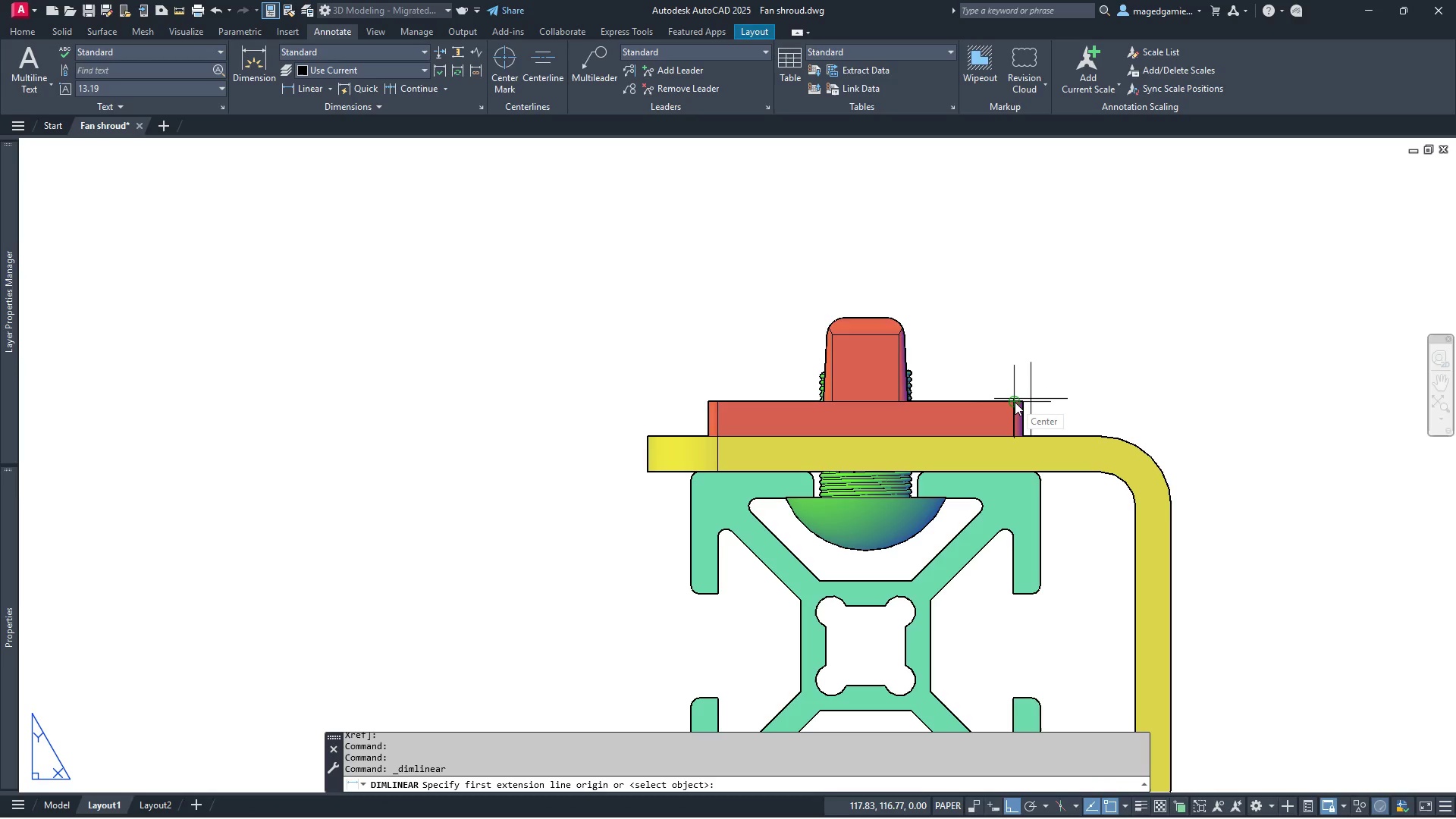 
scroll: coordinate [905, 340], scroll_direction: down, amount: 1.0
 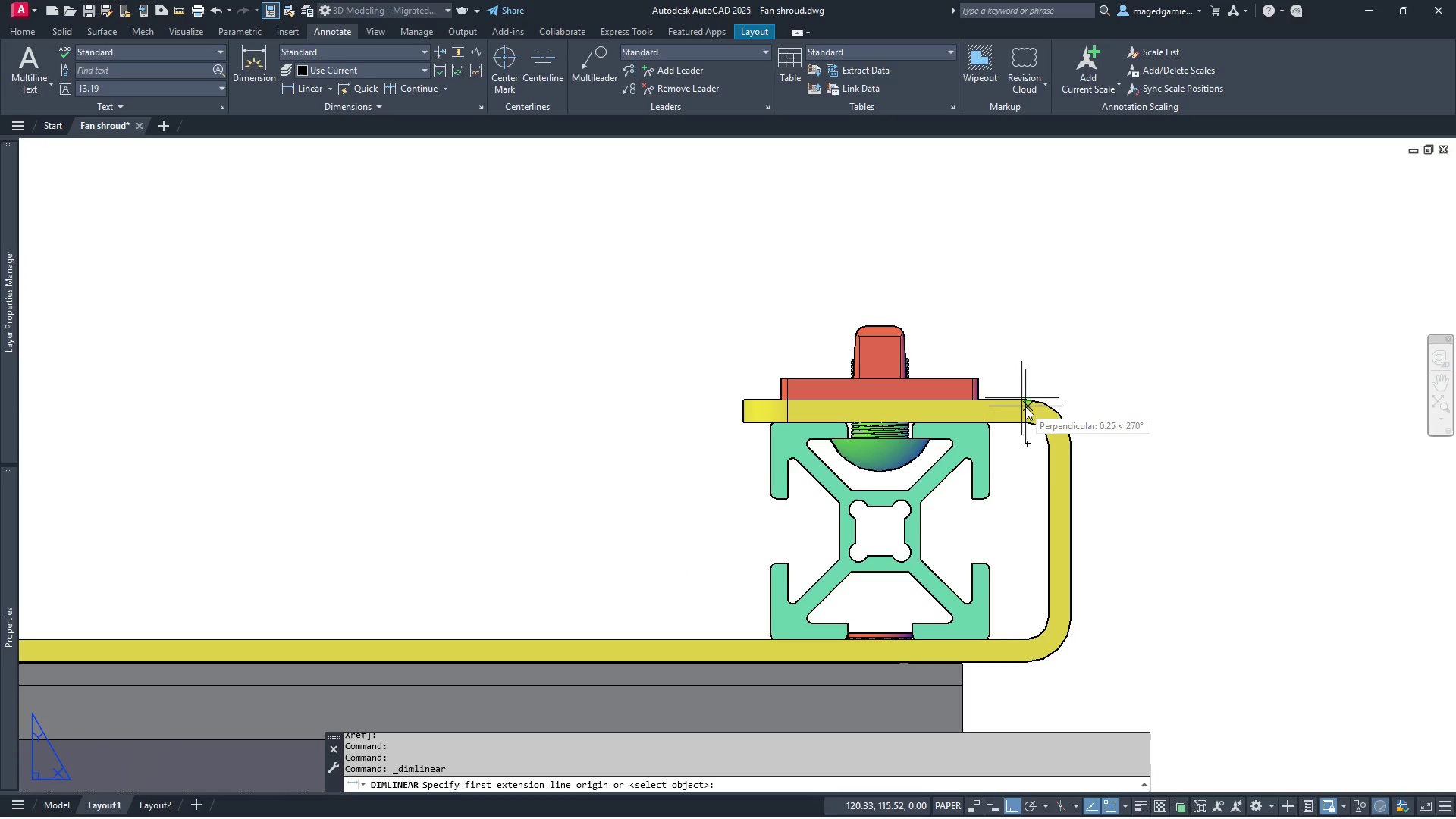 
wait(7.46)
 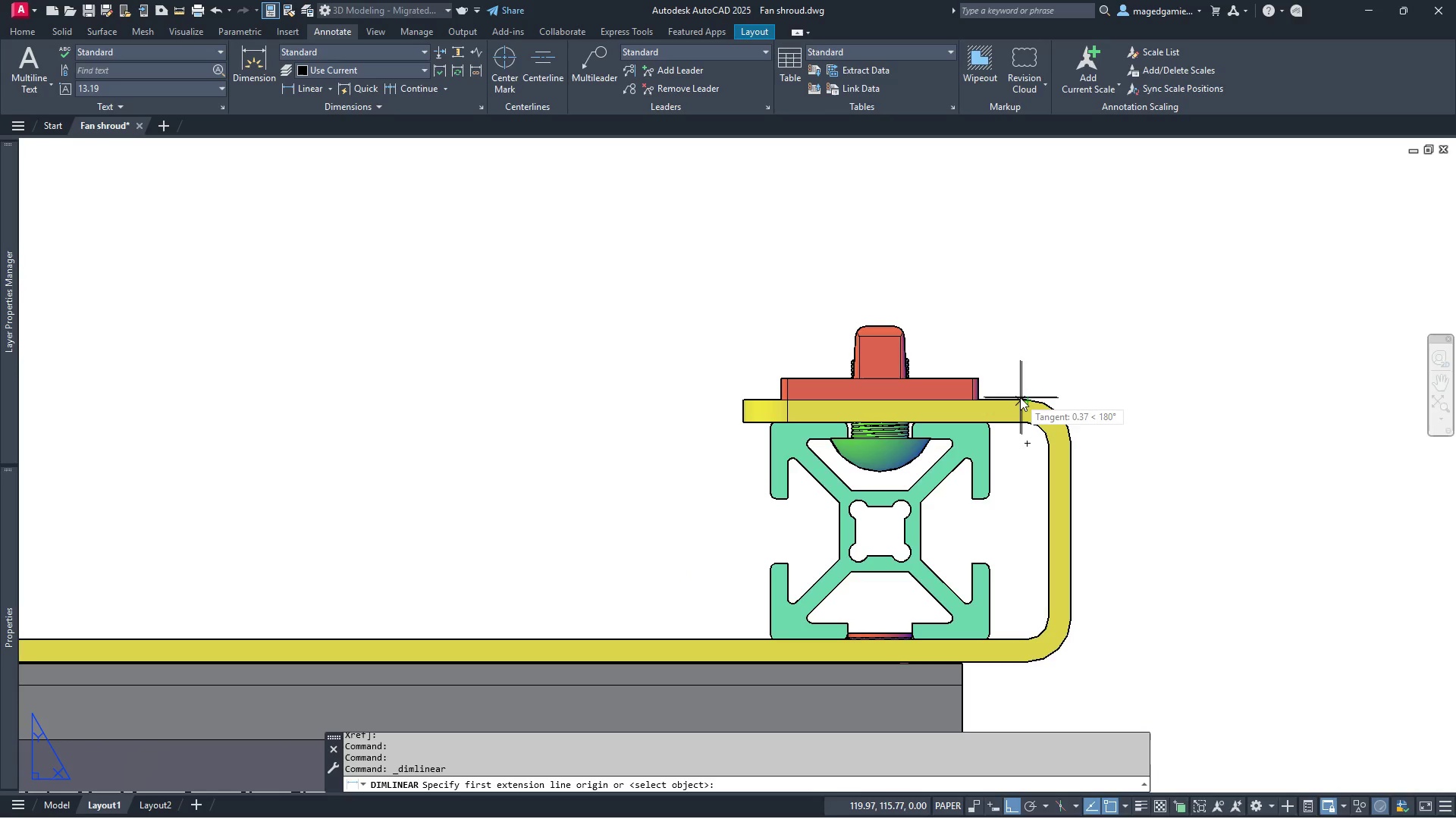 
left_click([1027, 400])
 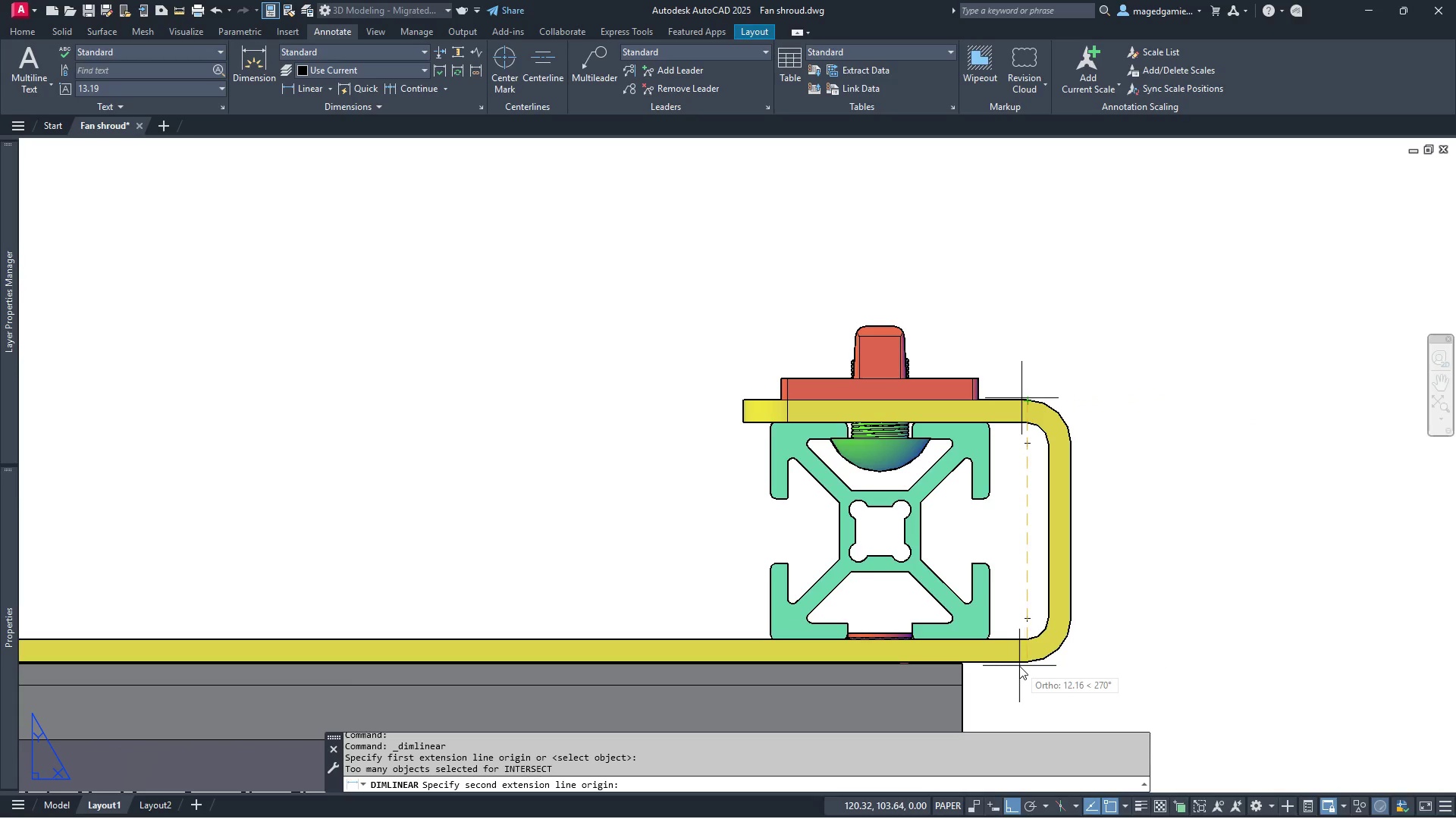 
left_click([1025, 664])
 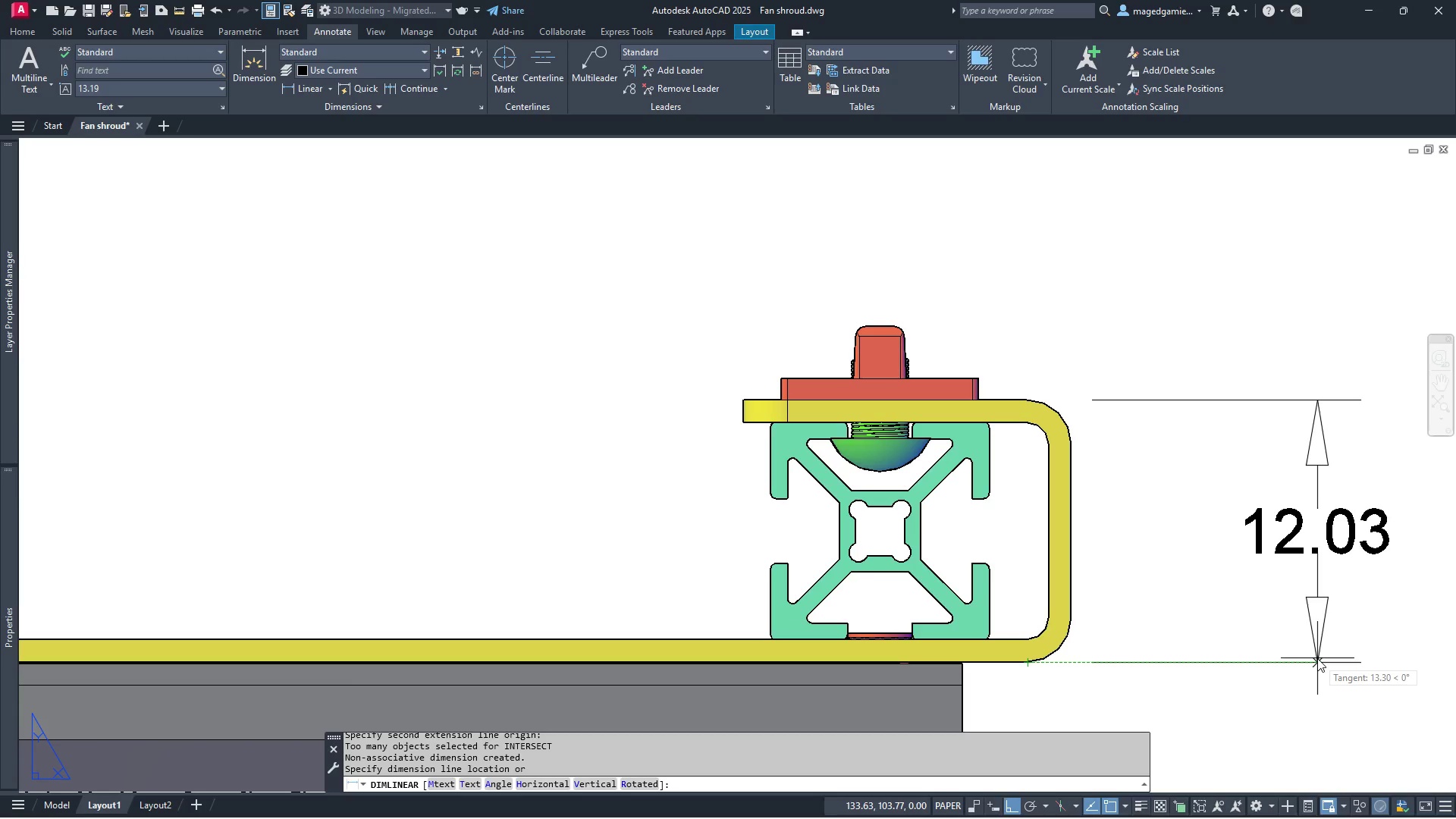 
wait(10.19)
 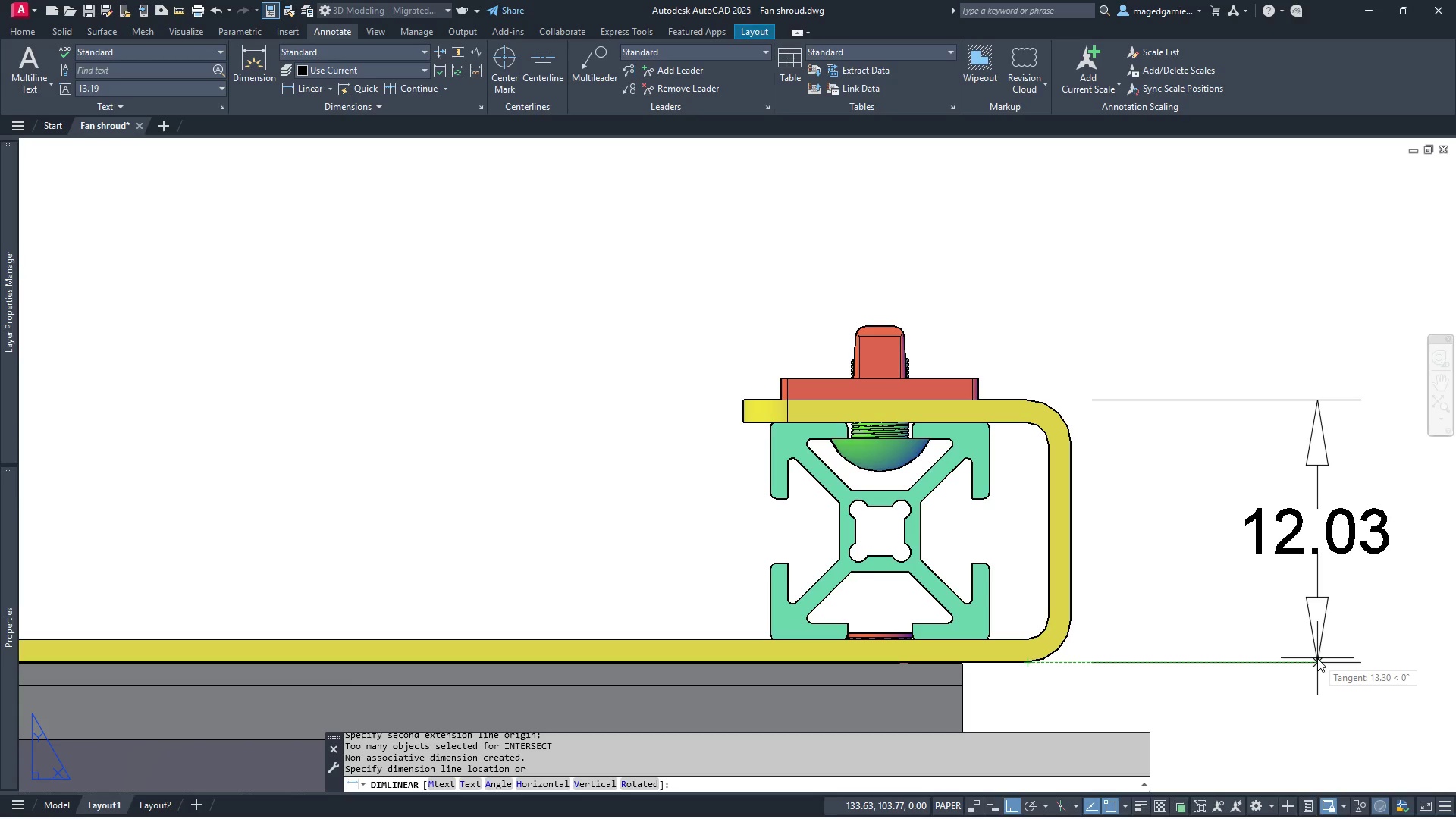 
left_click([1317, 658])
 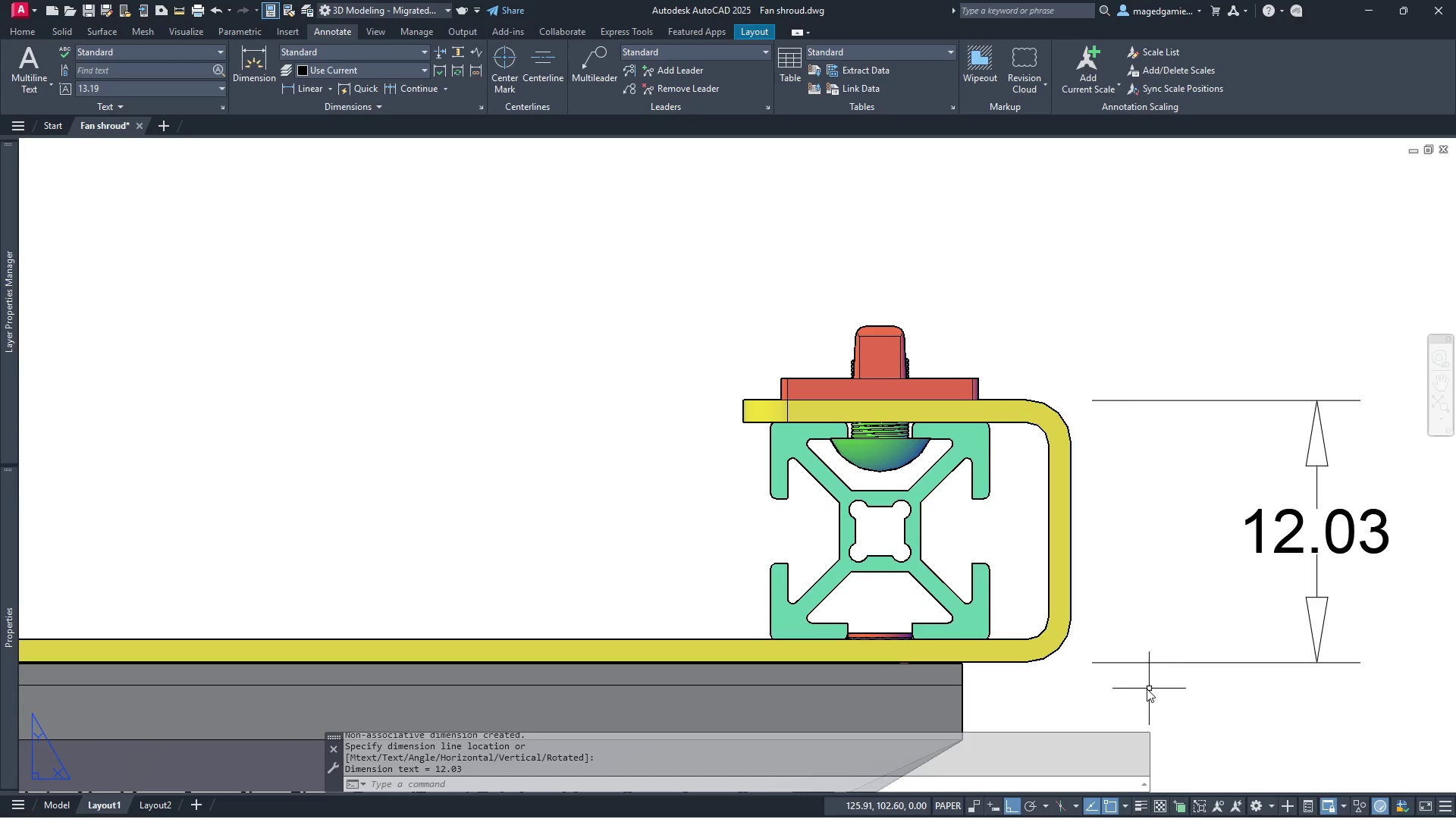 
scroll: coordinate [1137, 690], scroll_direction: up, amount: 3.0
 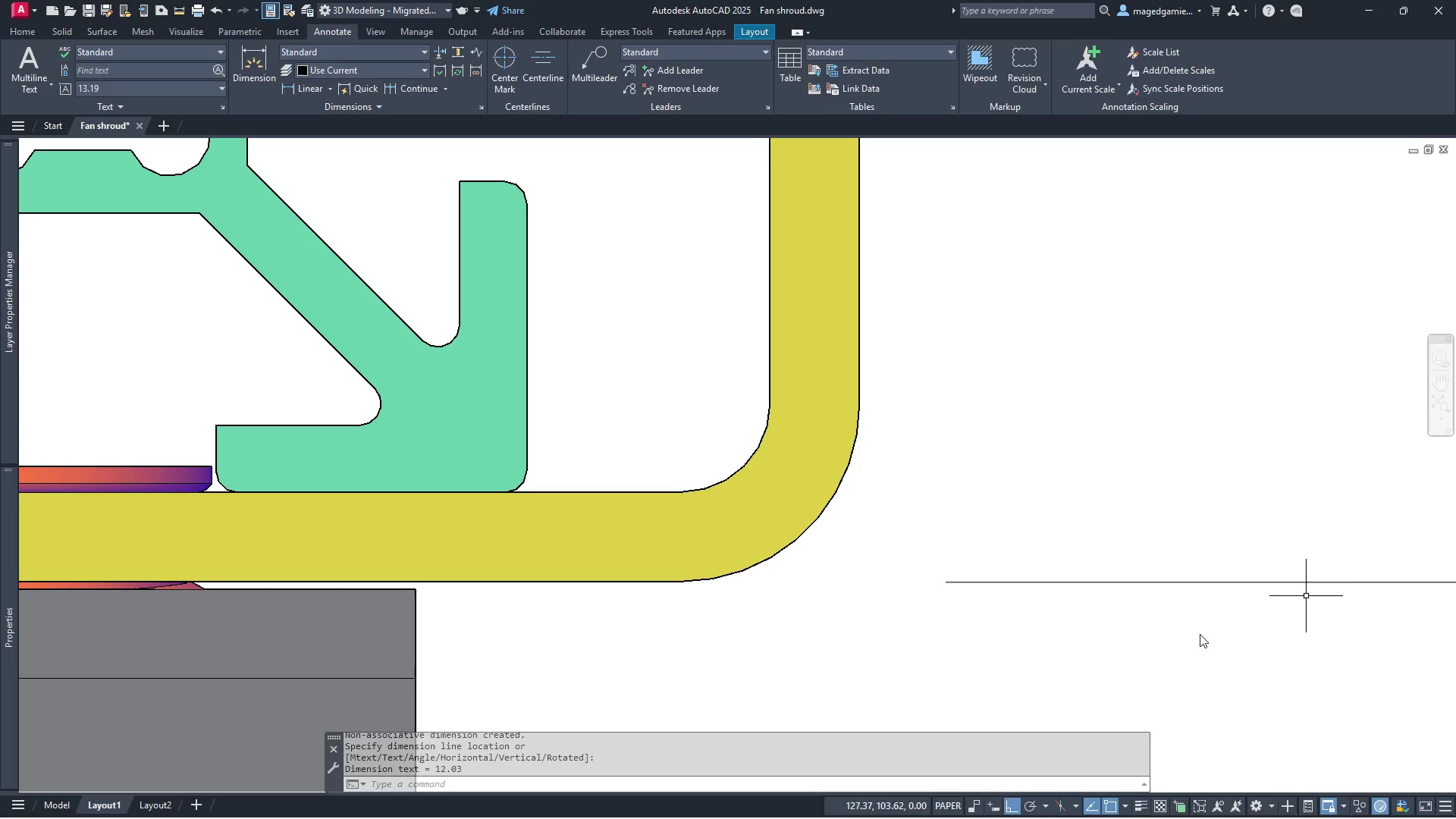 
scroll: coordinate [924, 634], scroll_direction: down, amount: 2.0
 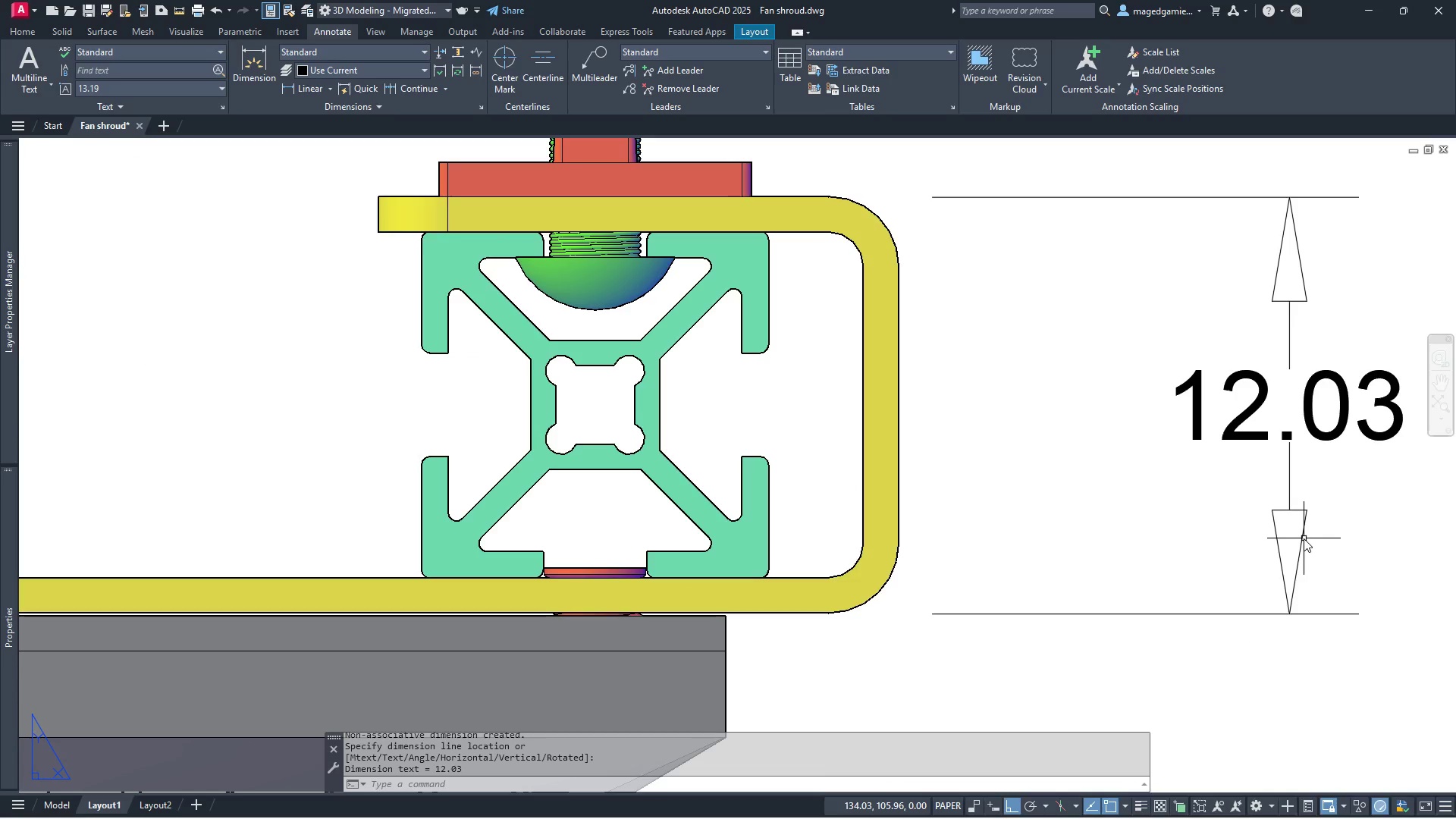 
left_click([1302, 538])
 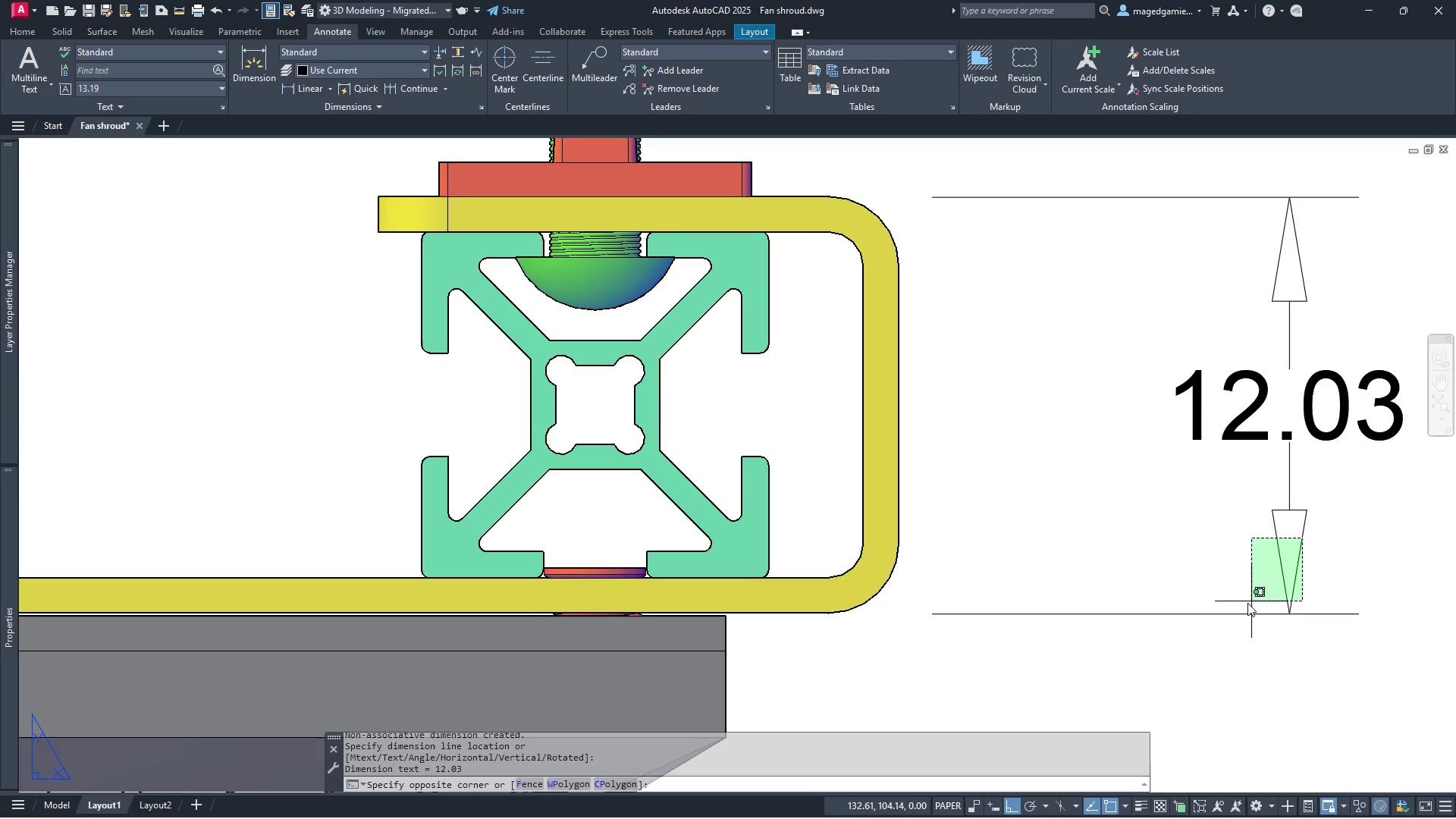 
left_click([1238, 603])
 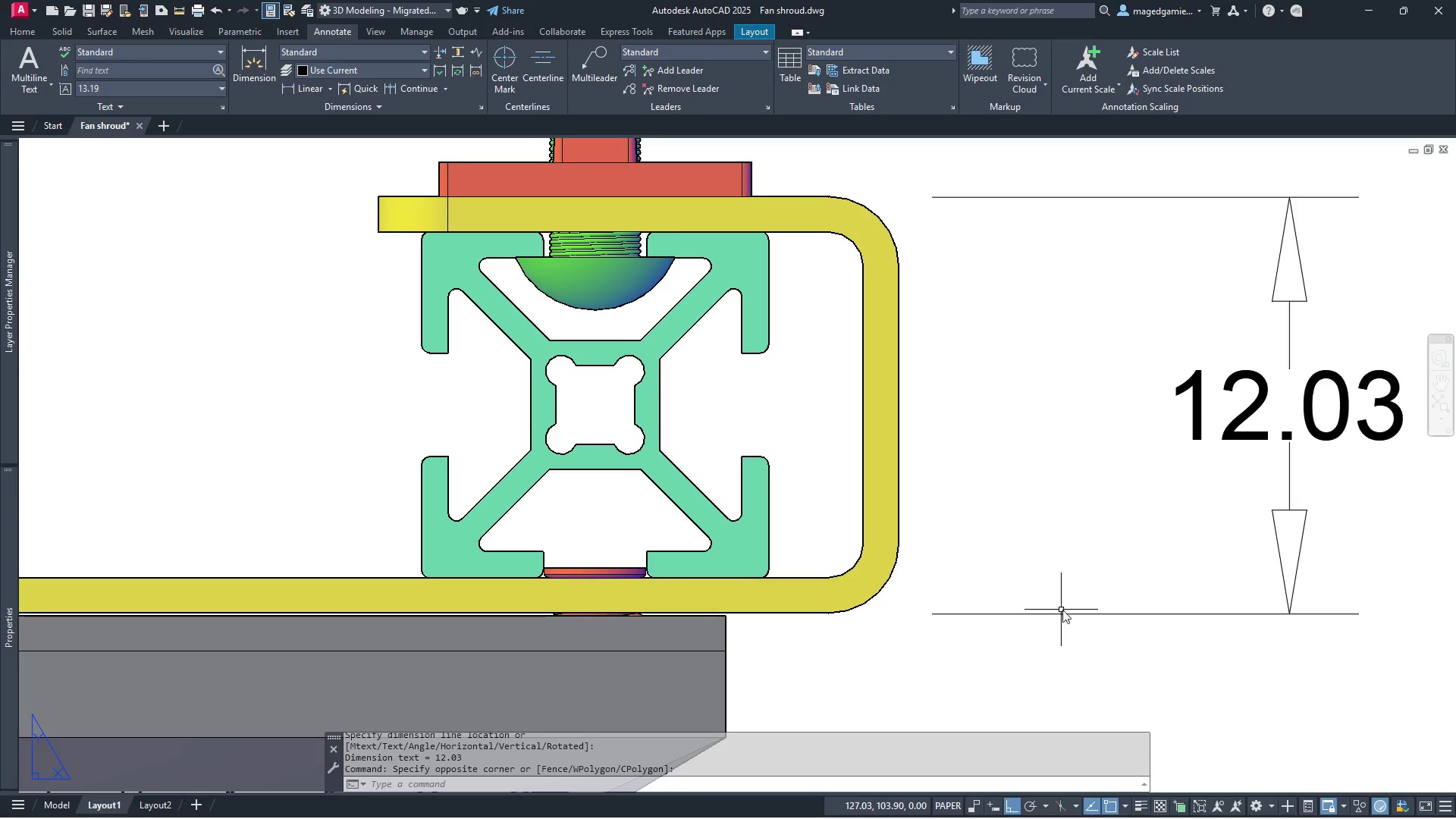 
left_click([1068, 617])
 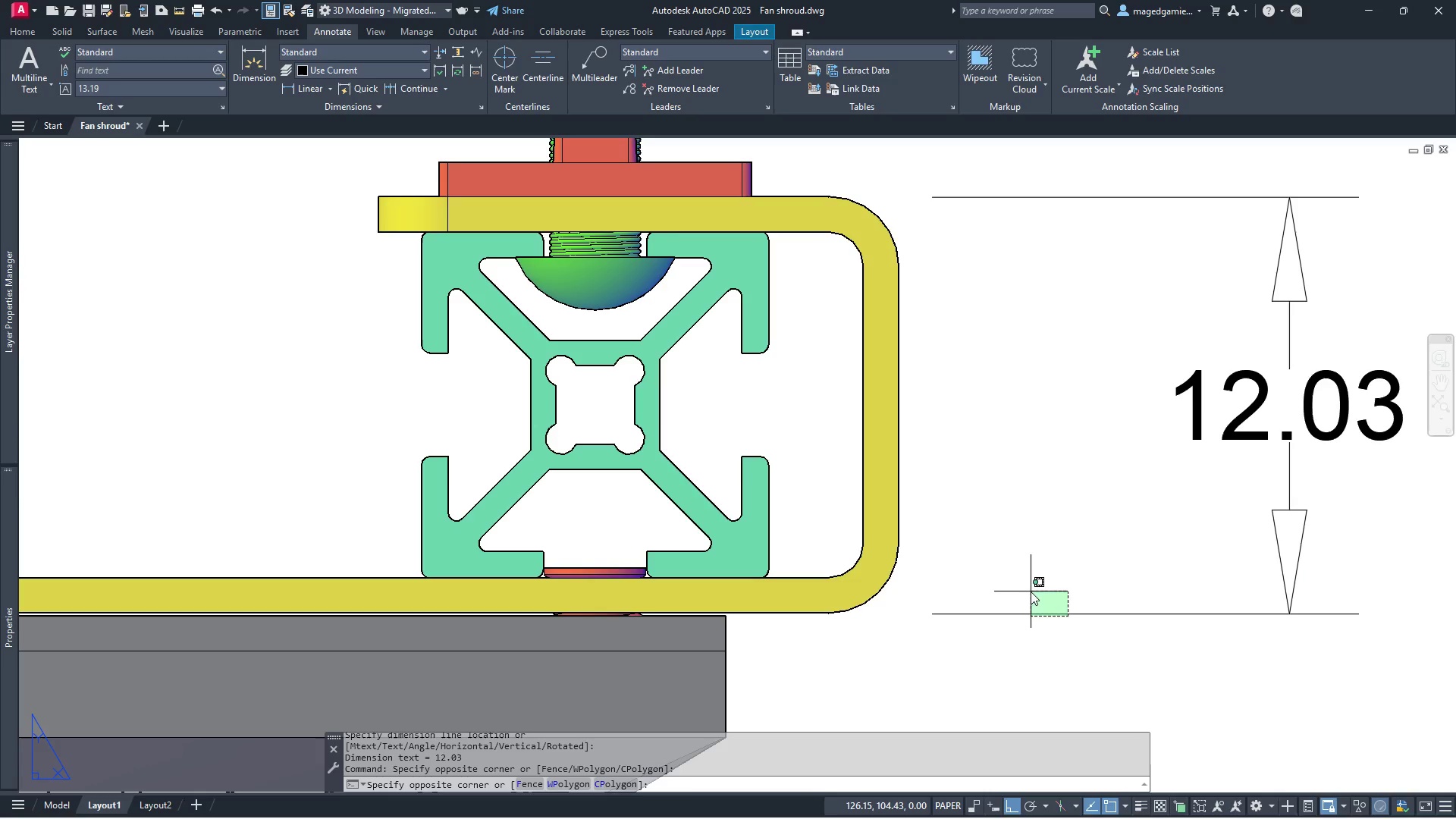 
left_click([1029, 592])
 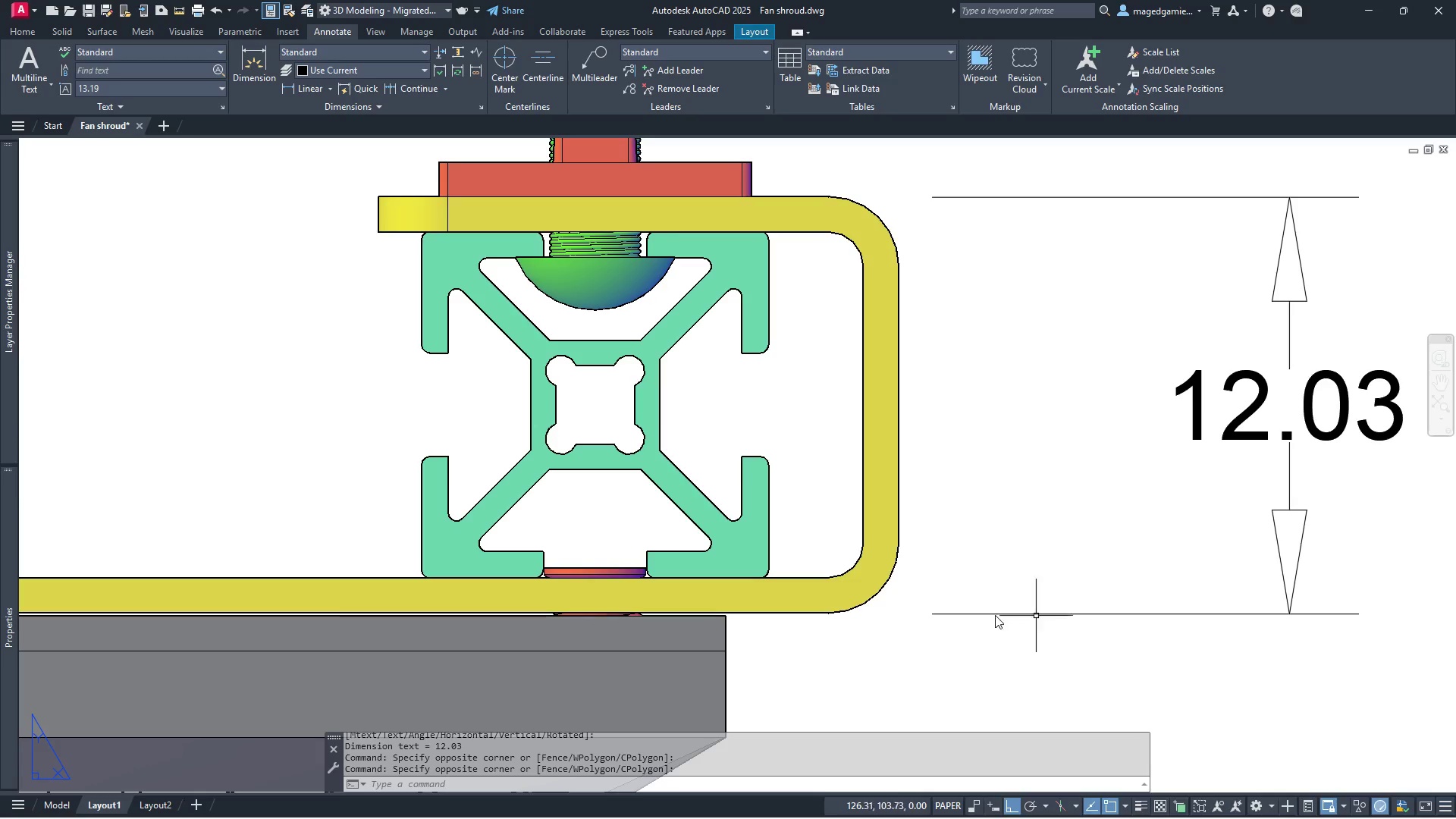 
scroll: coordinate [925, 627], scroll_direction: down, amount: 2.0
 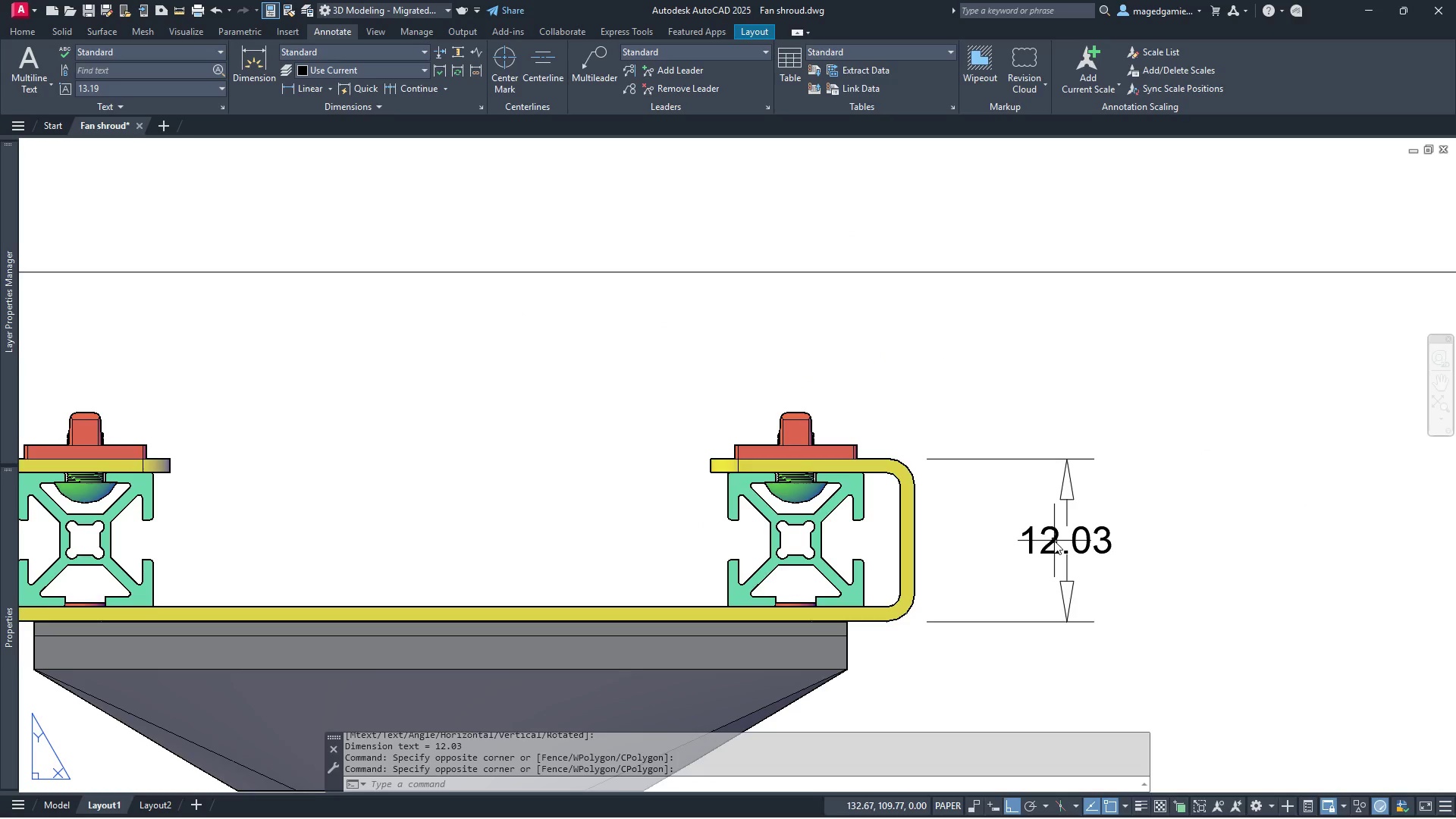 
left_click([1054, 541])
 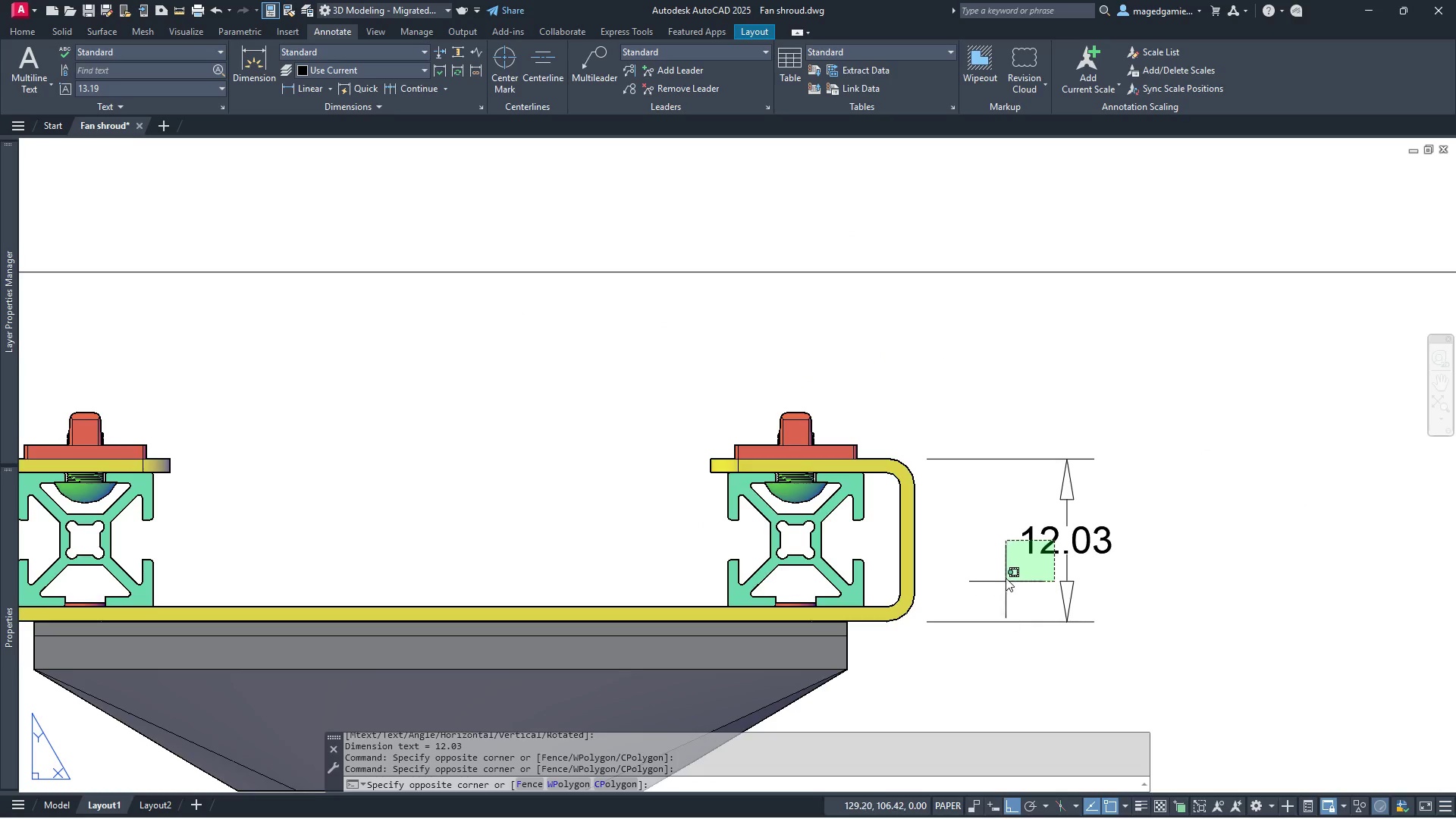 
left_click([999, 566])
 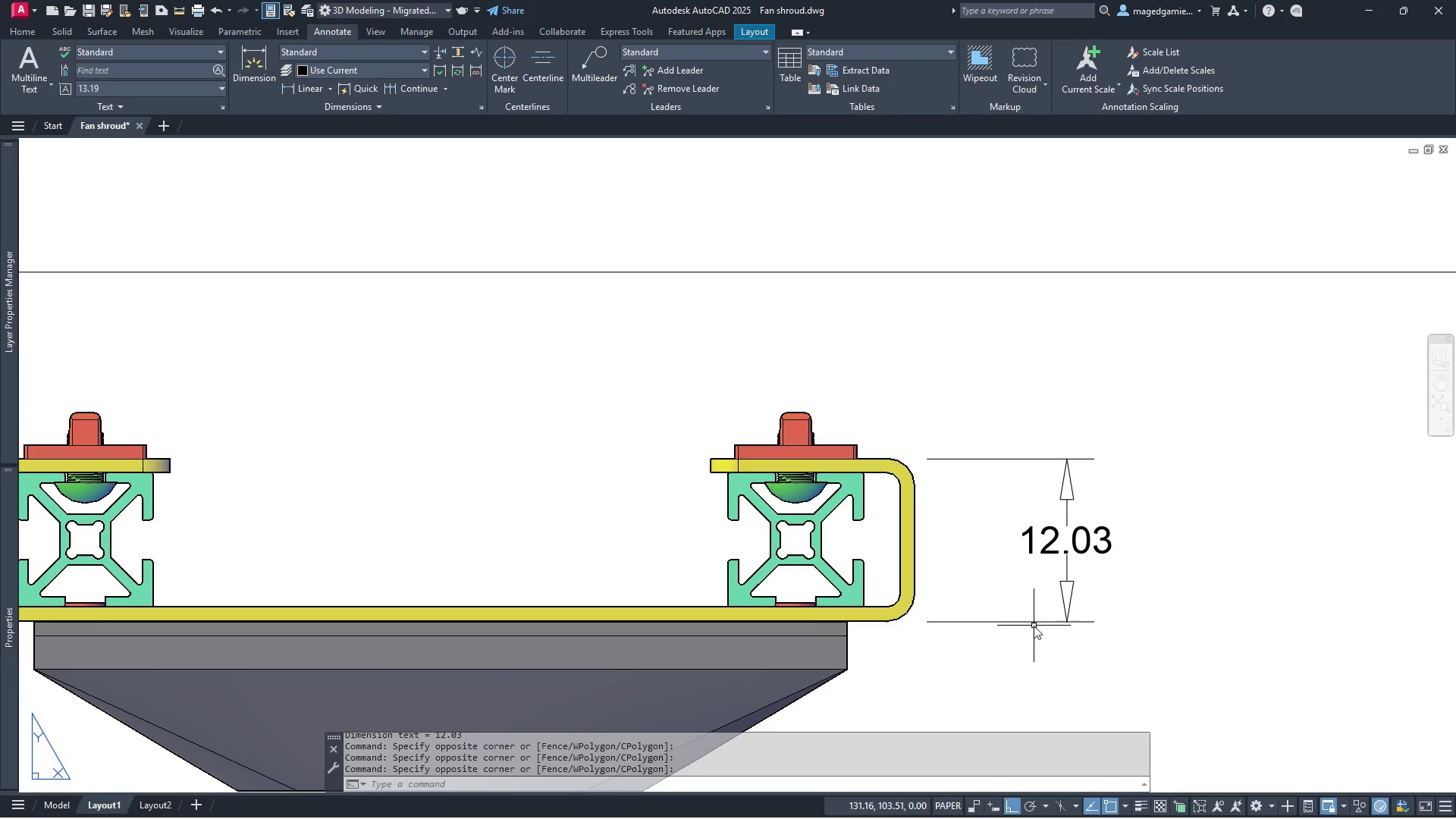 
key(Escape)
 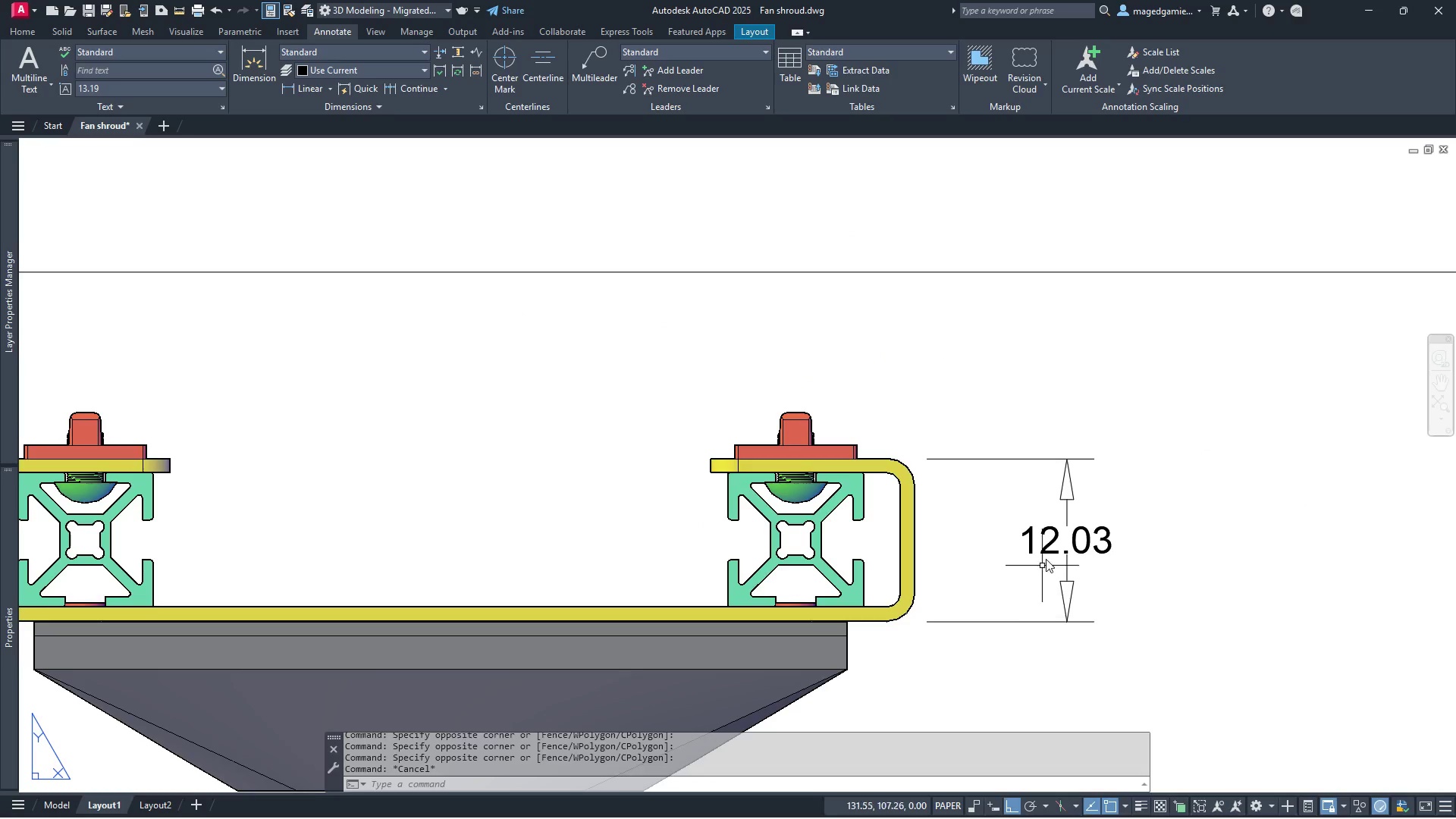 
key(Escape)
 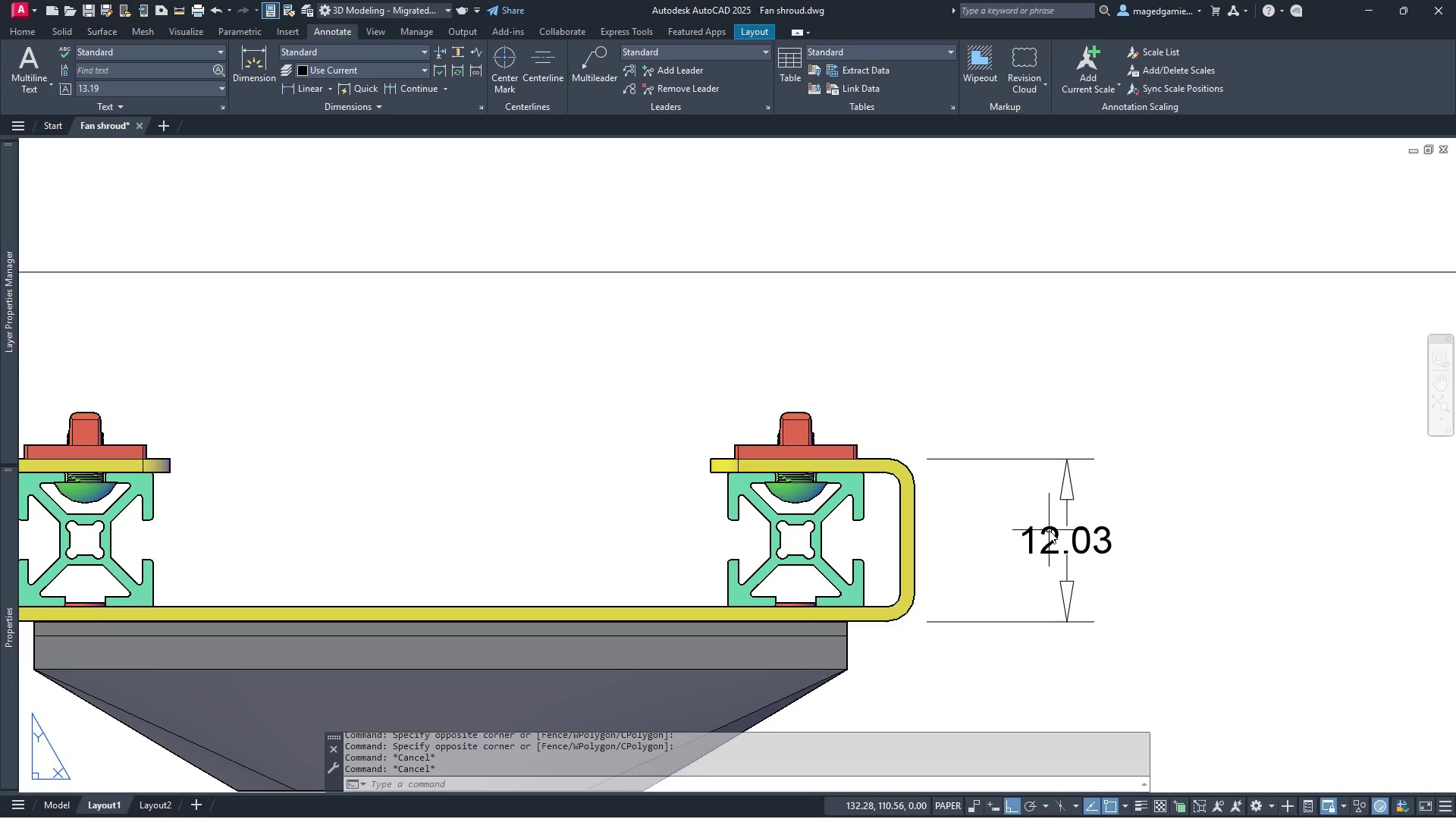 
key(Escape)
 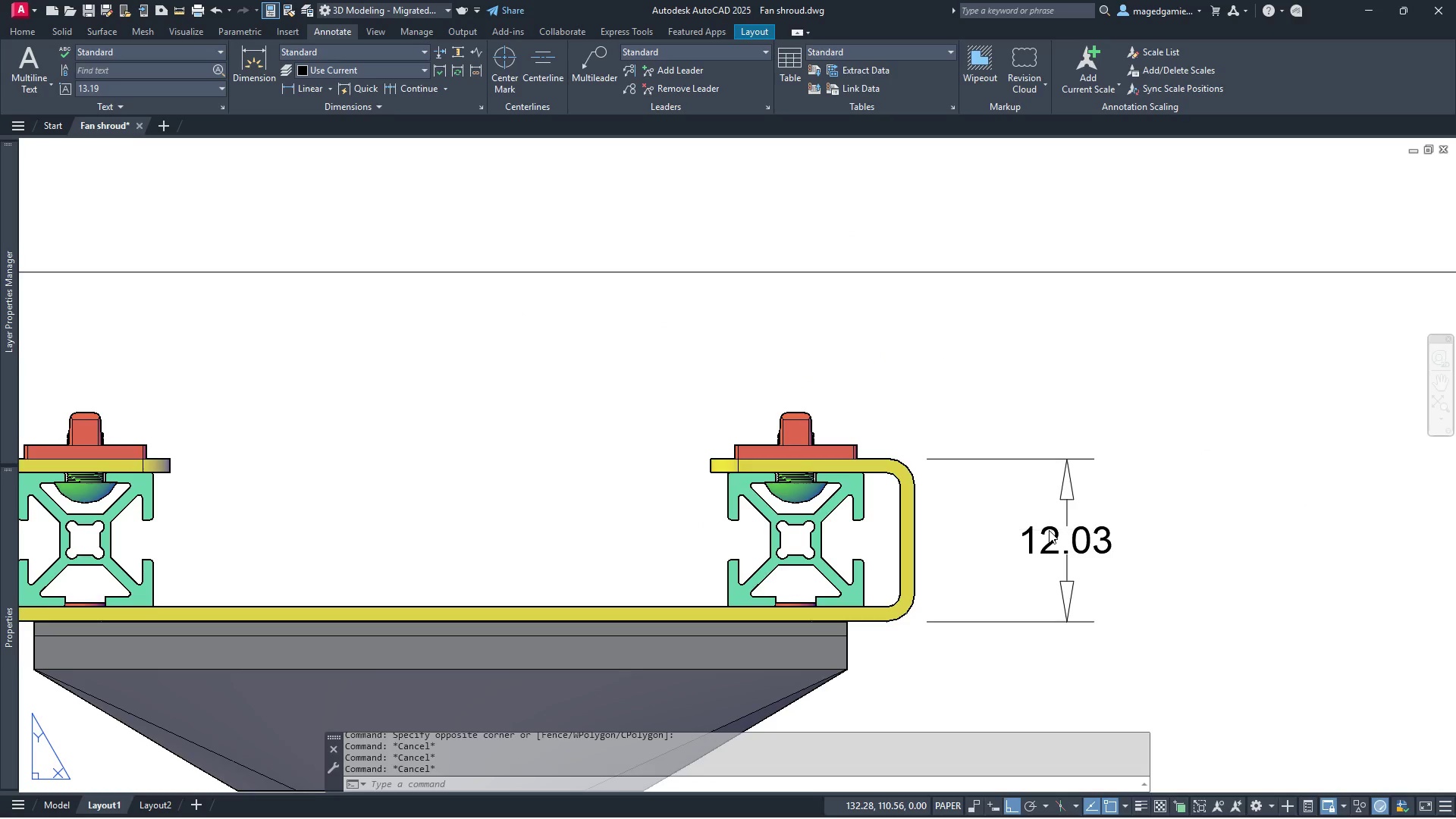 
left_click([1049, 530])
 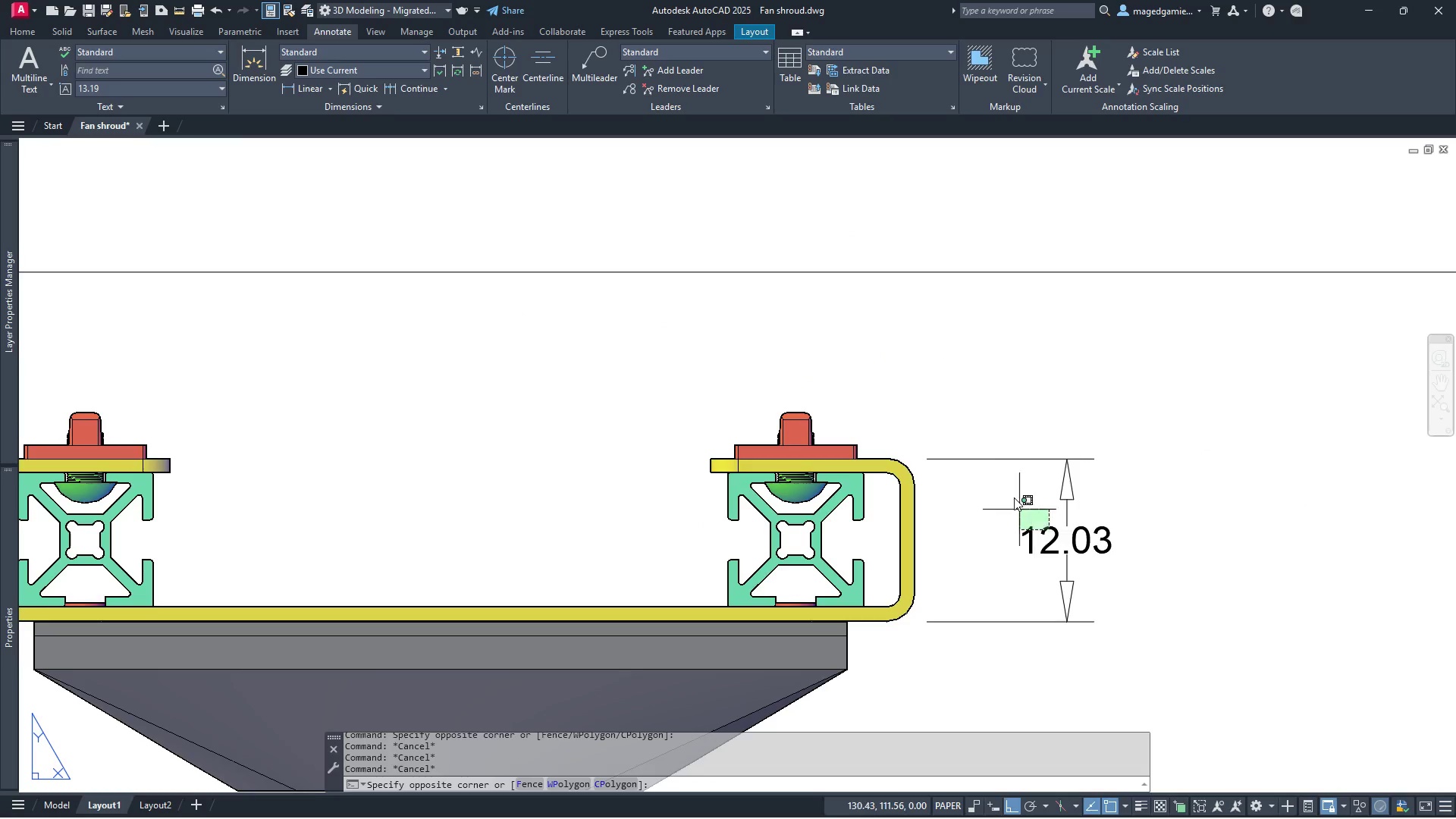 
left_click([981, 431])
 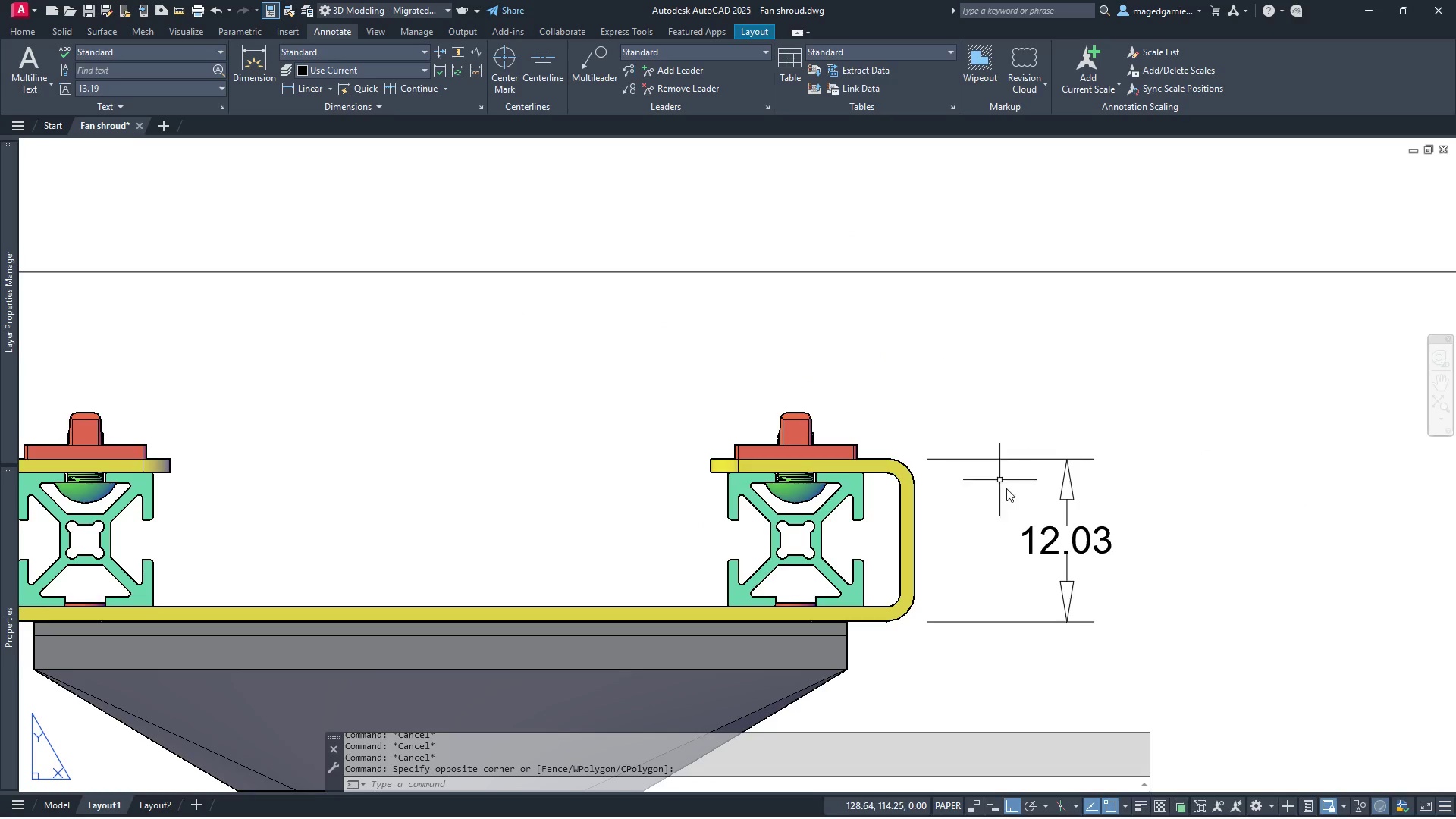 
key(Escape)
 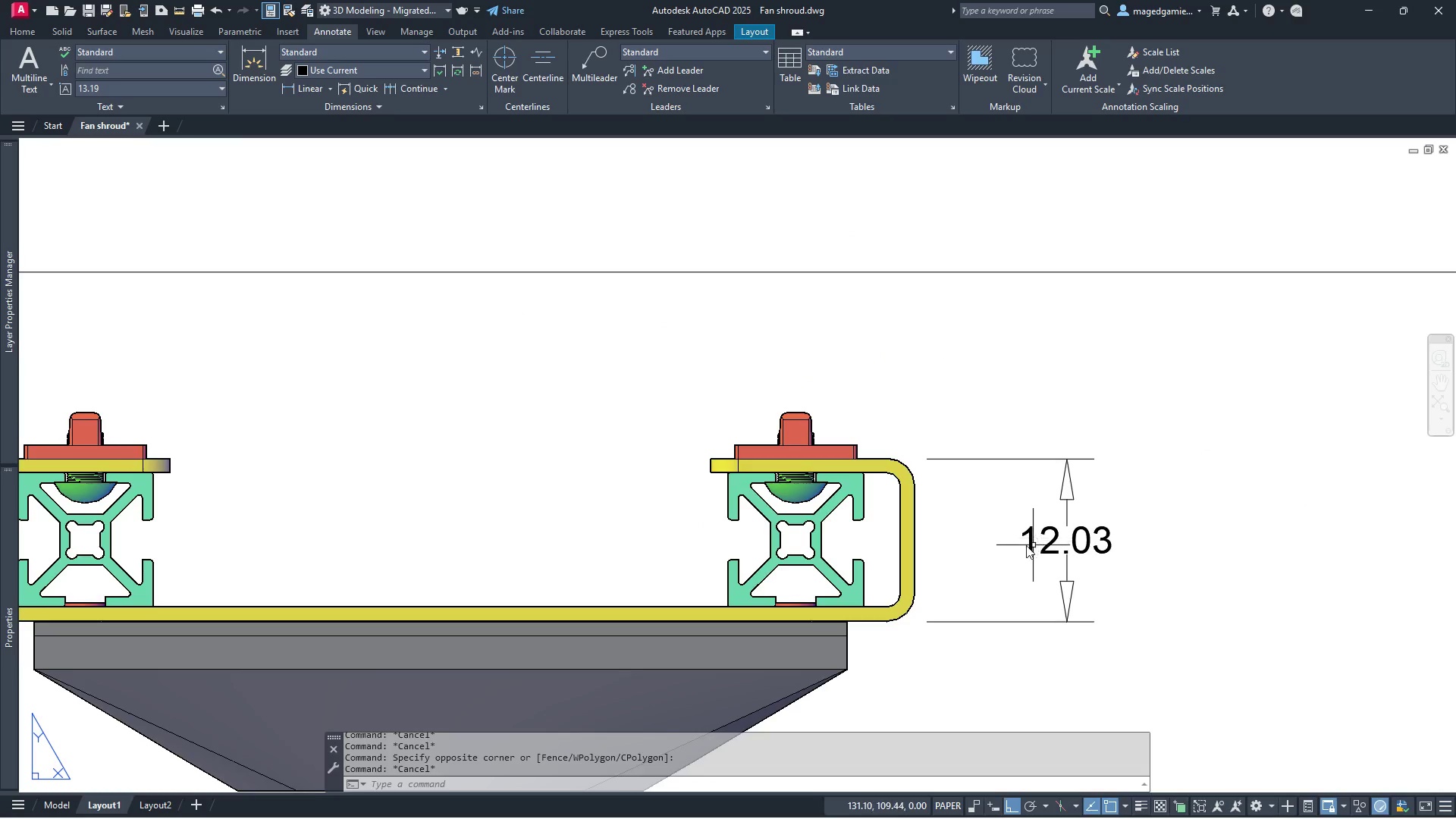 
scroll: coordinate [1019, 544], scroll_direction: down, amount: 2.0
 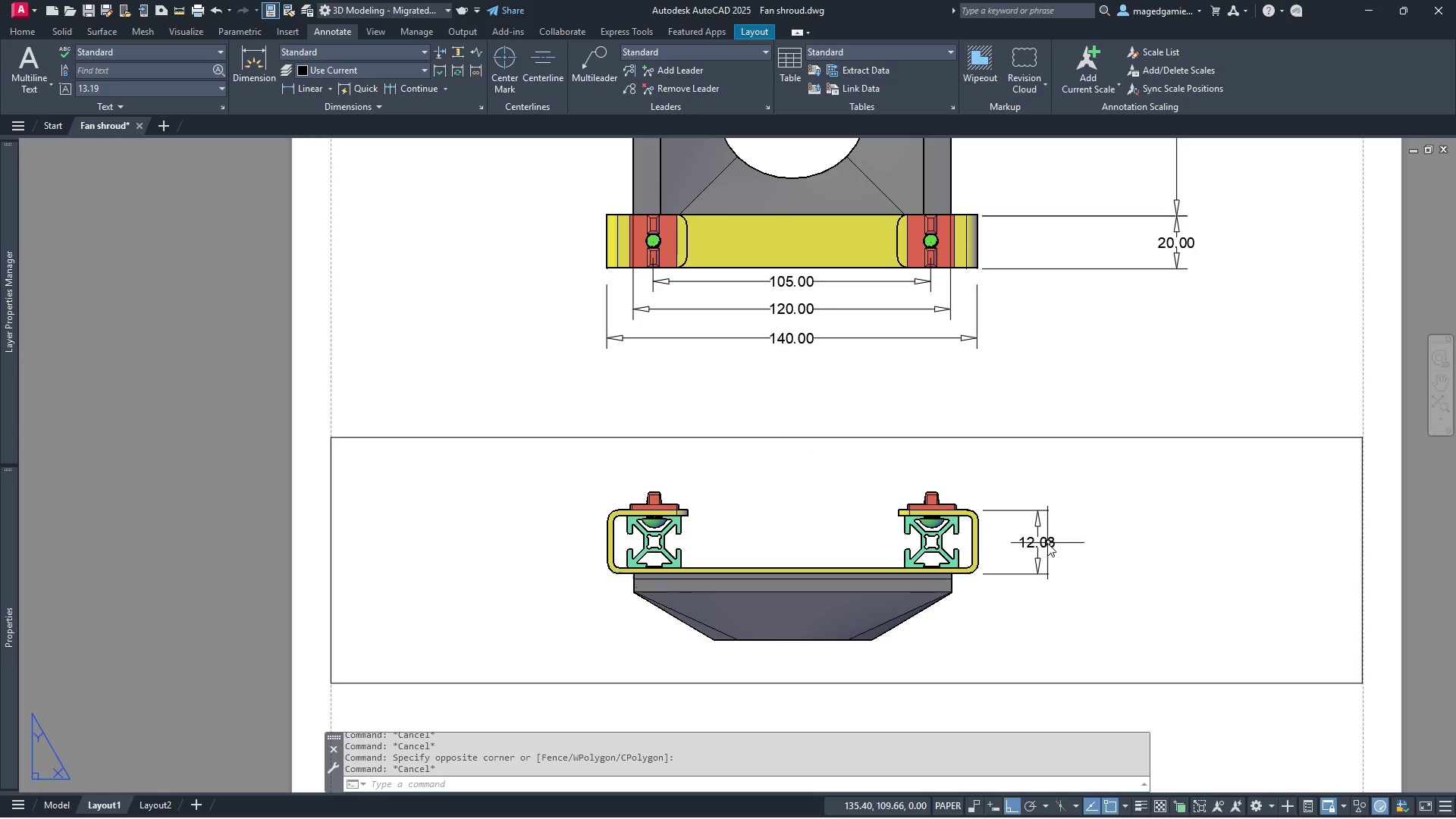 
left_click([1047, 543])
 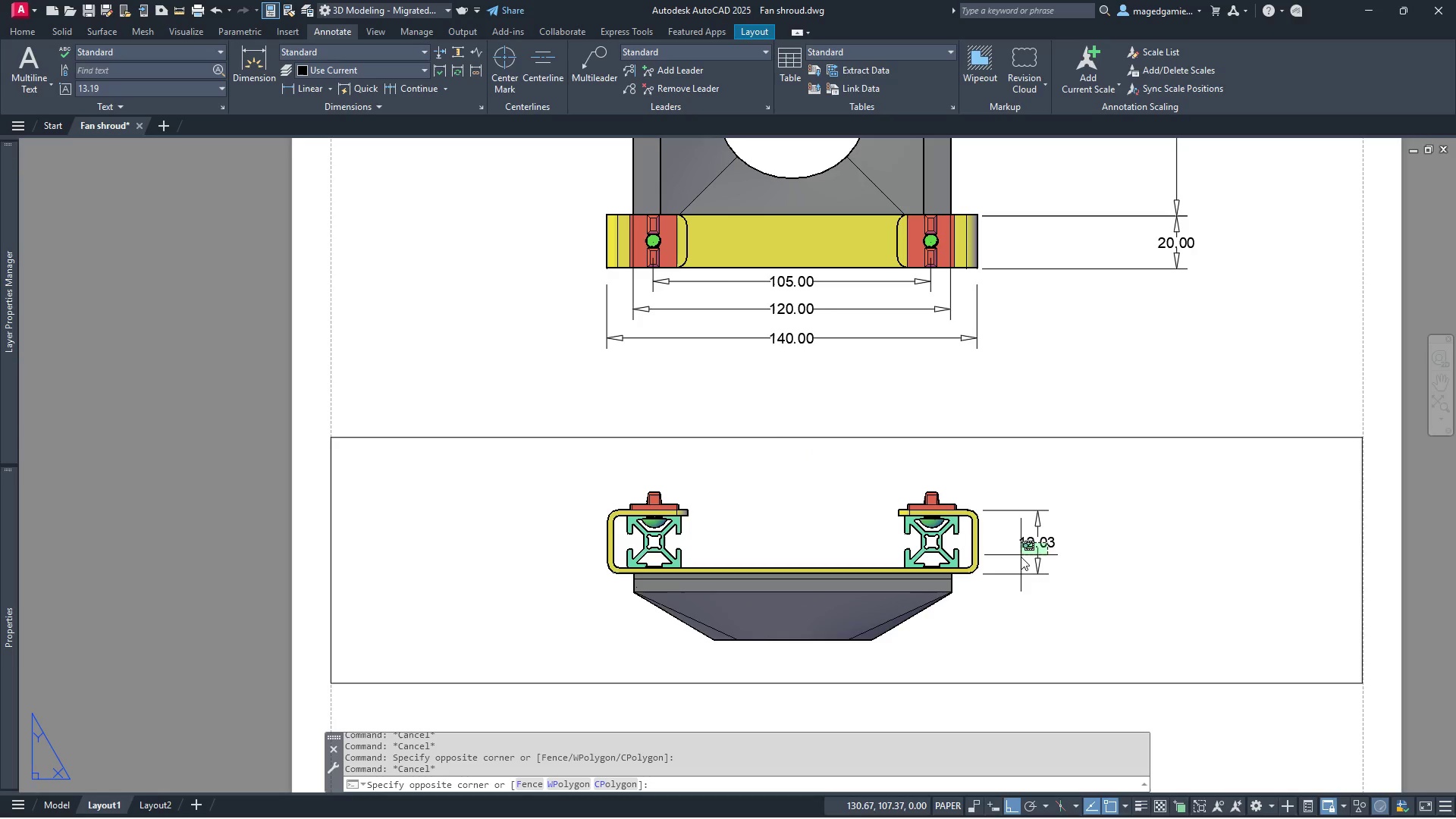 
left_click([1021, 557])
 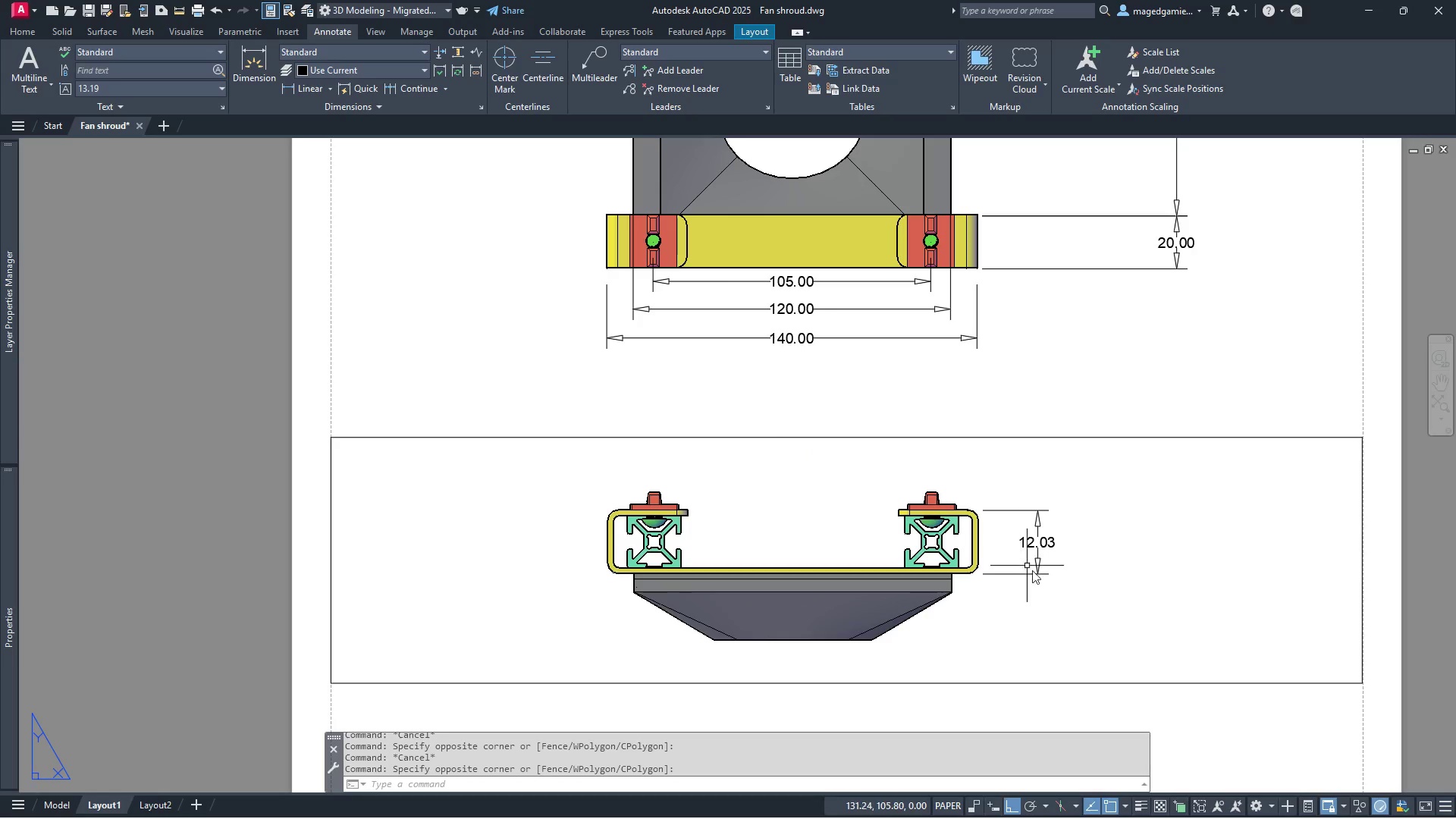 
key(Escape)
 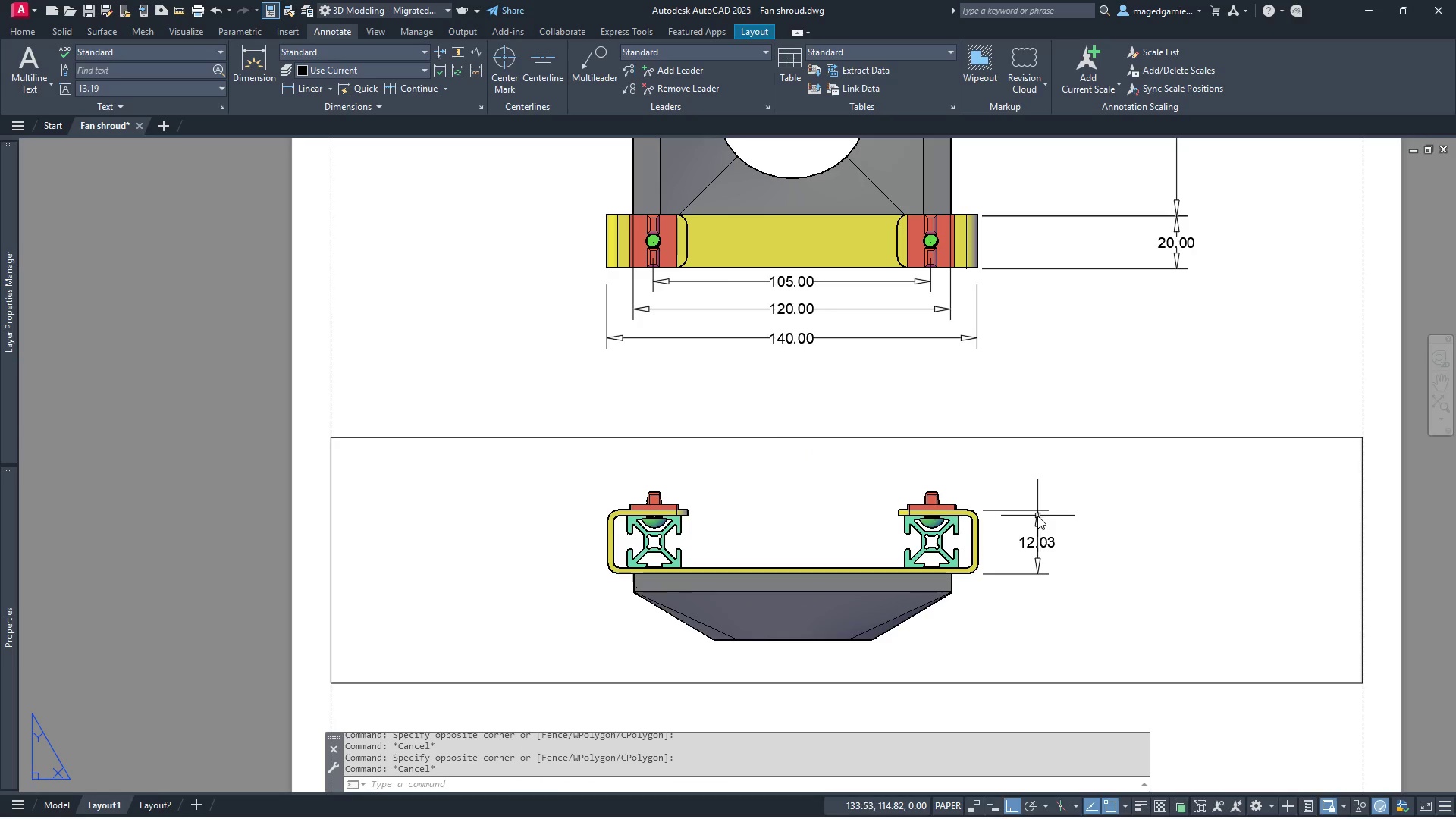 
left_click([1037, 516])
 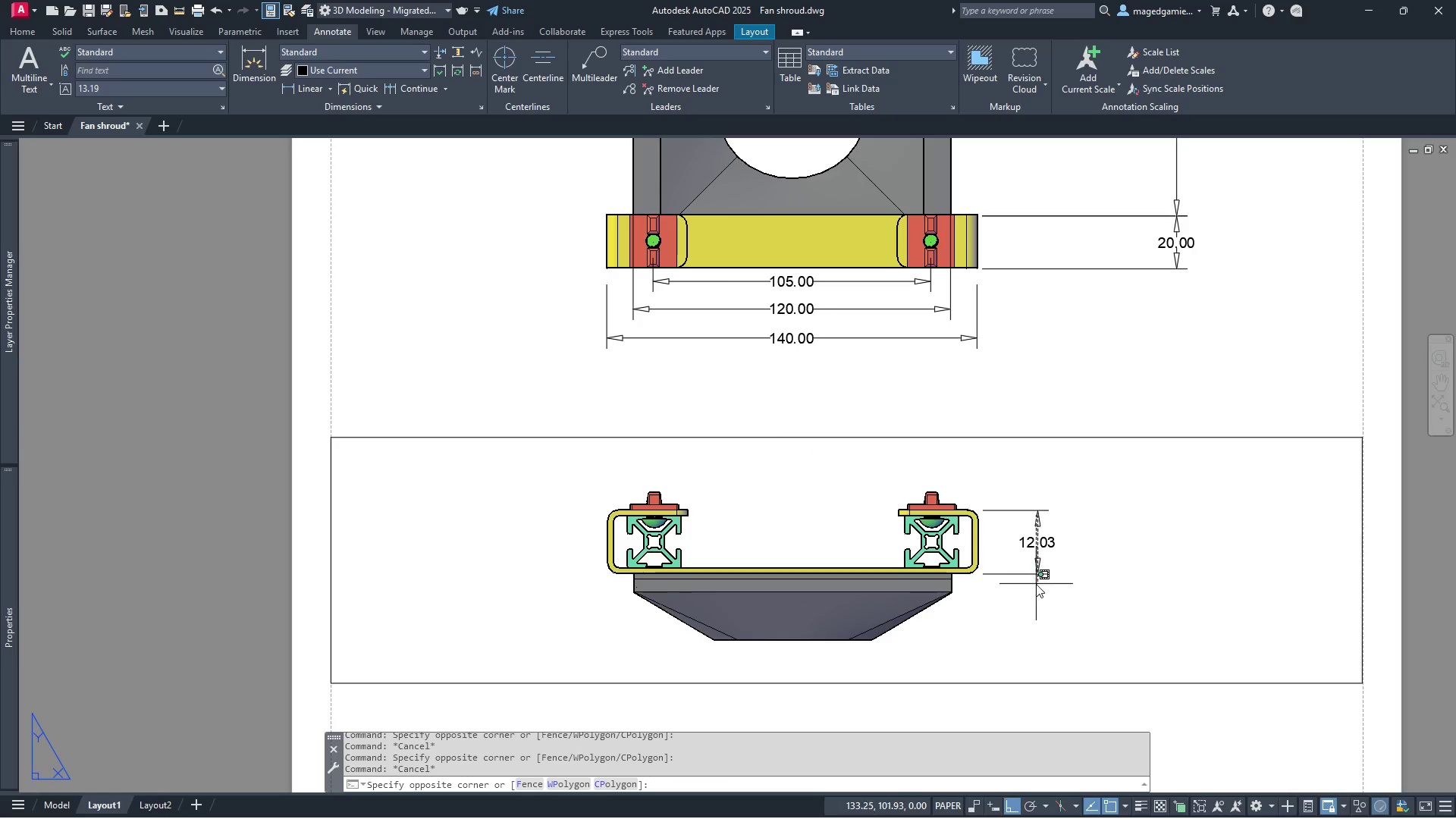 
key(Escape)
 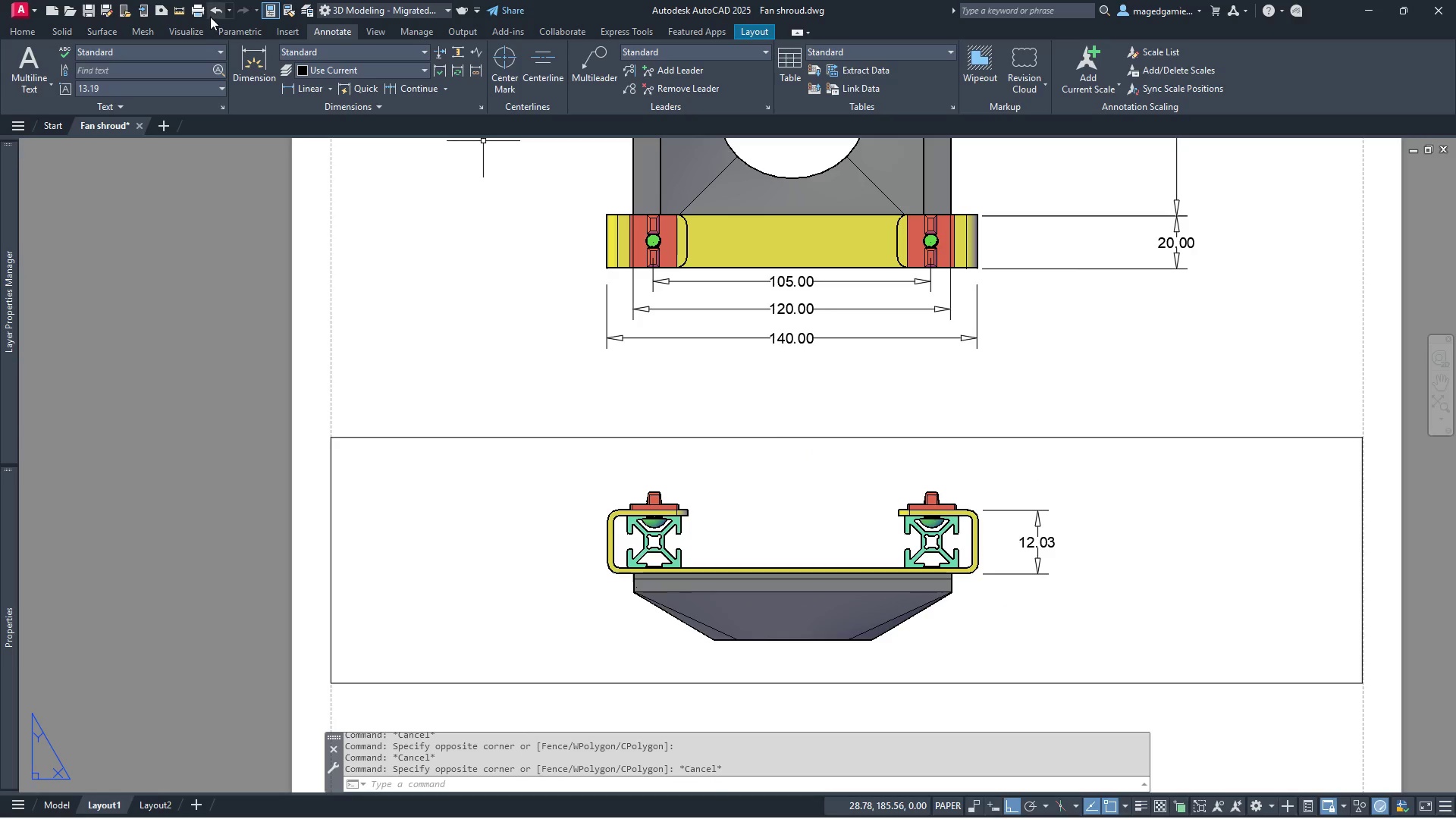 
left_click([220, 8])
 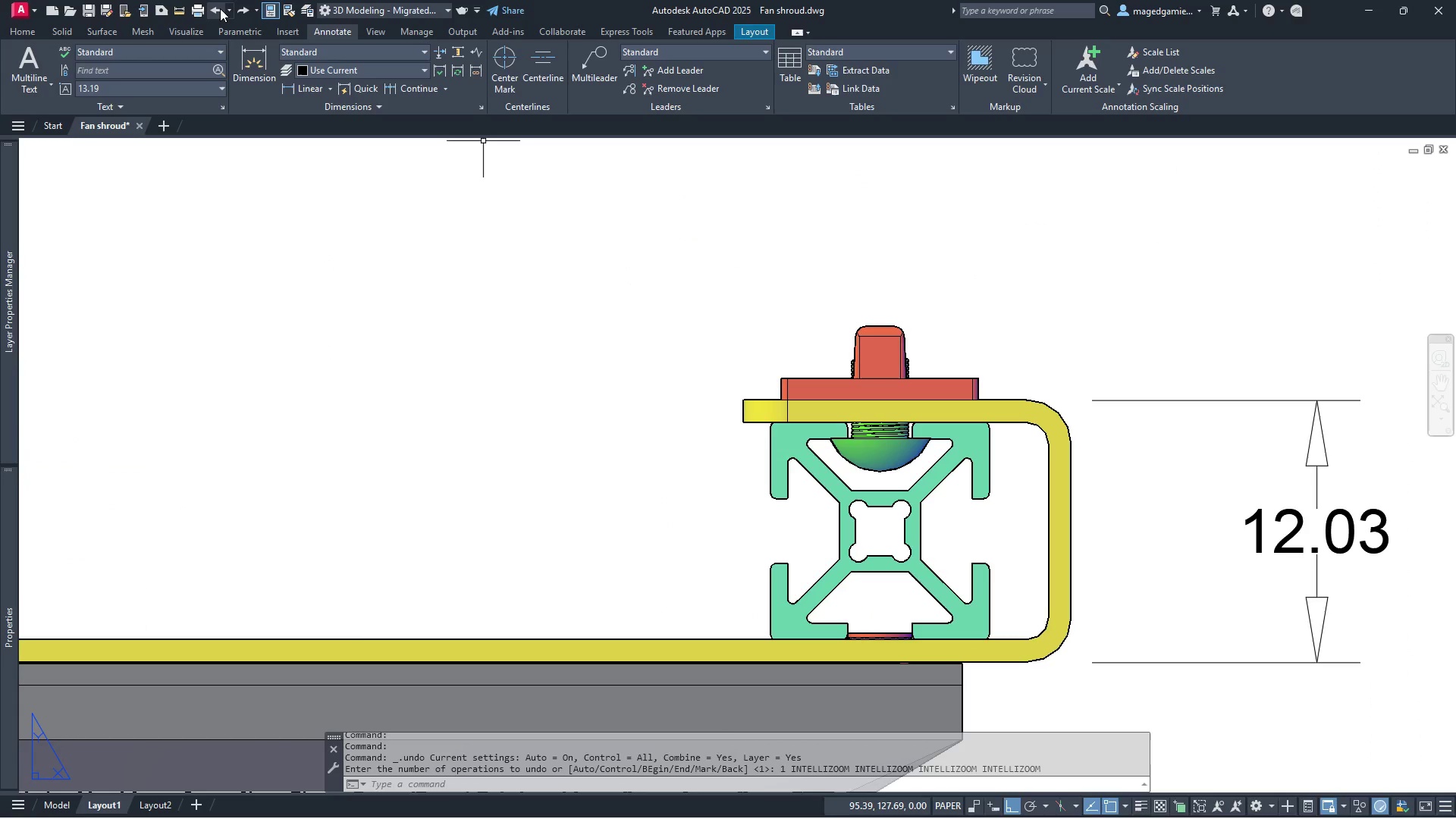 
left_click([220, 8])
 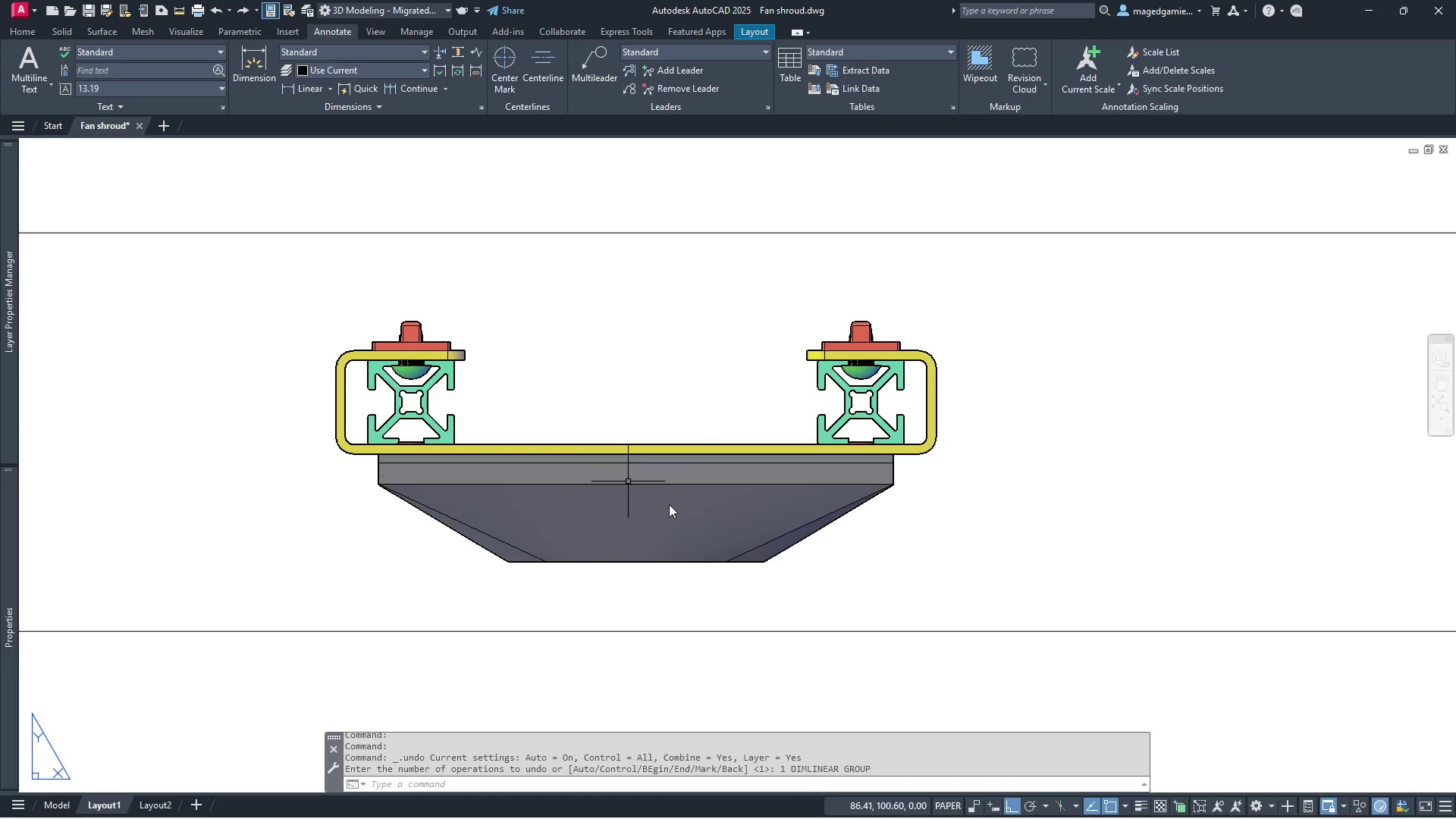 
scroll: coordinate [786, 562], scroll_direction: down, amount: 2.0
 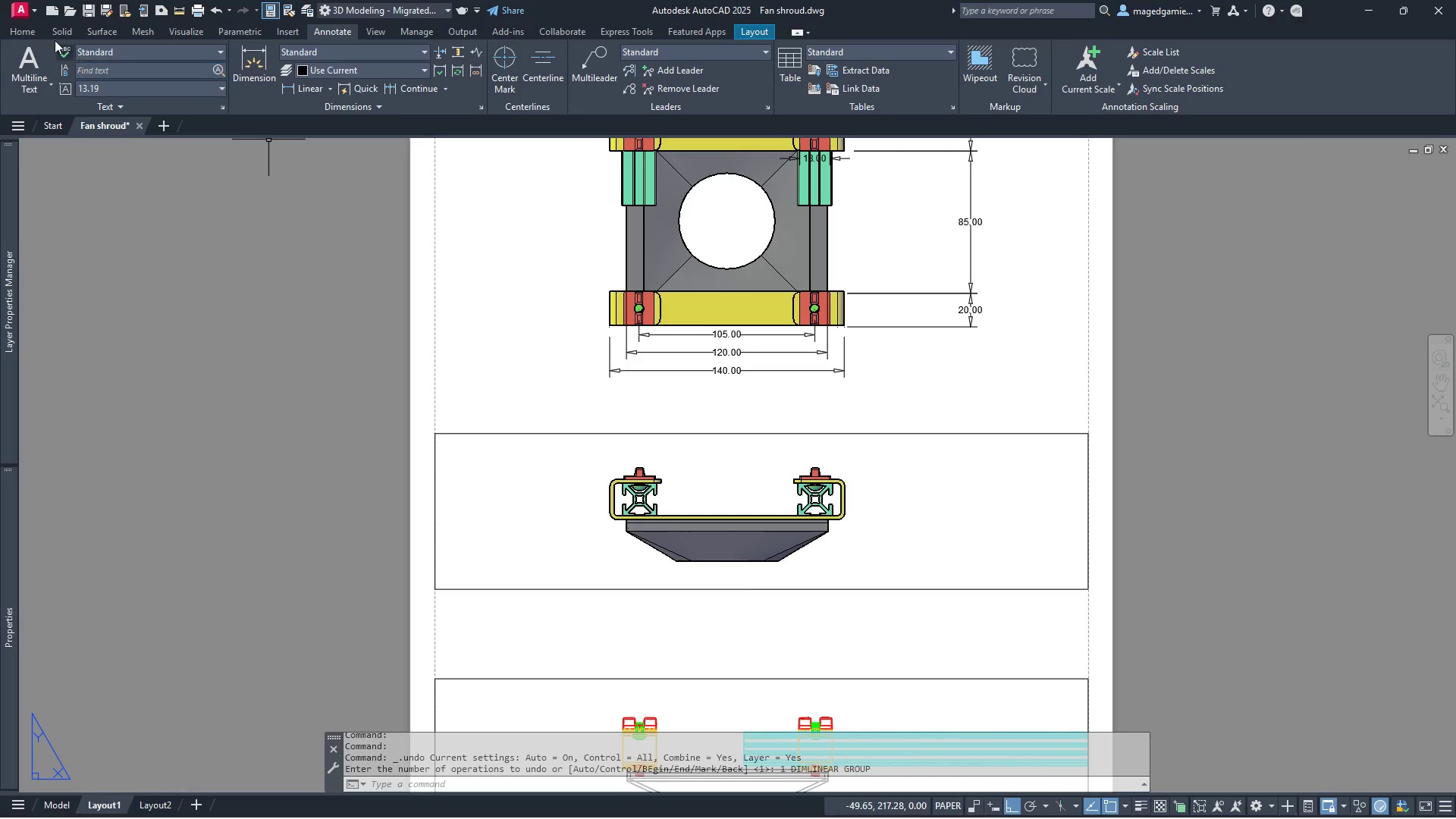 
left_click([22, 25])
 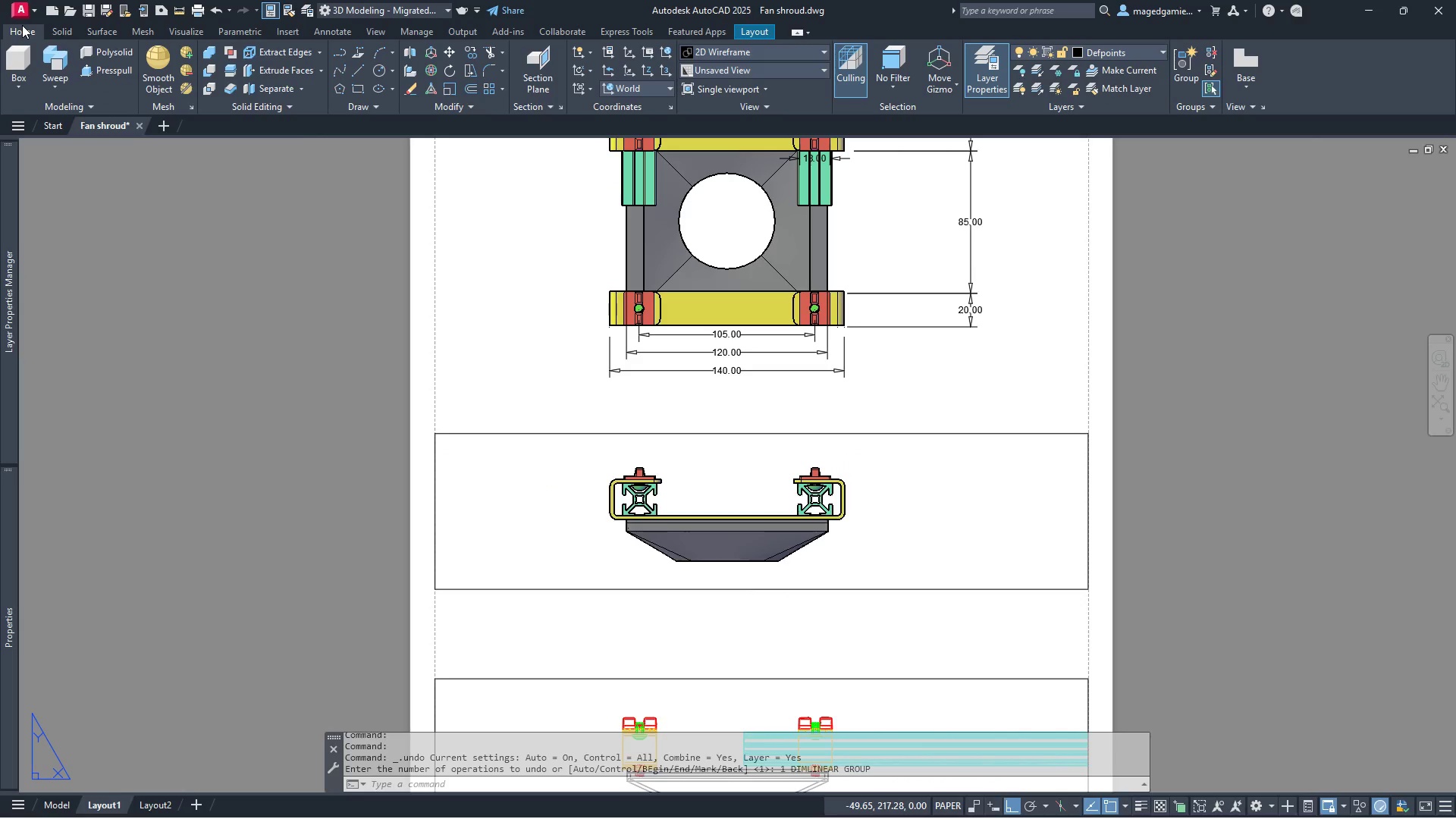 
left_click([22, 25])
 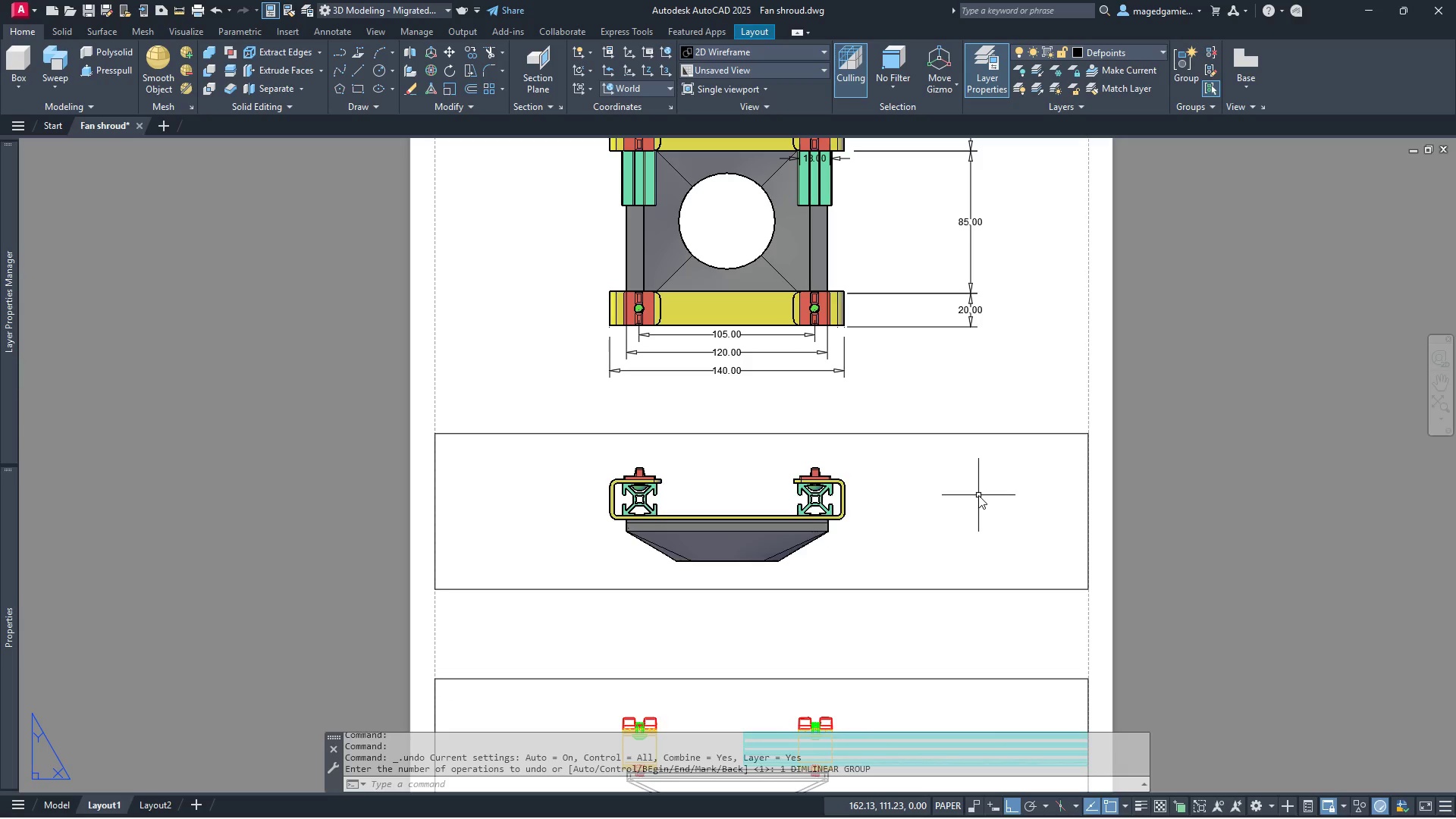 
wait(7.17)
 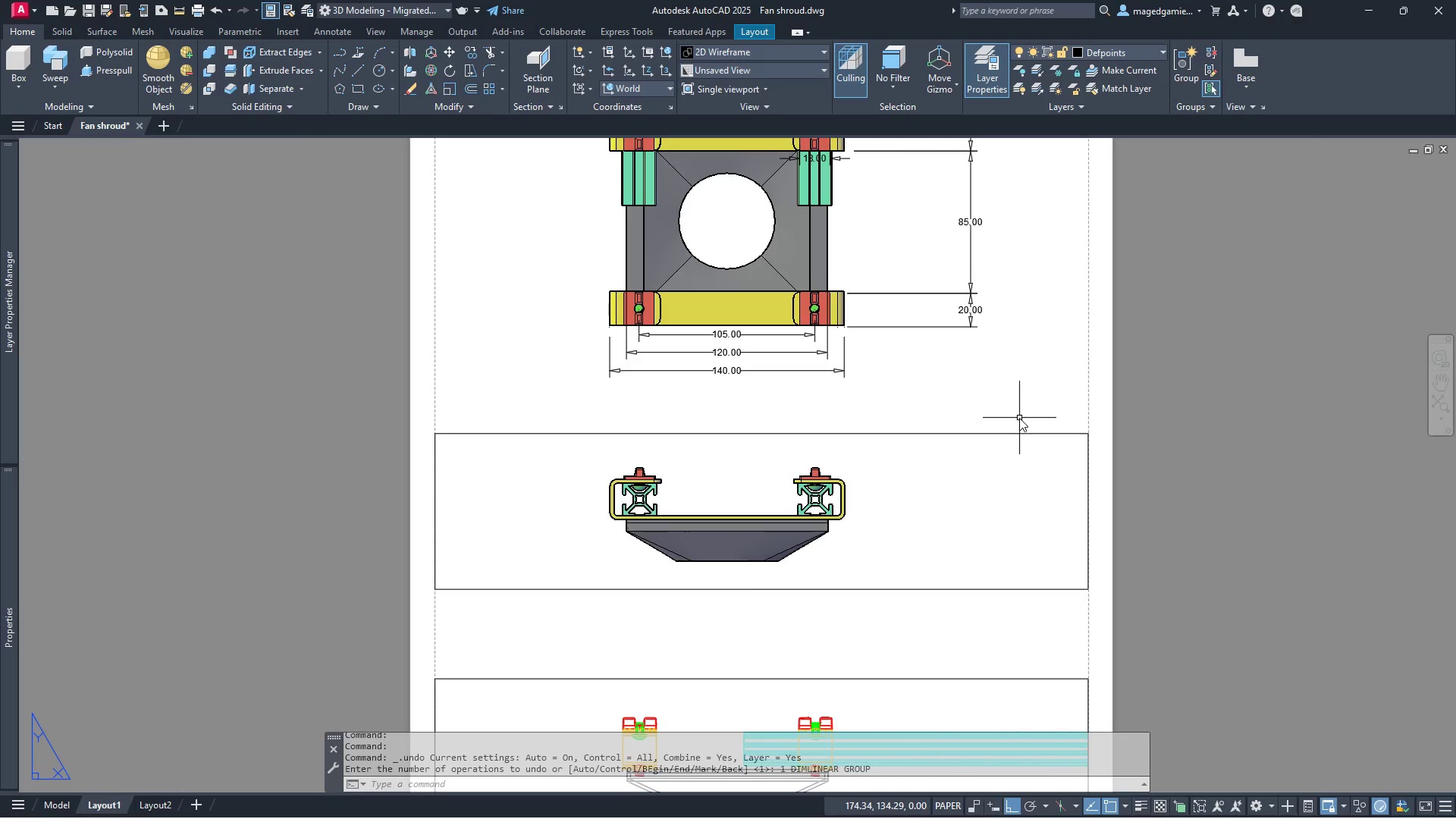 
double_click([993, 414])
 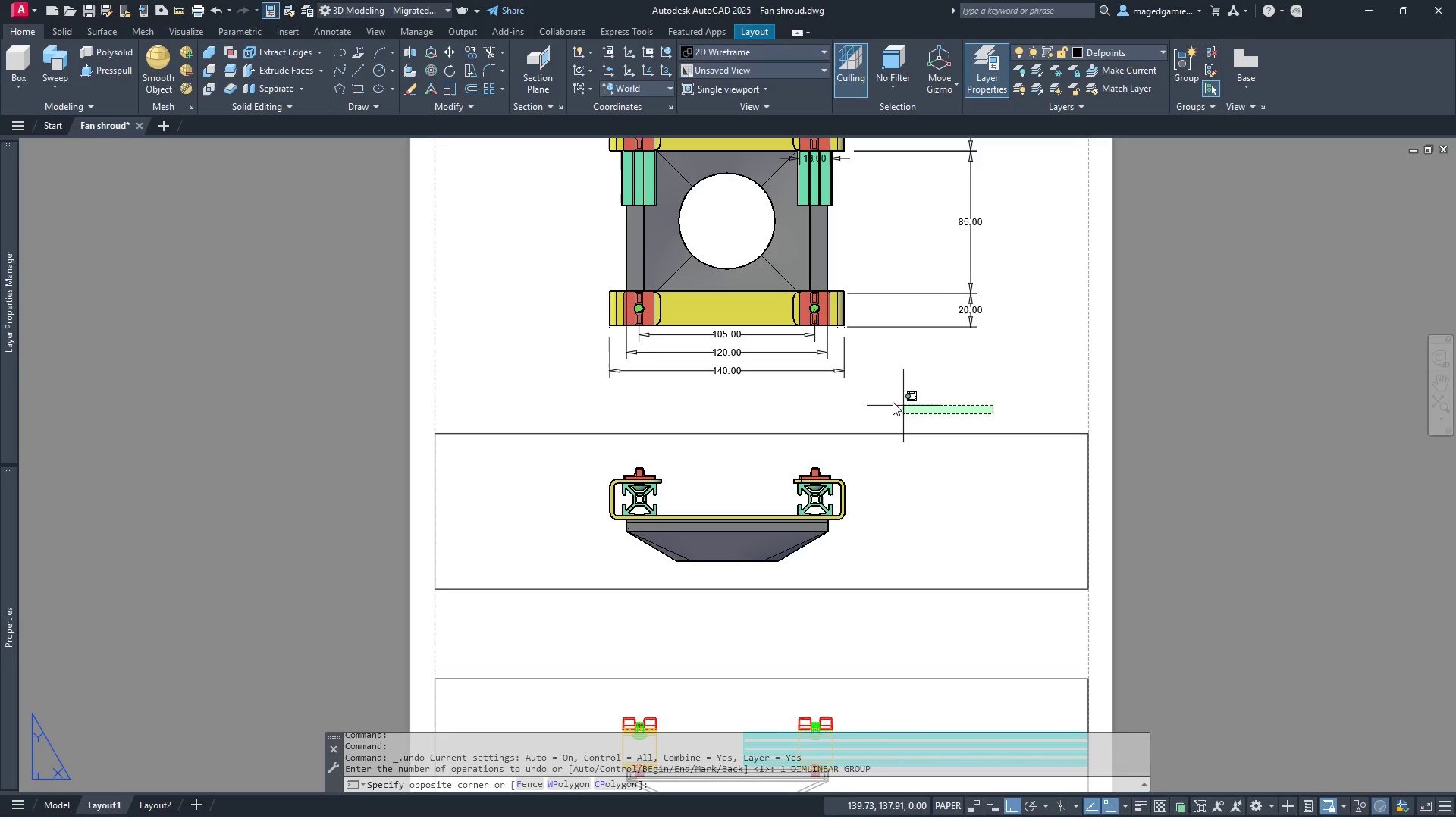 
left_click([890, 400])
 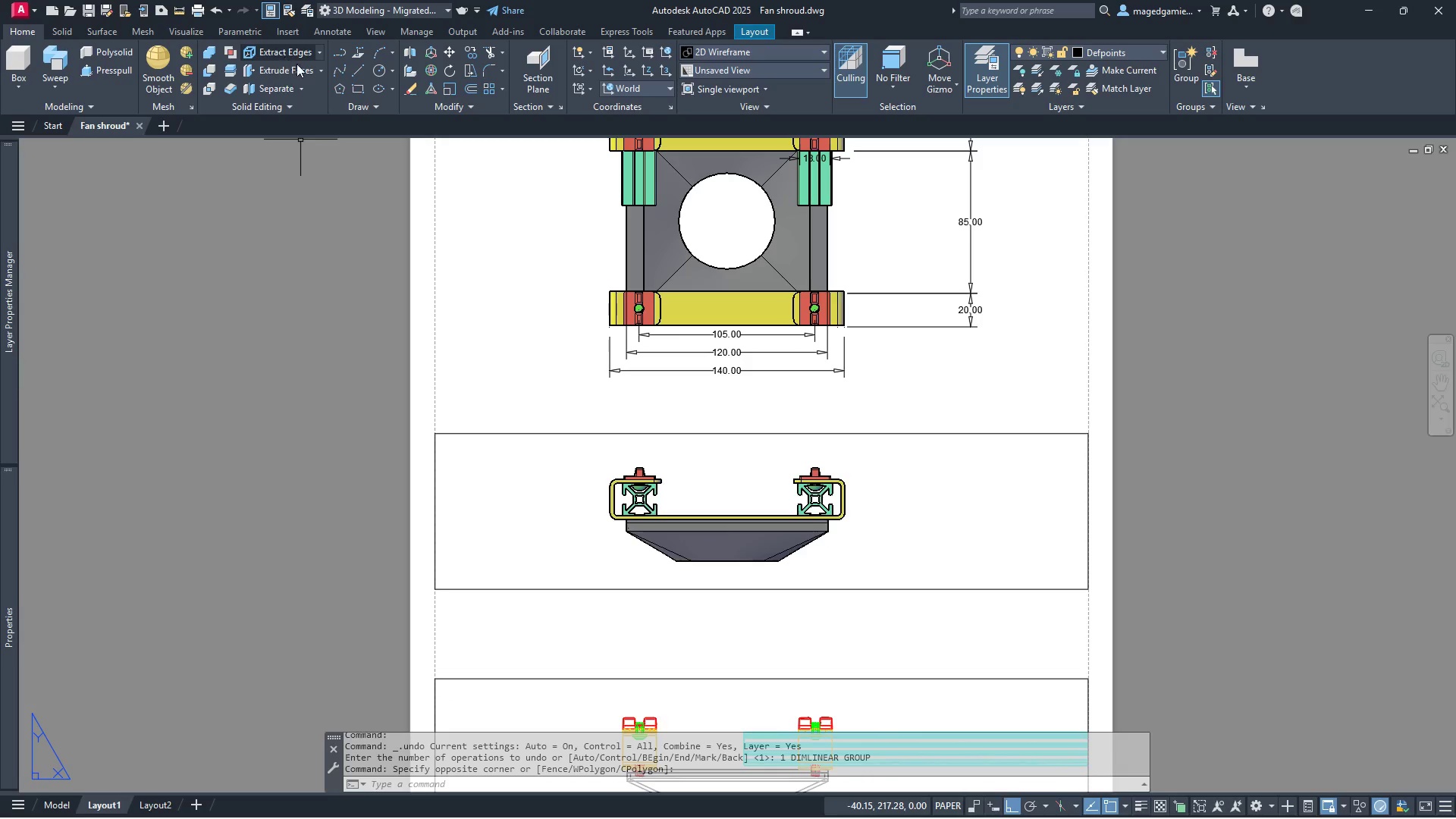 
wait(7.2)
 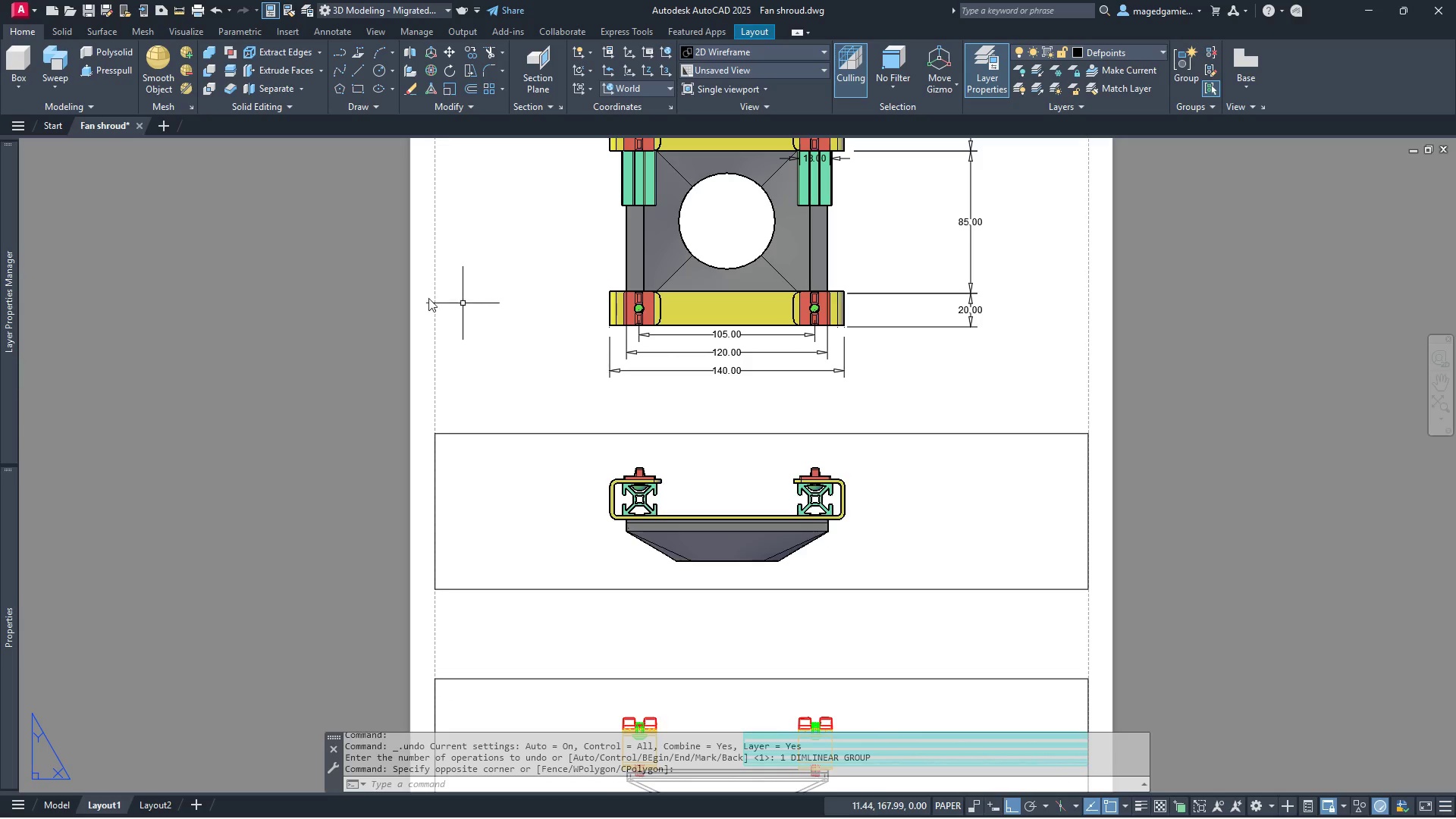 
left_click([325, 33])
 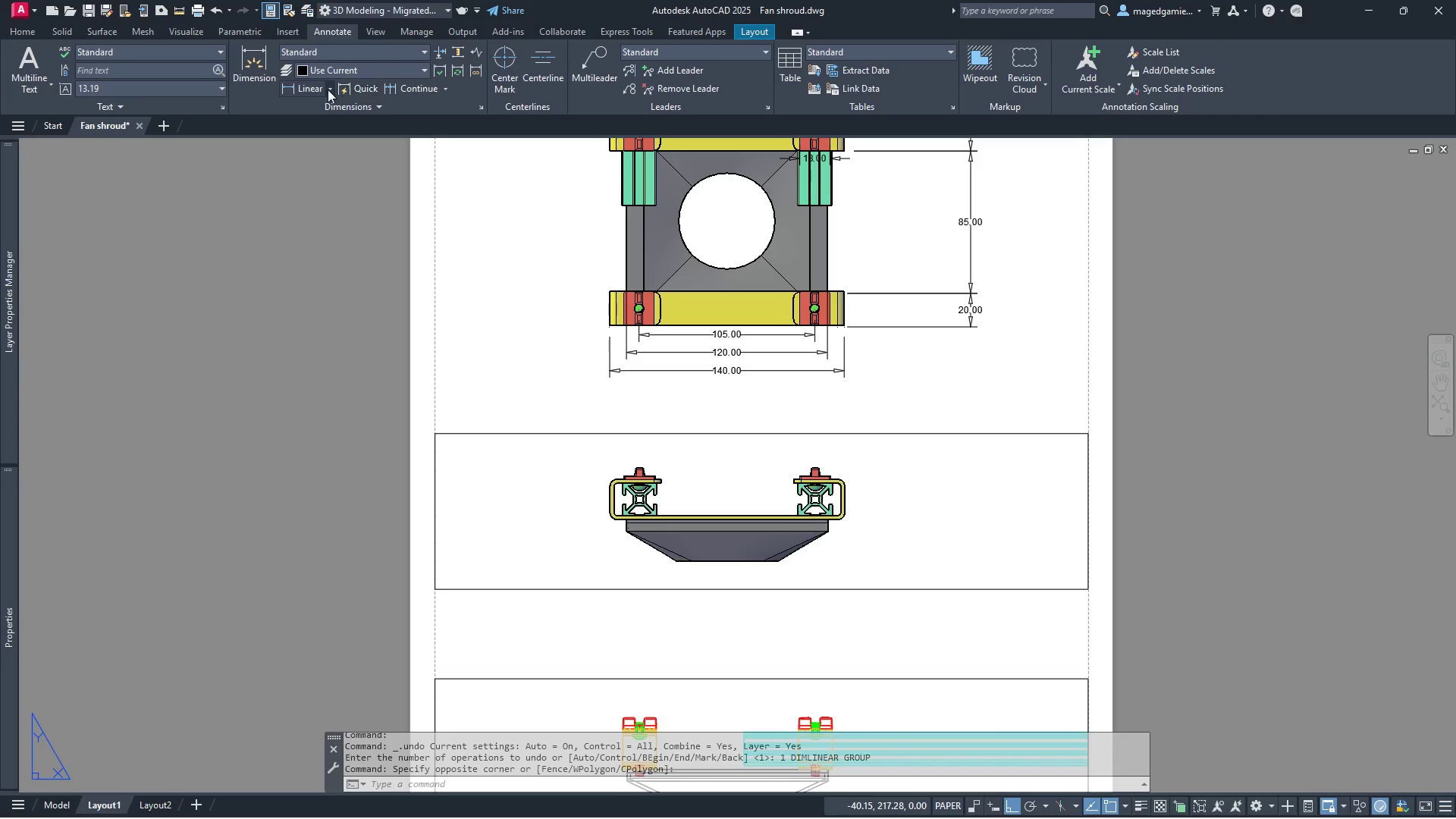 
left_click([311, 88])
 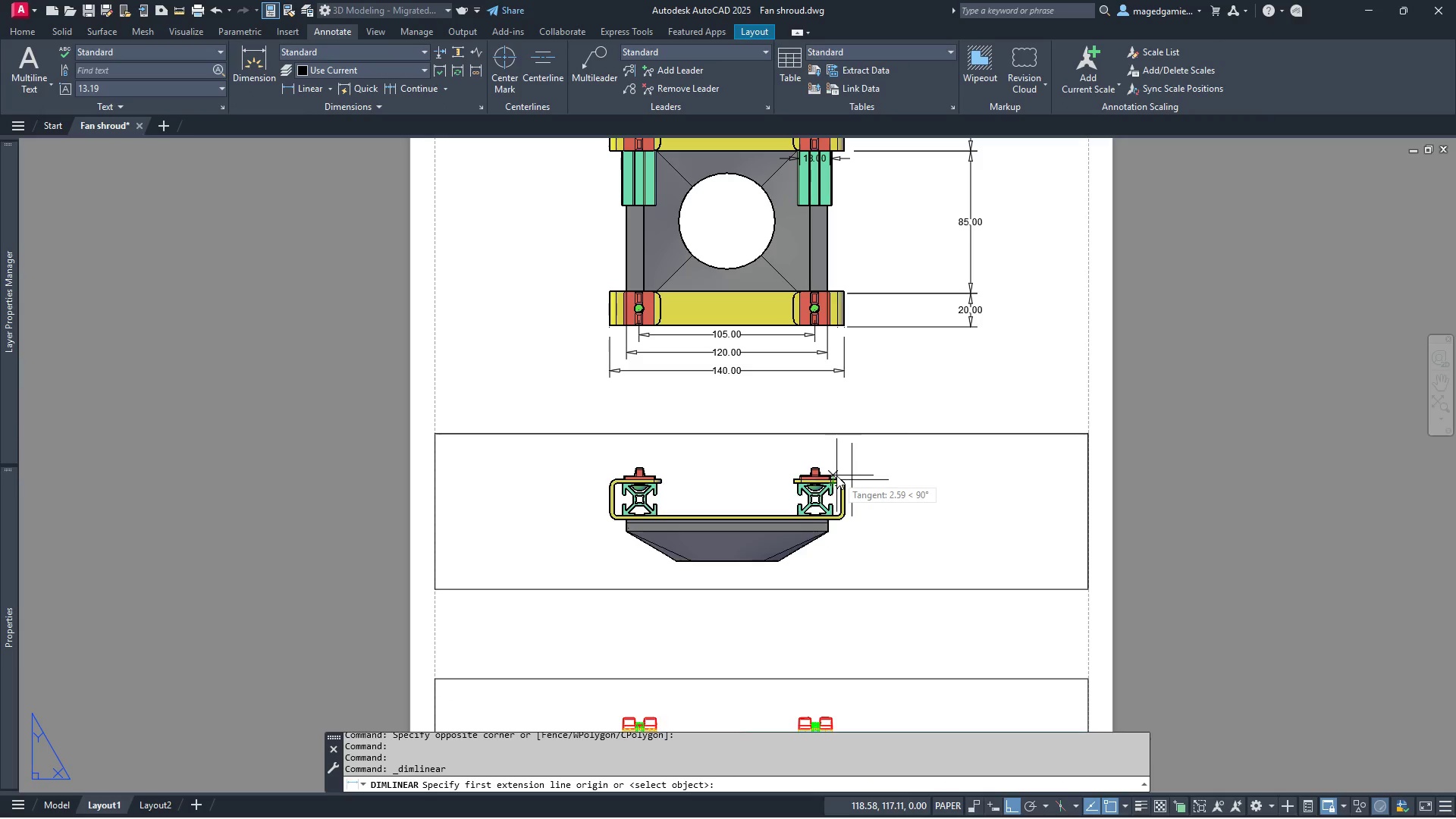 
wait(5.33)
 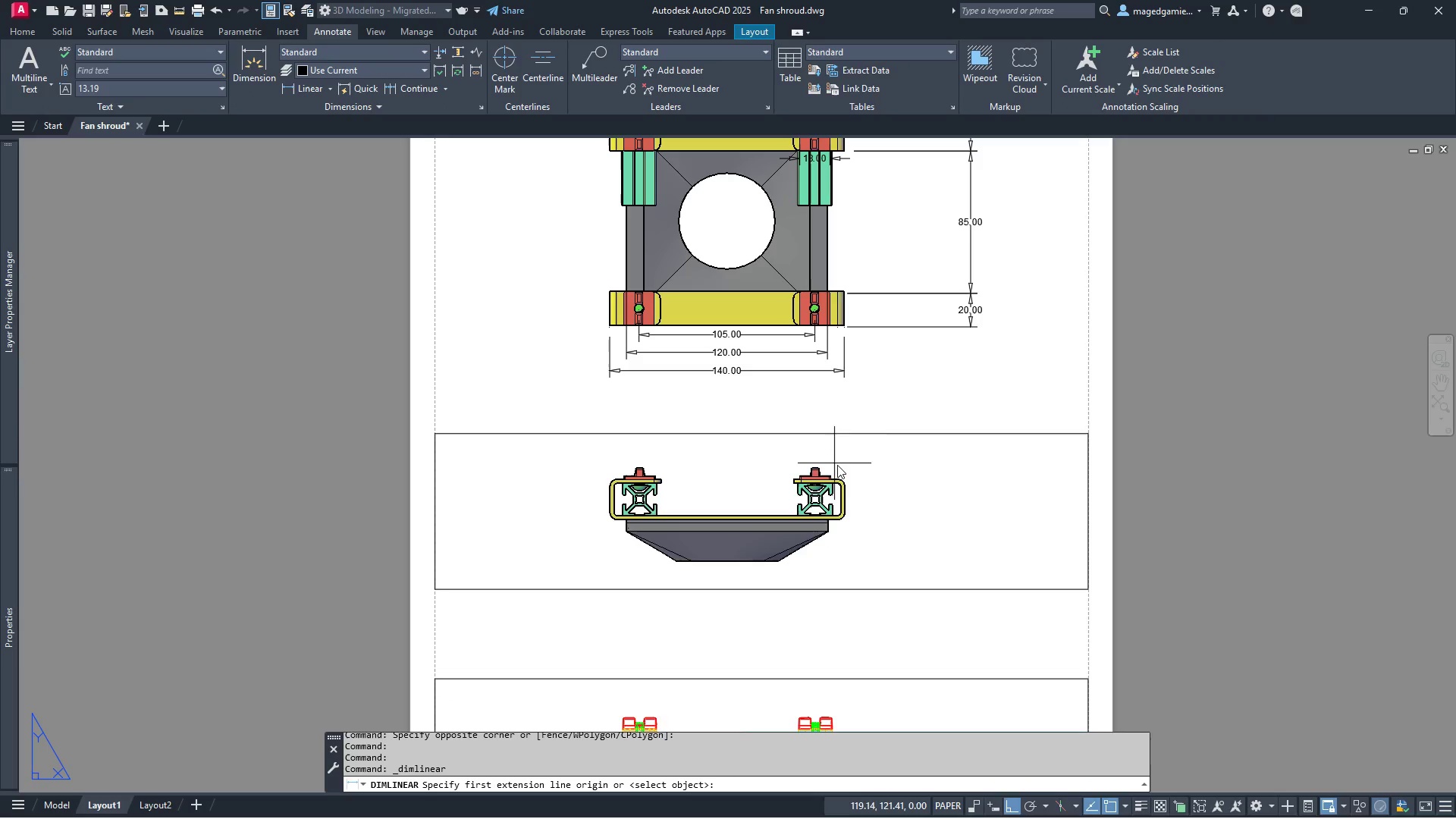 
scroll: coordinate [852, 474], scroll_direction: down, amount: 1.0
 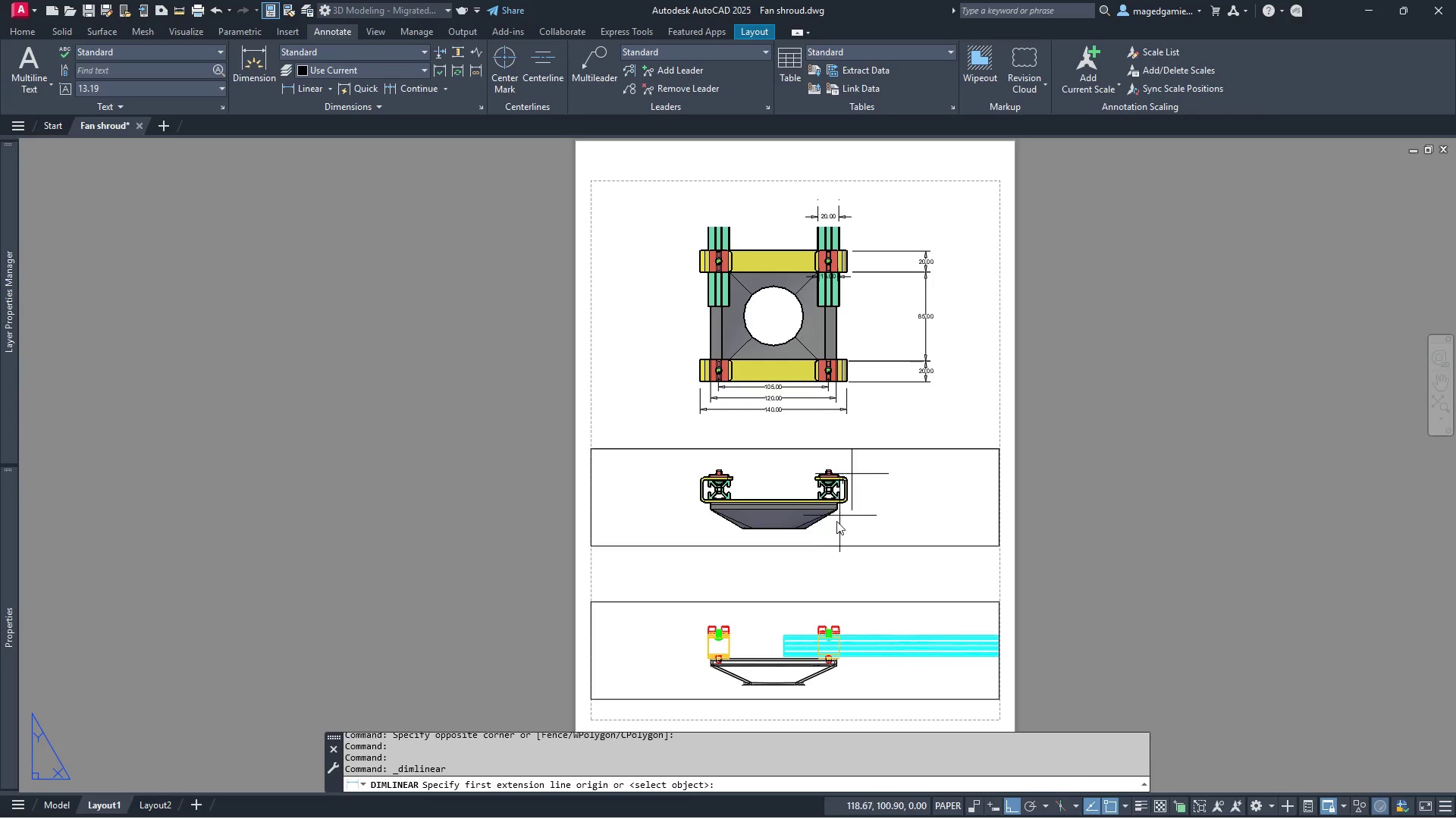 
scroll: coordinate [836, 529], scroll_direction: up, amount: 3.0
 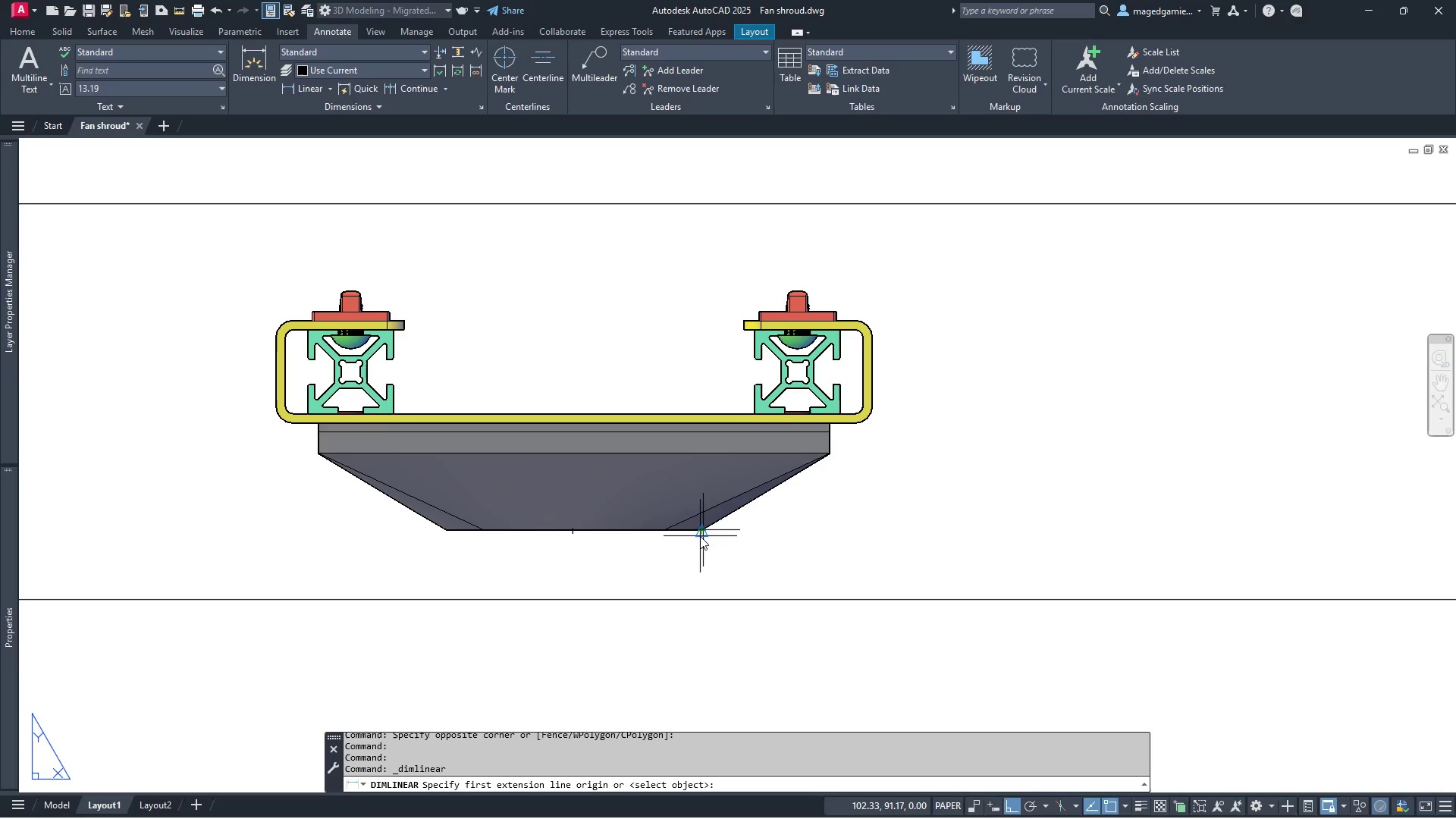 
left_click([700, 536])
 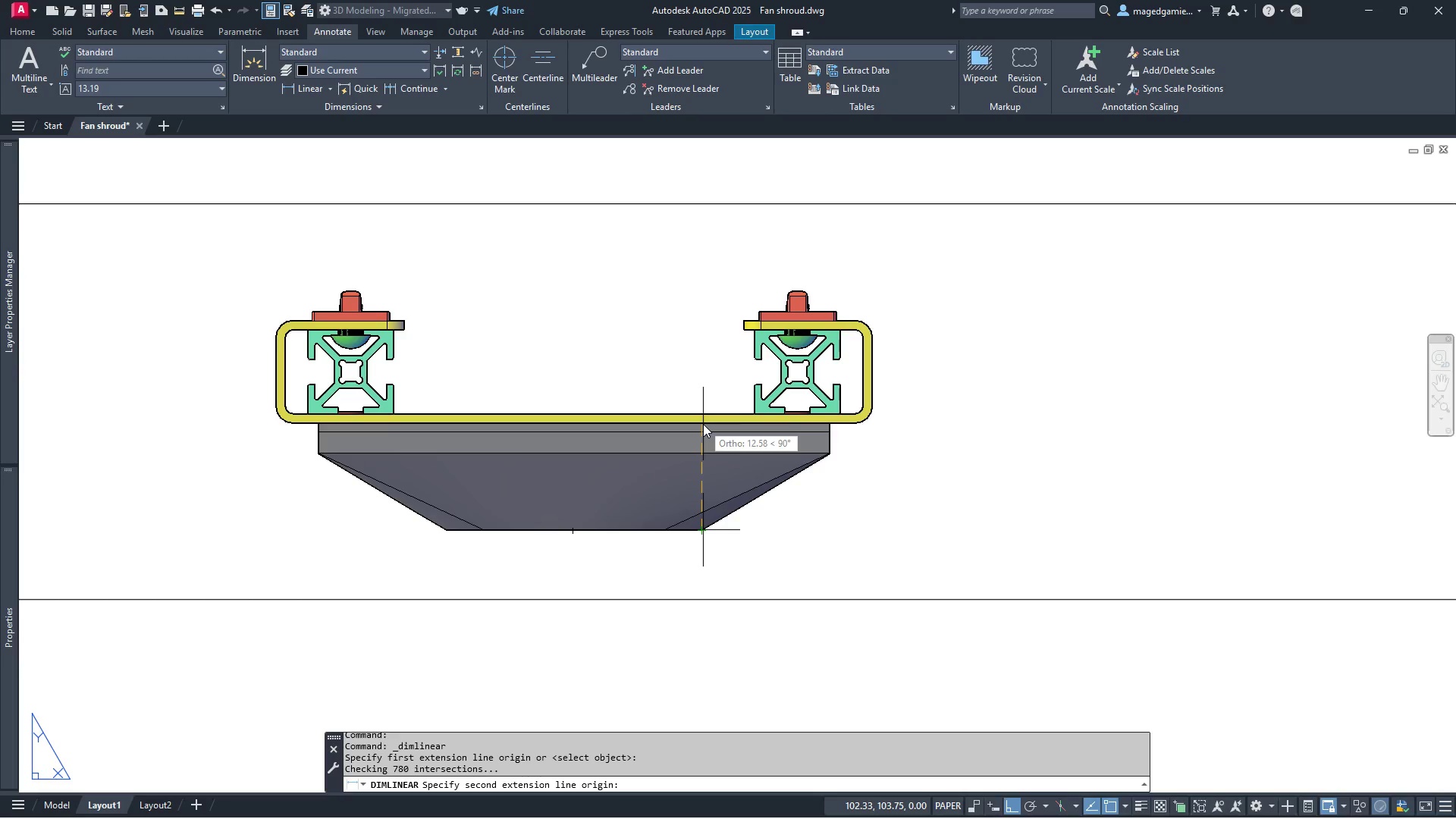 
wait(8.53)
 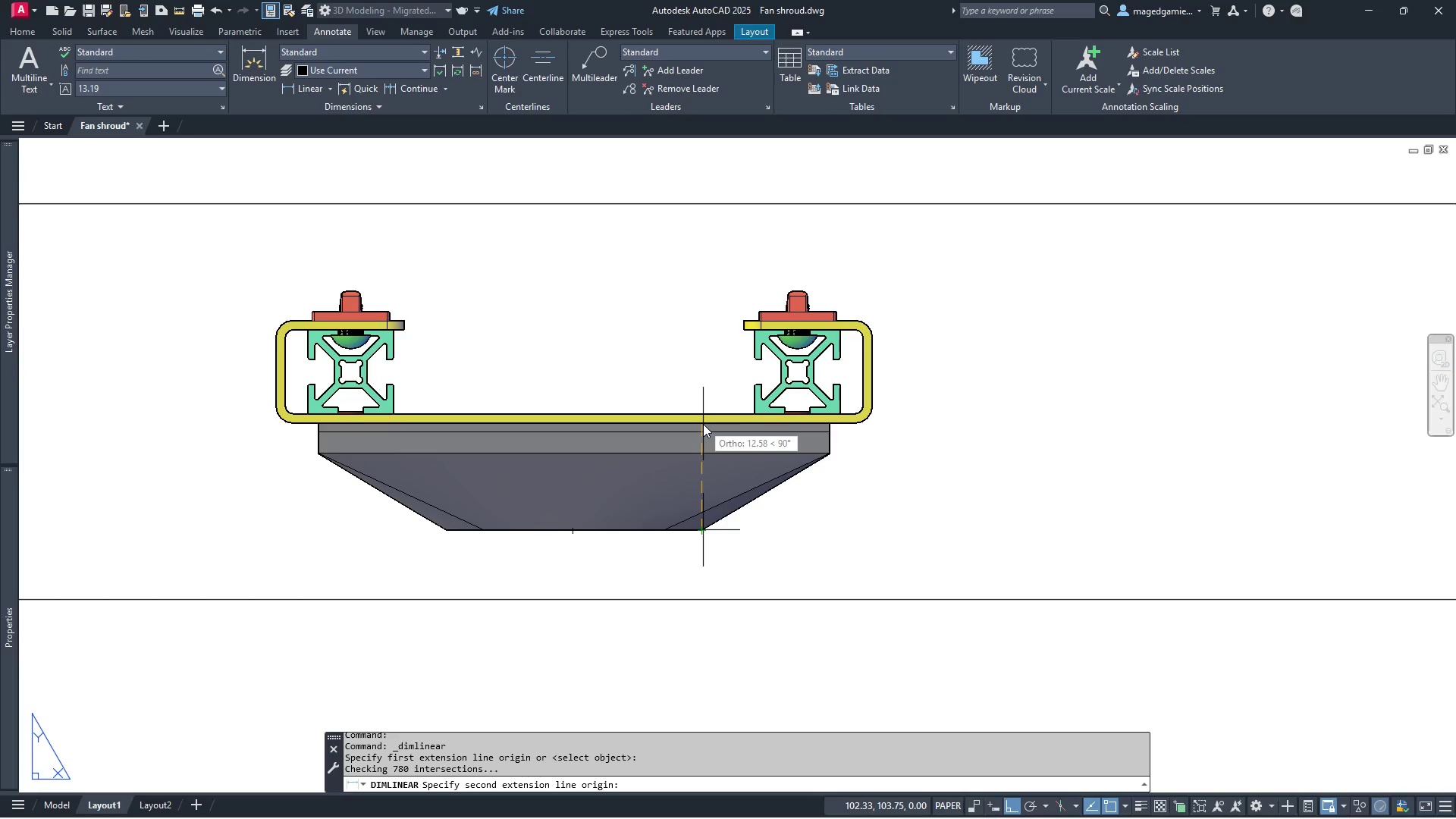 
left_click([831, 434])
 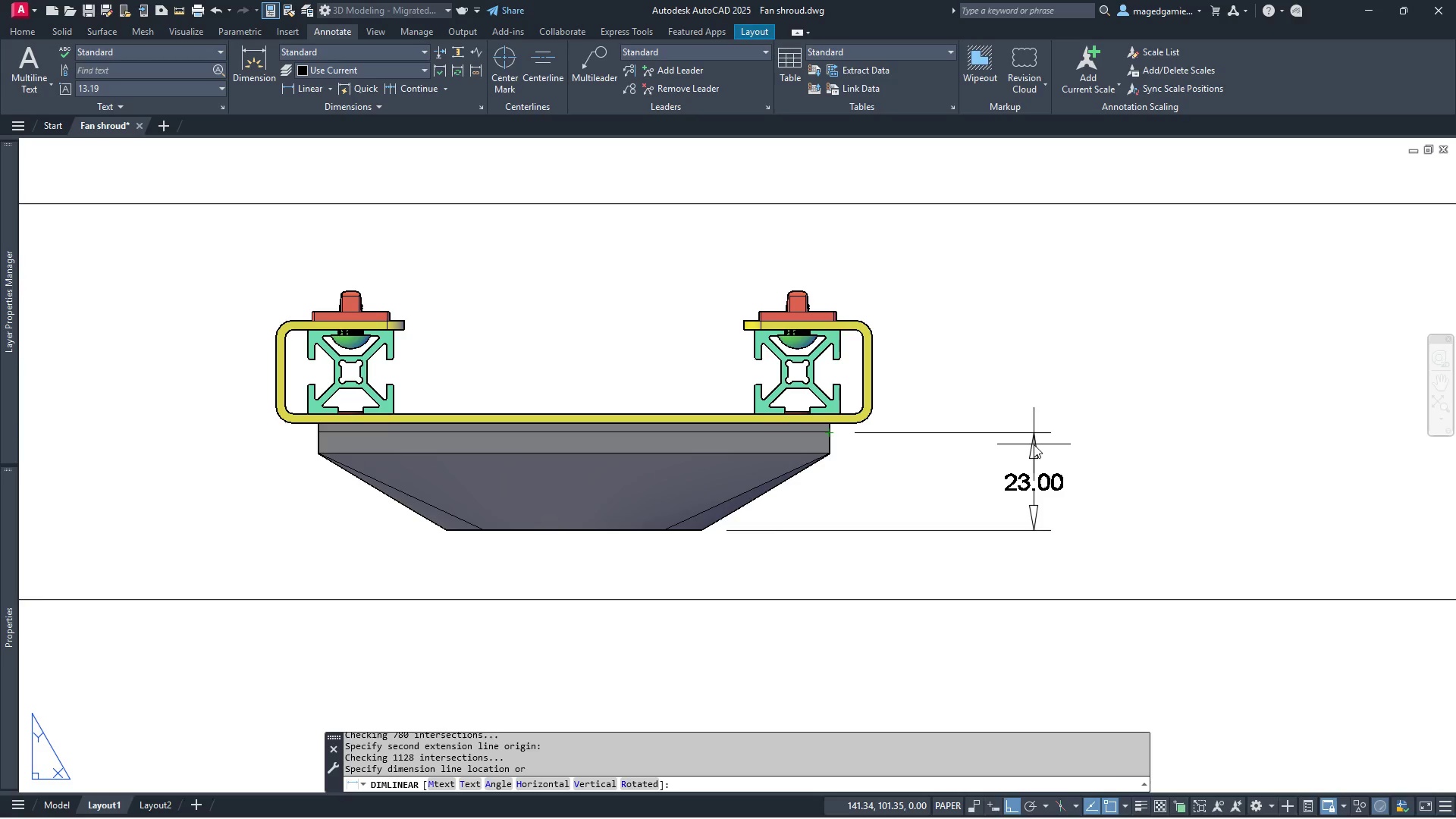 
left_click([1034, 444])
 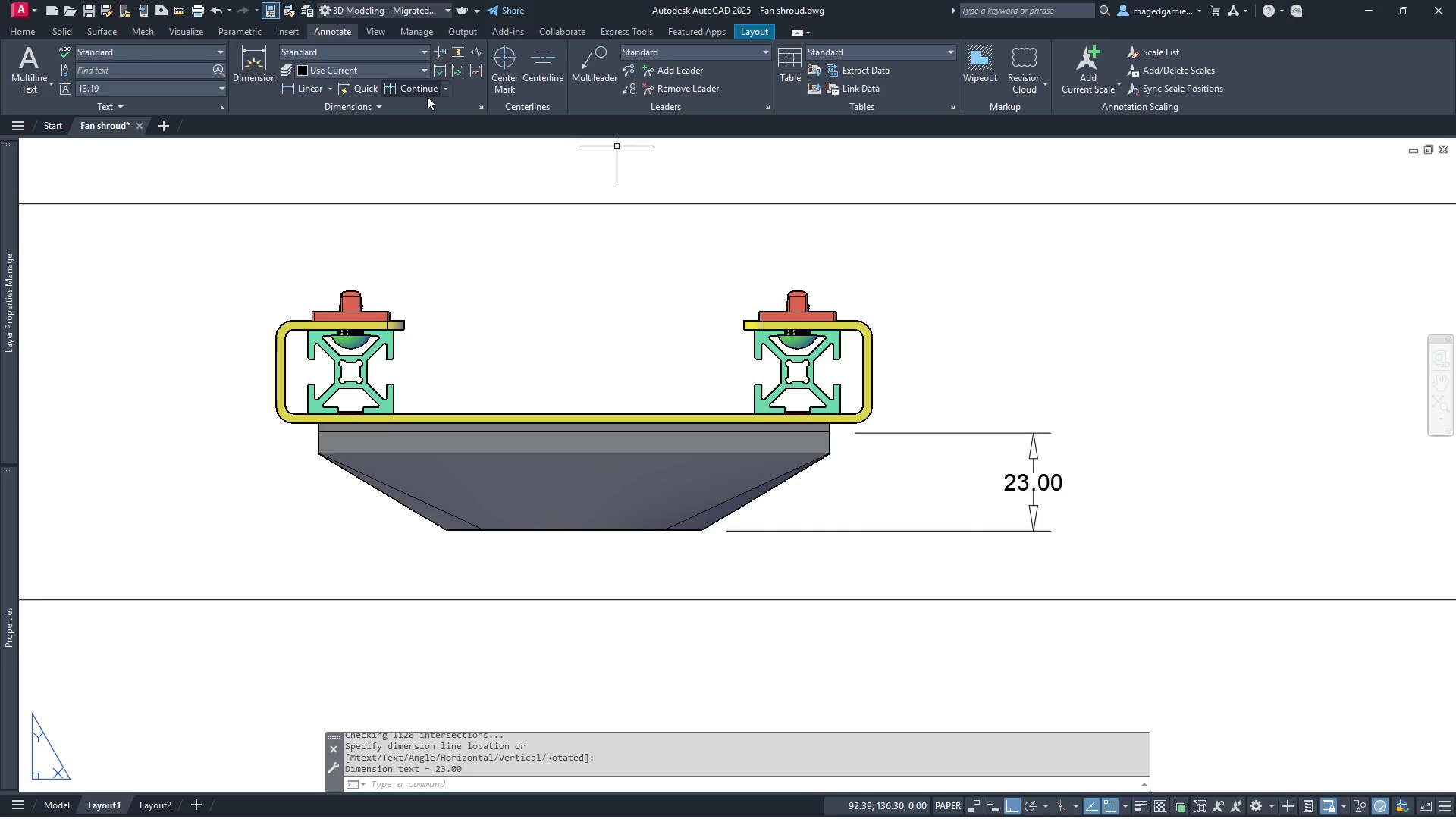 
left_click([416, 86])
 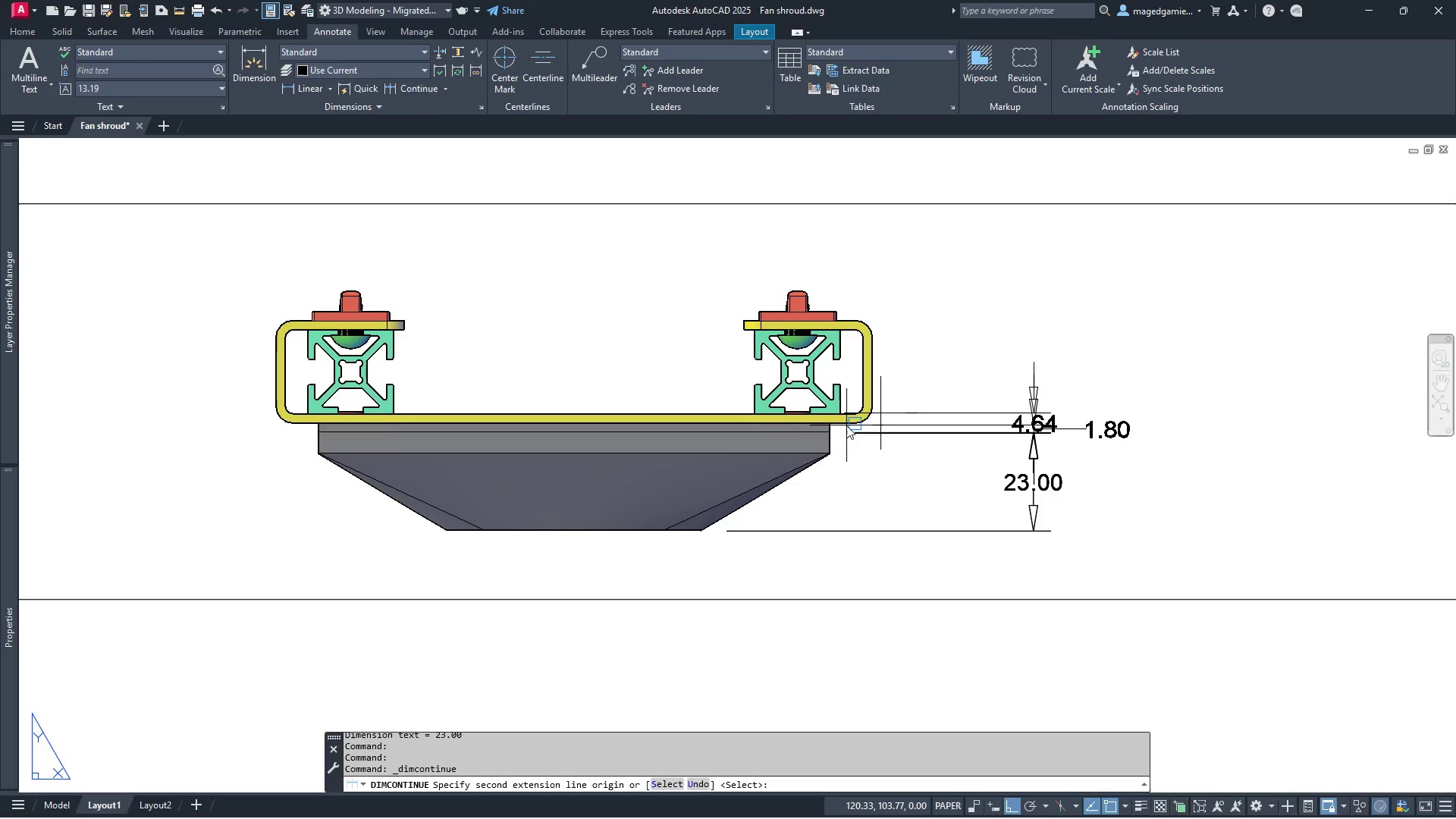 
left_click([846, 425])
 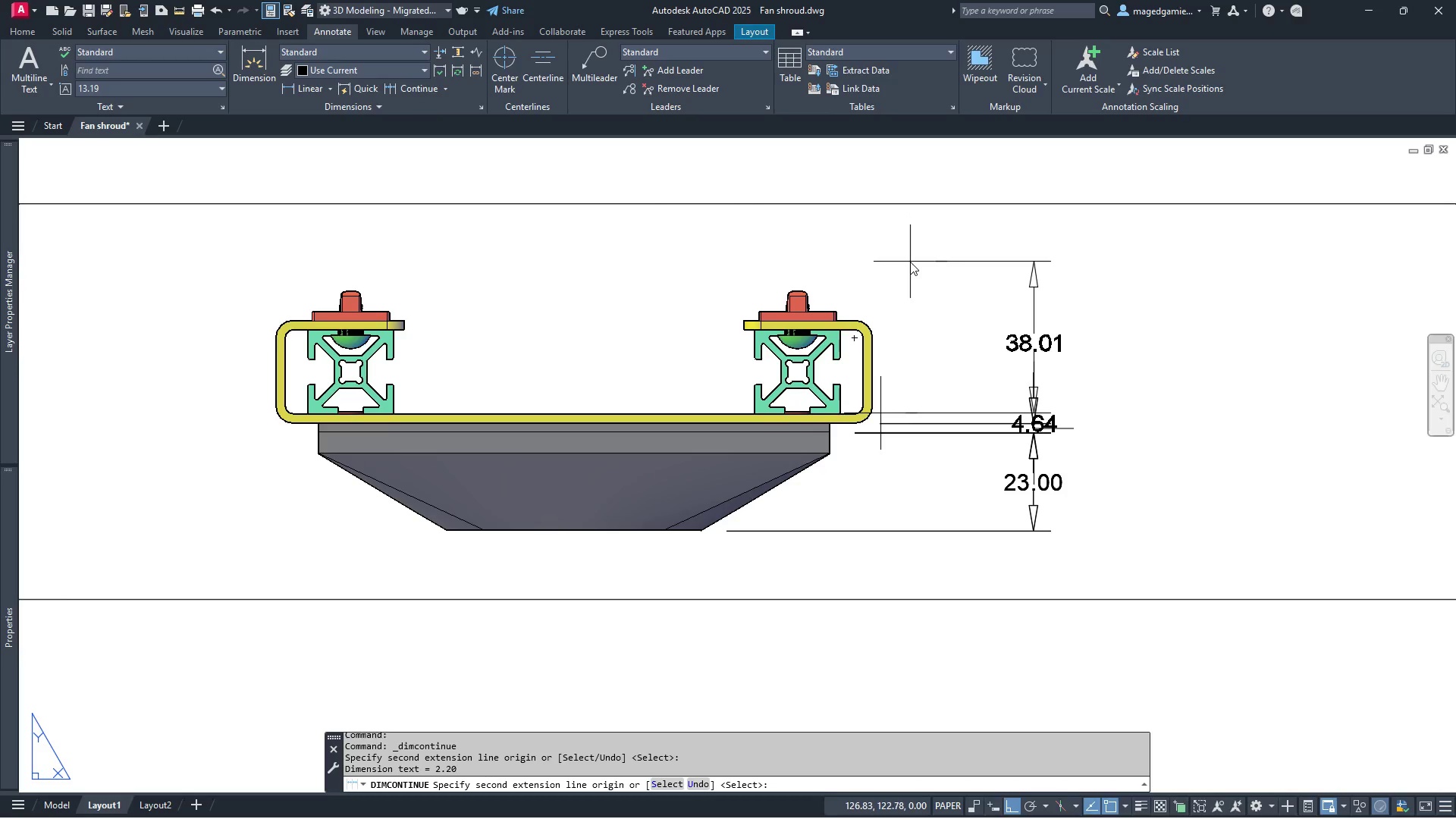 
scroll: coordinate [916, 294], scroll_direction: down, amount: 1.0
 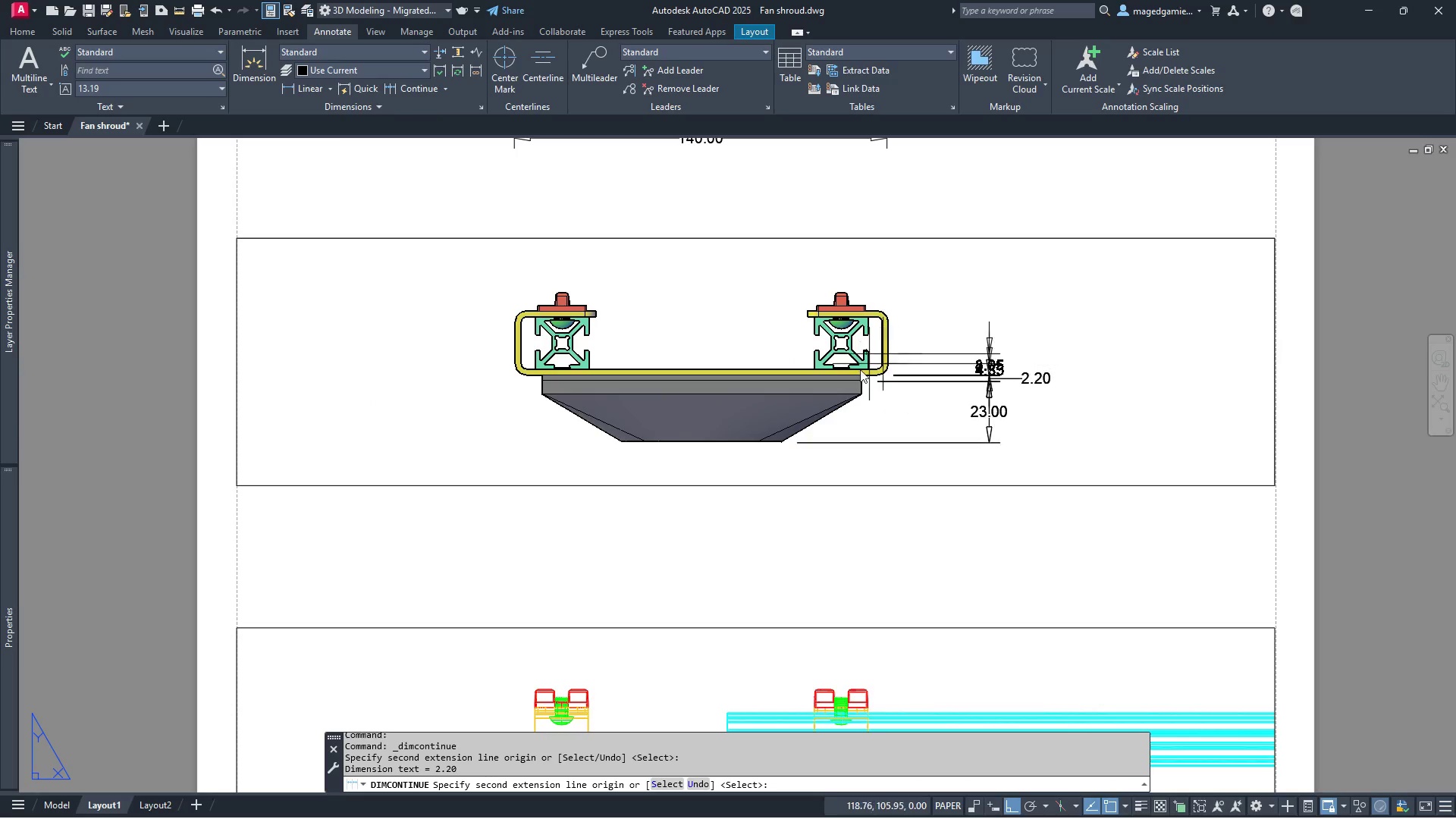 
scroll: coordinate [902, 346], scroll_direction: up, amount: 5.0
 